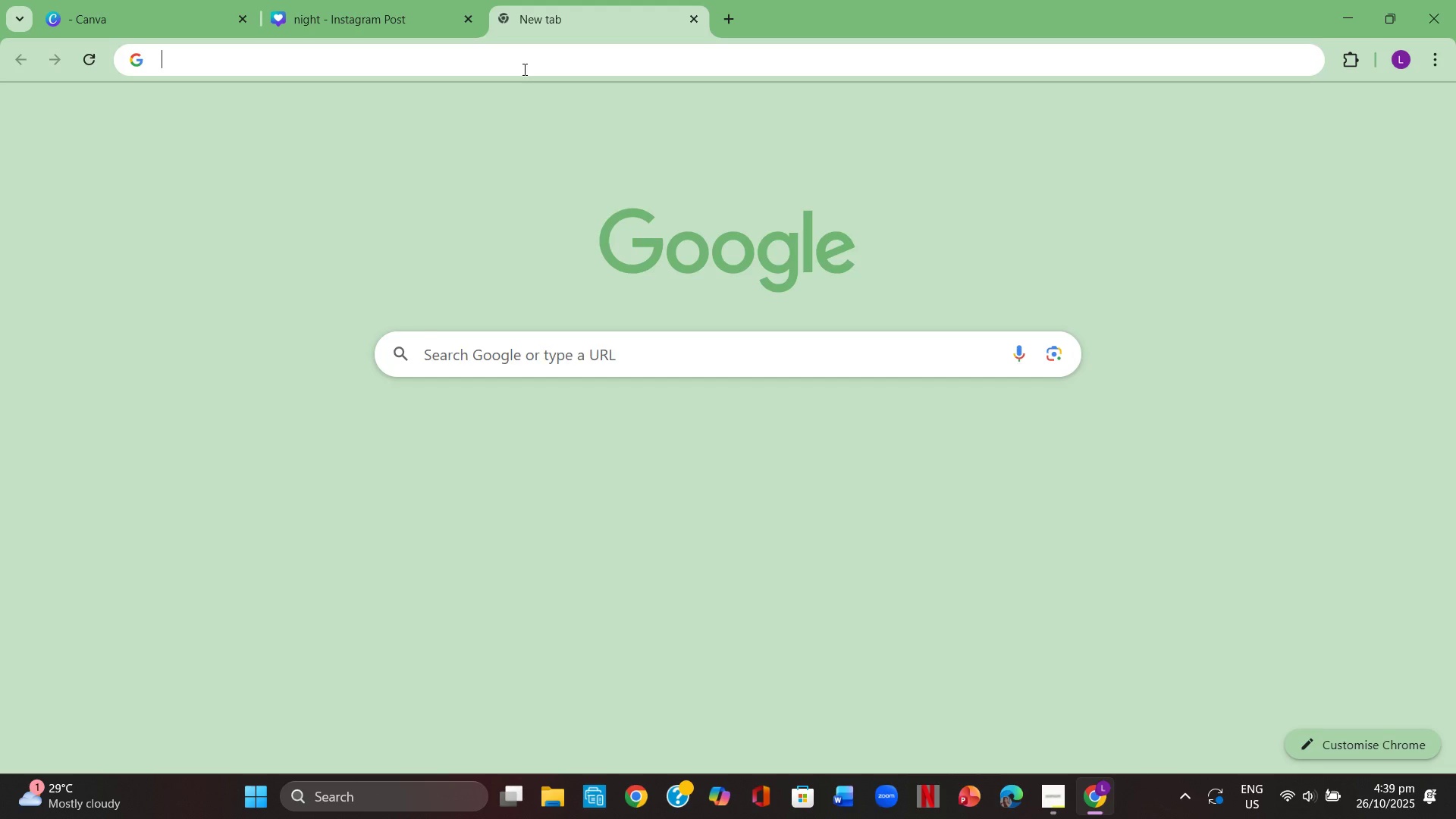 
hold_key(key=P, duration=0.31)
 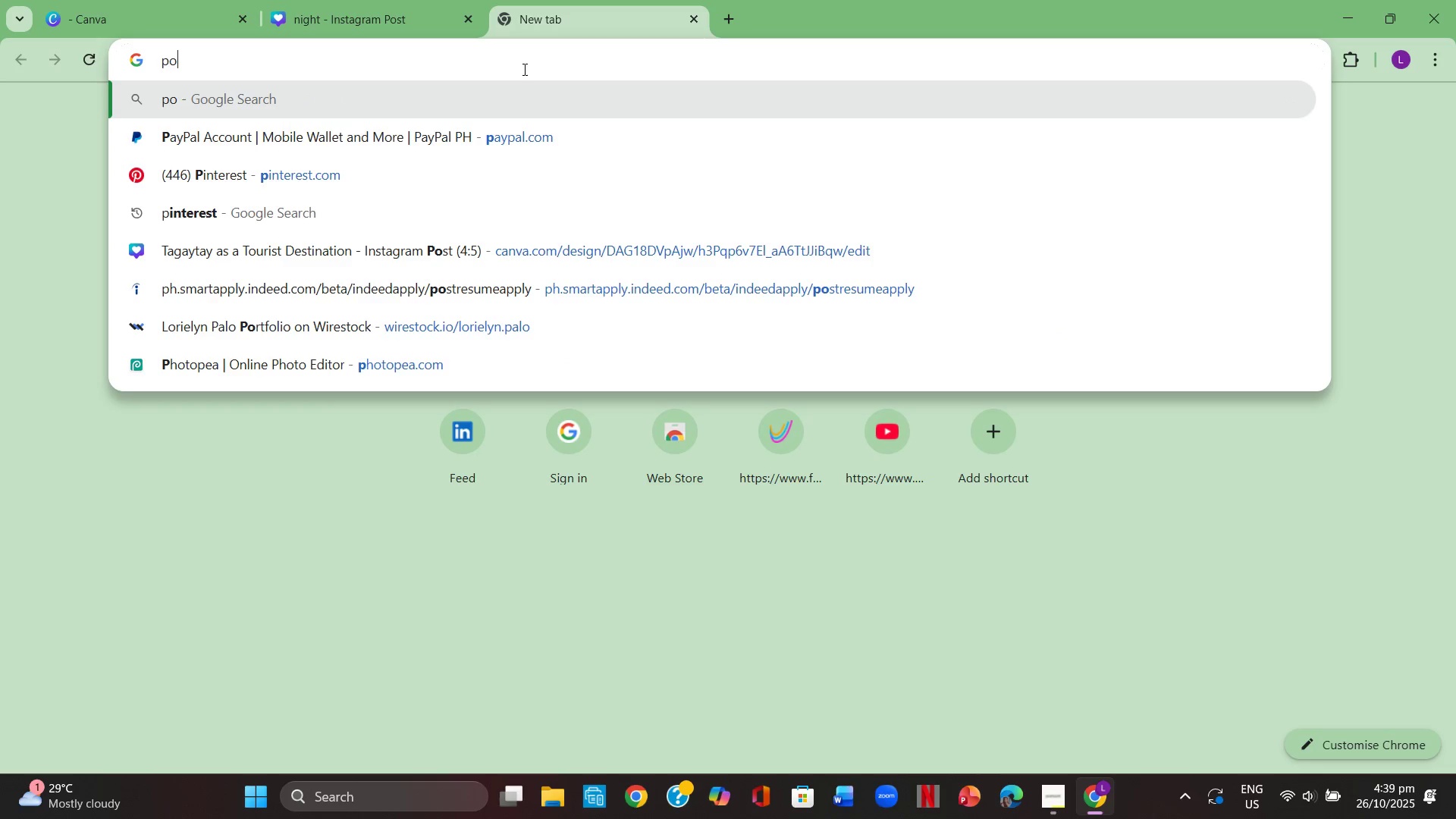 
hold_key(key=U, duration=29.42)
 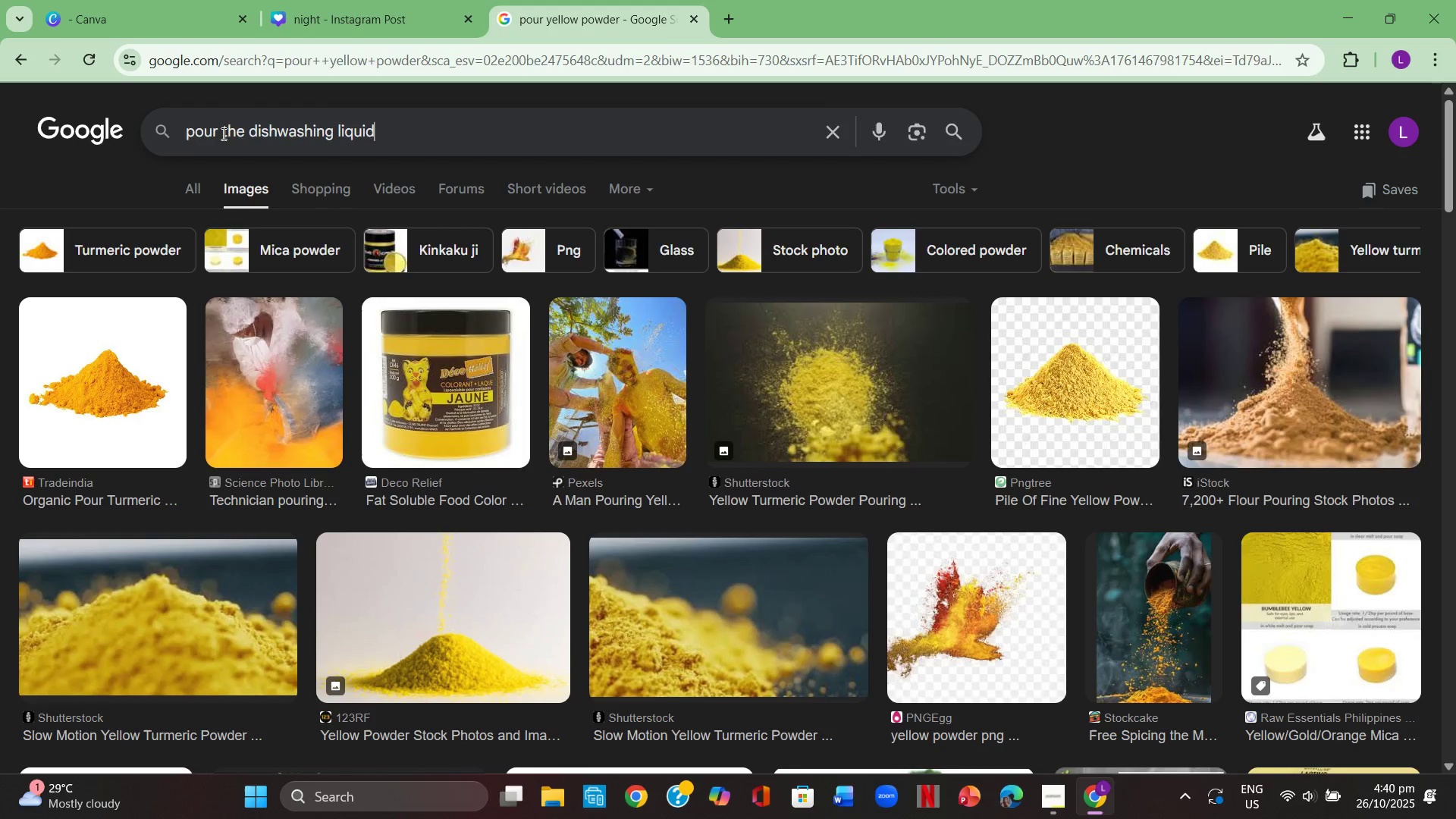 
type( t)
key(Backspace)
type(powder)
 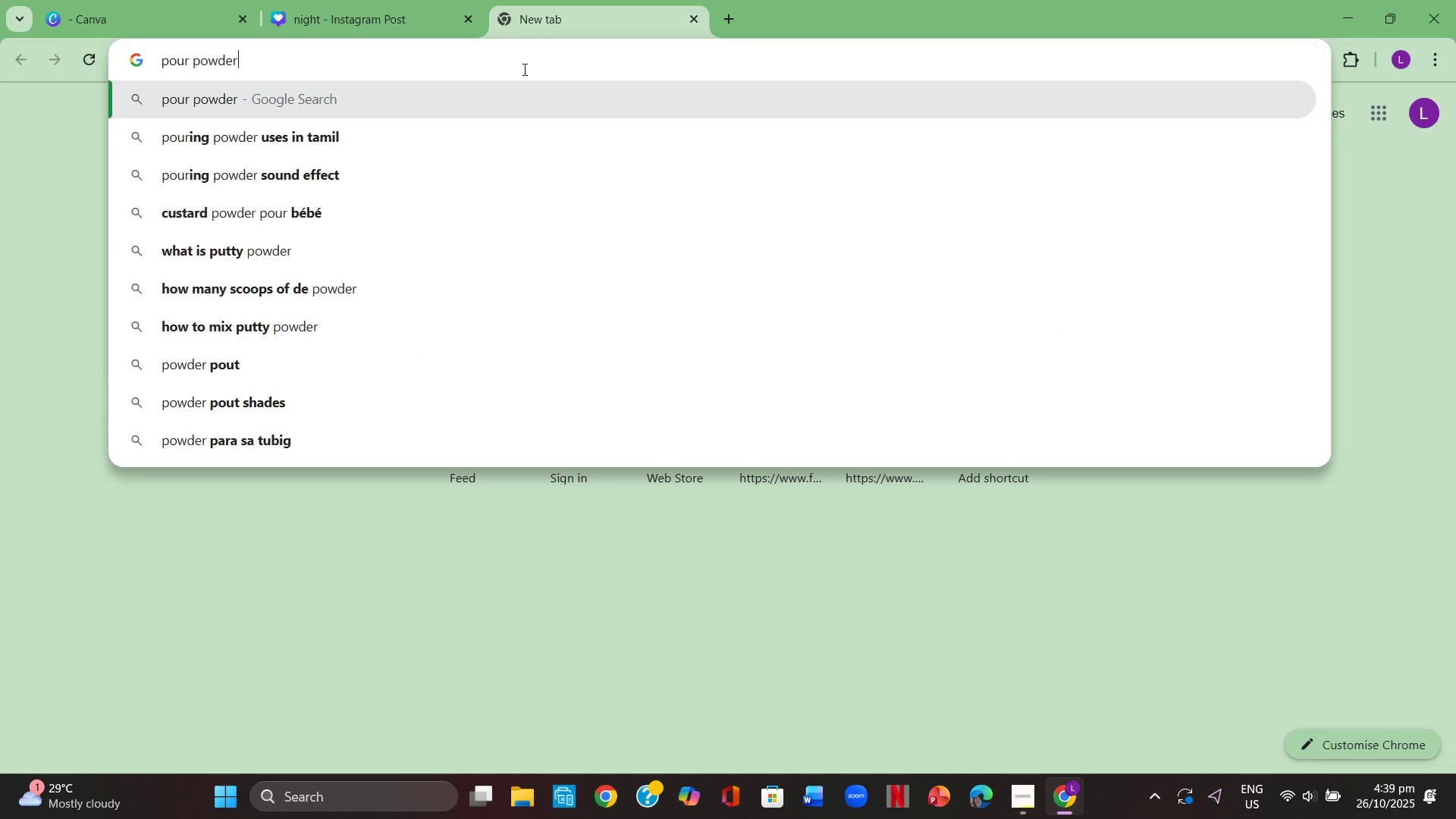 
key(Enter)
 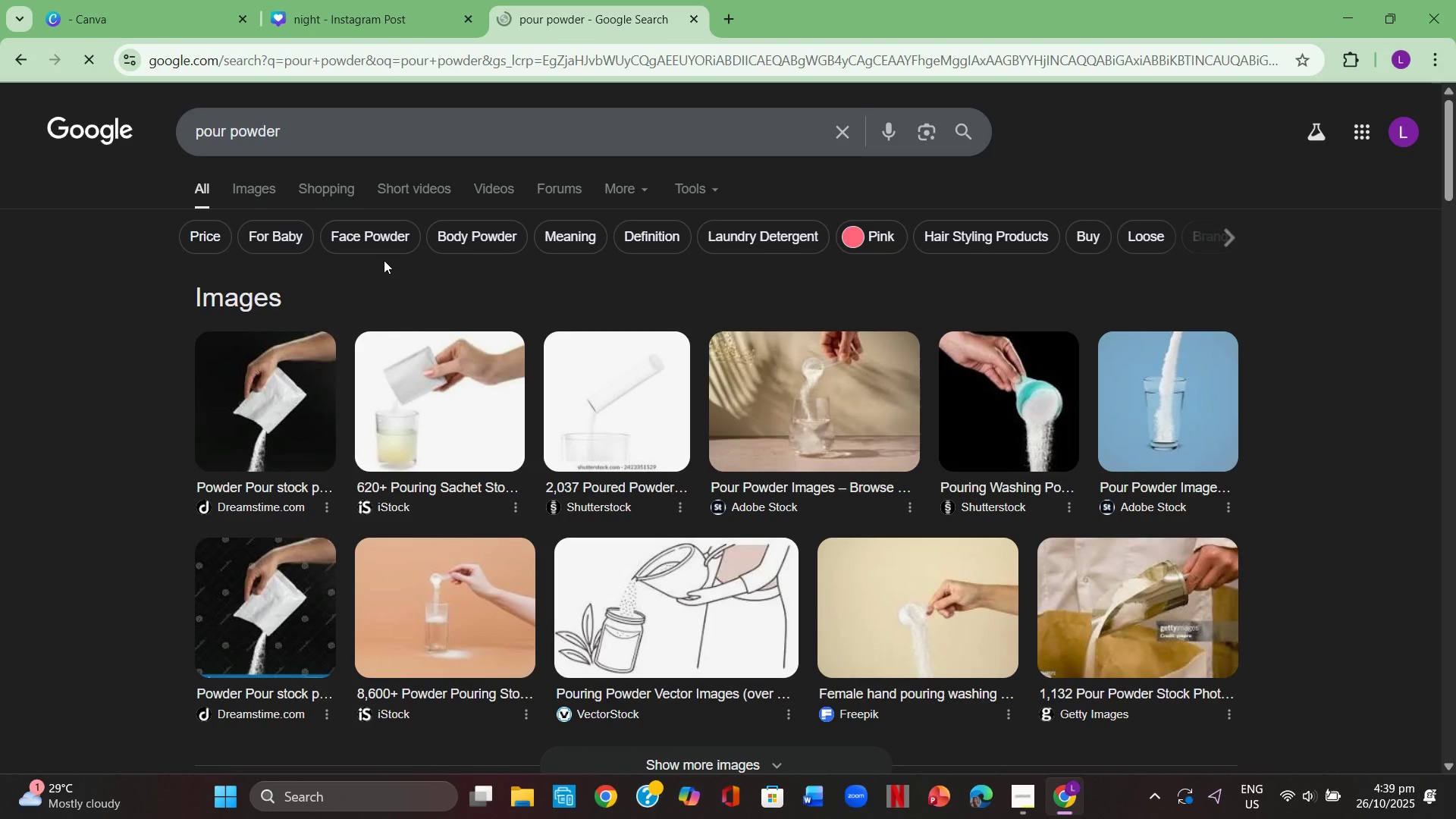 
left_click([259, 187])
 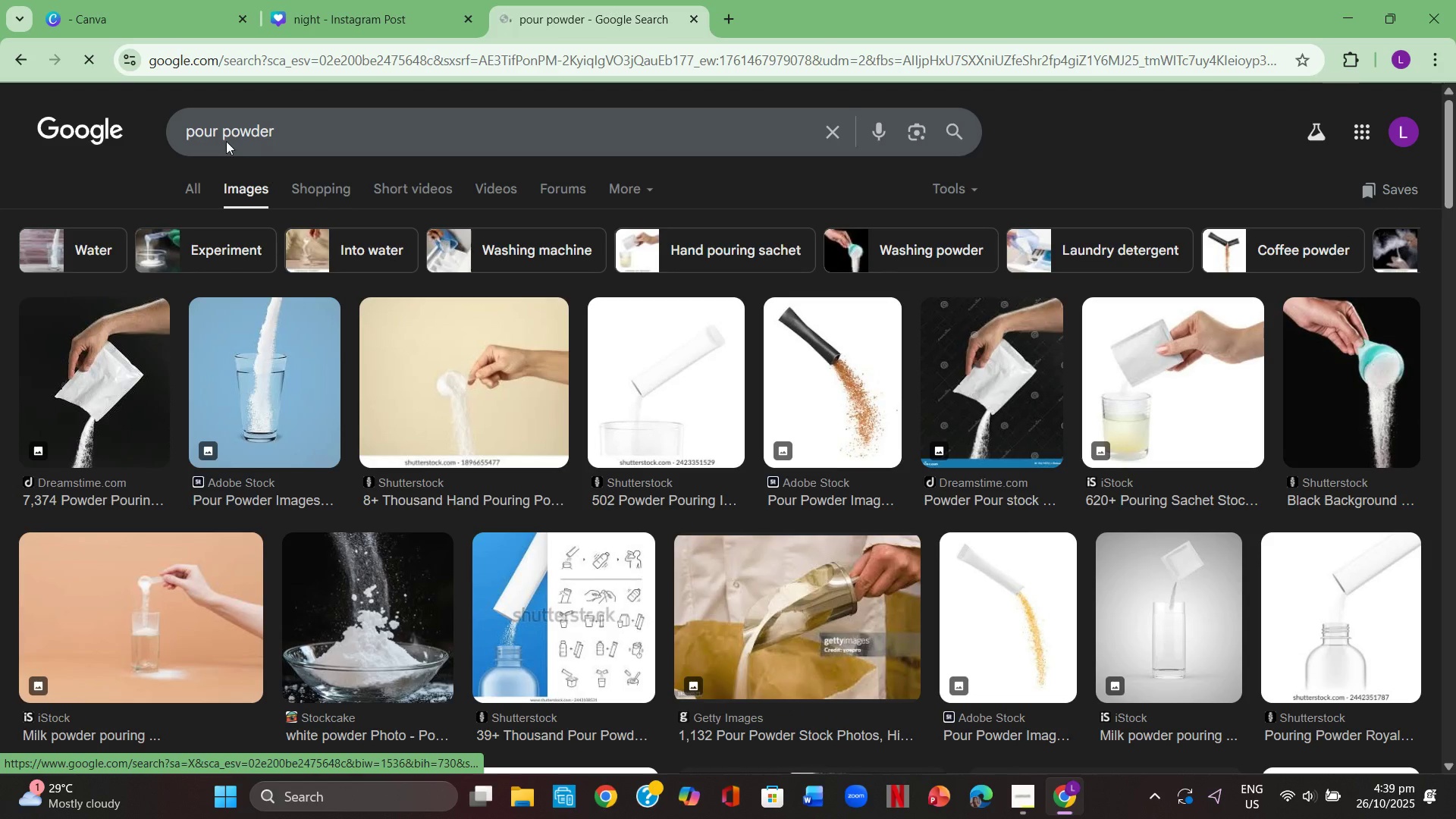 
left_click([224, 129])
 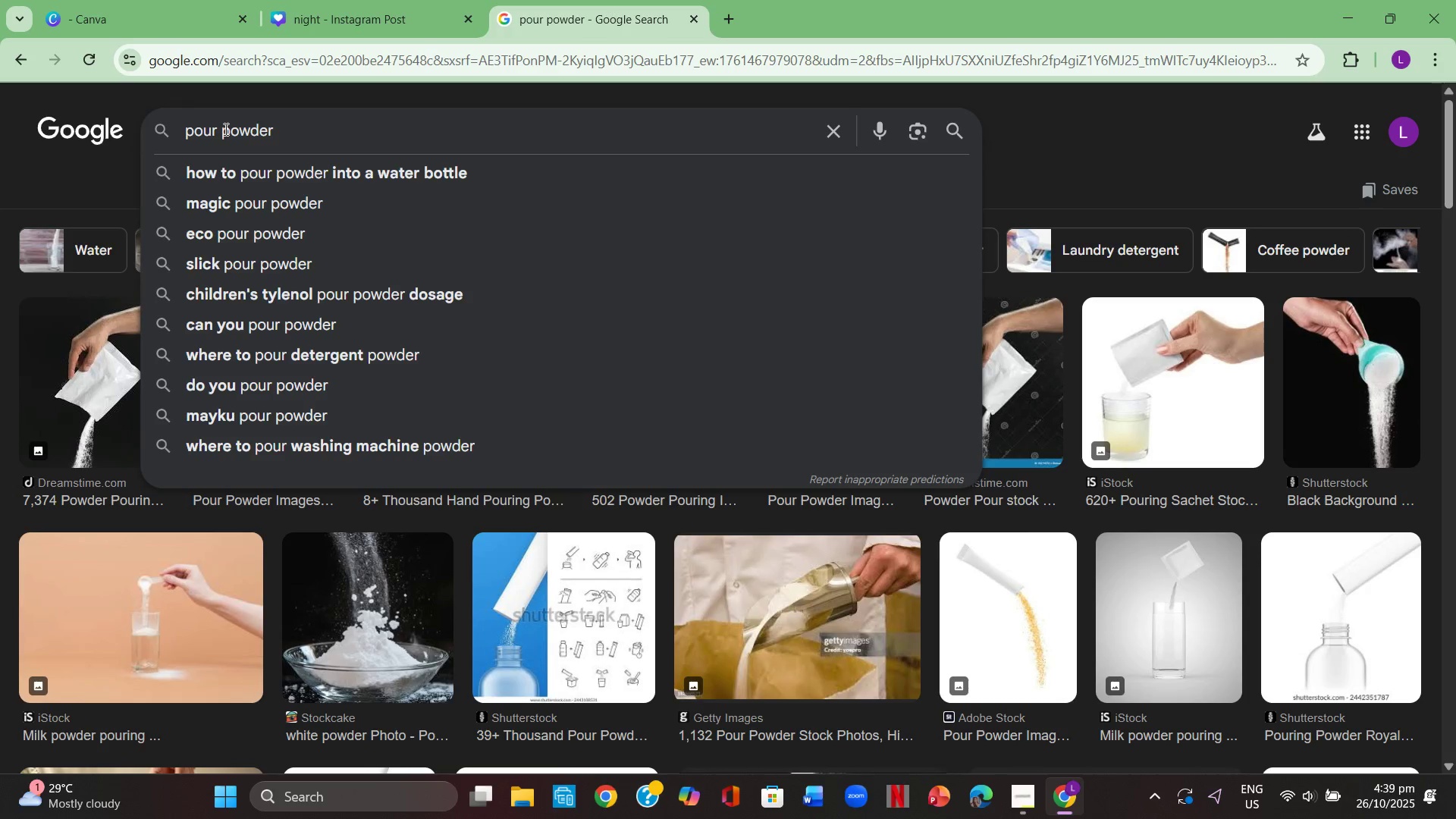 
hold_key(key=Space, duration=0.31)
 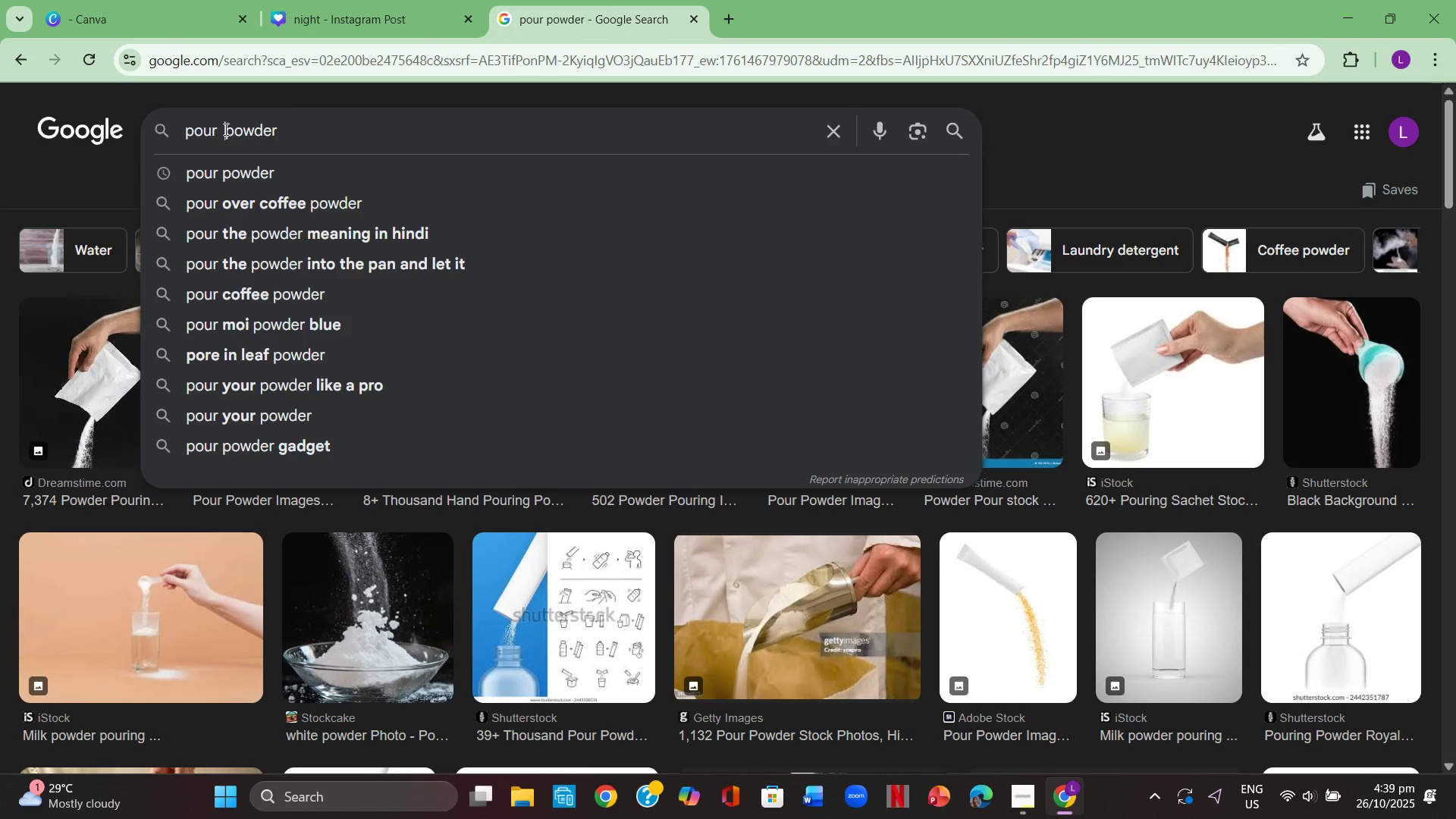 
hold_key(key=Y, duration=21.75)
 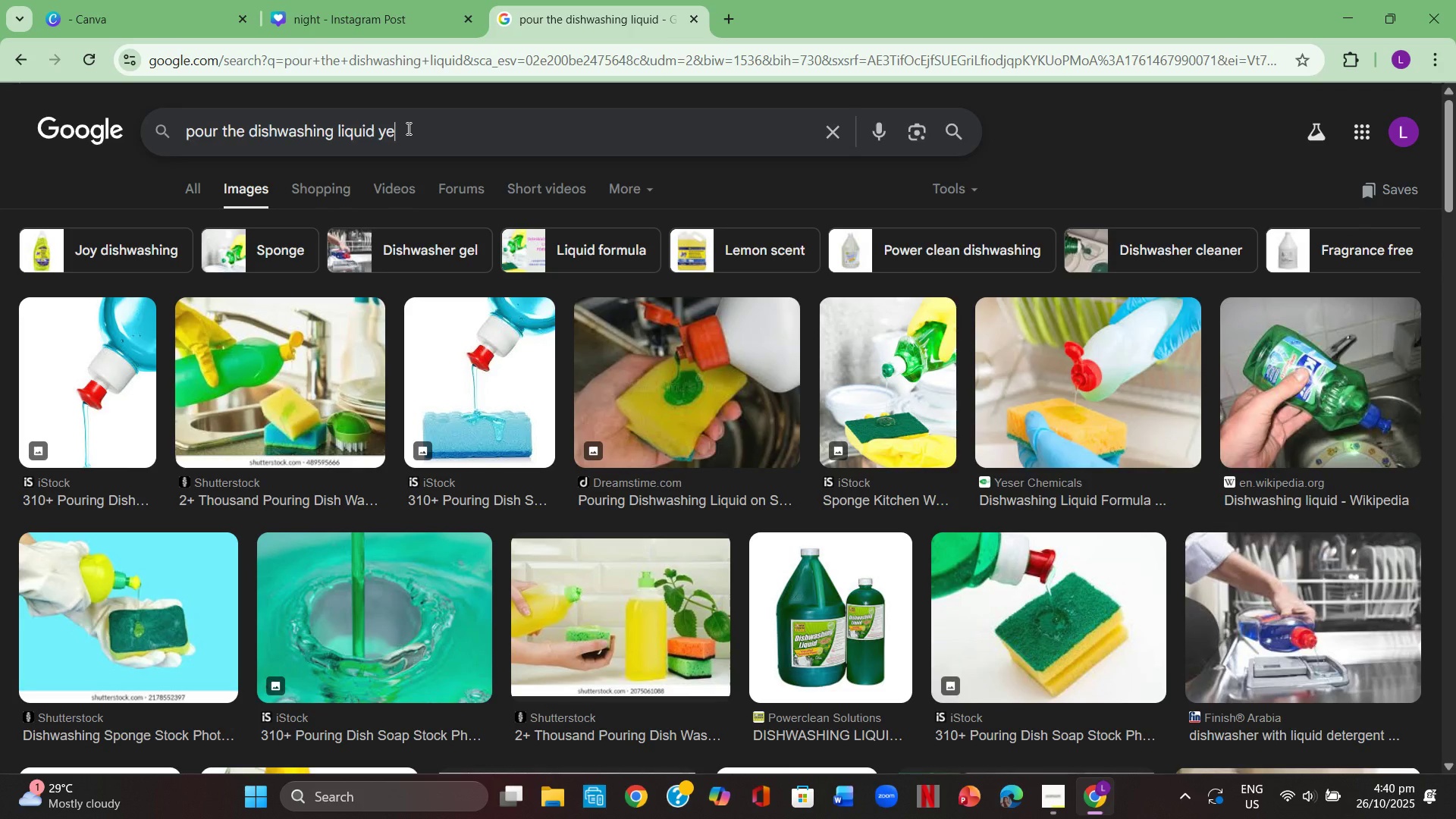 
hold_key(key=E, duration=0.3)
 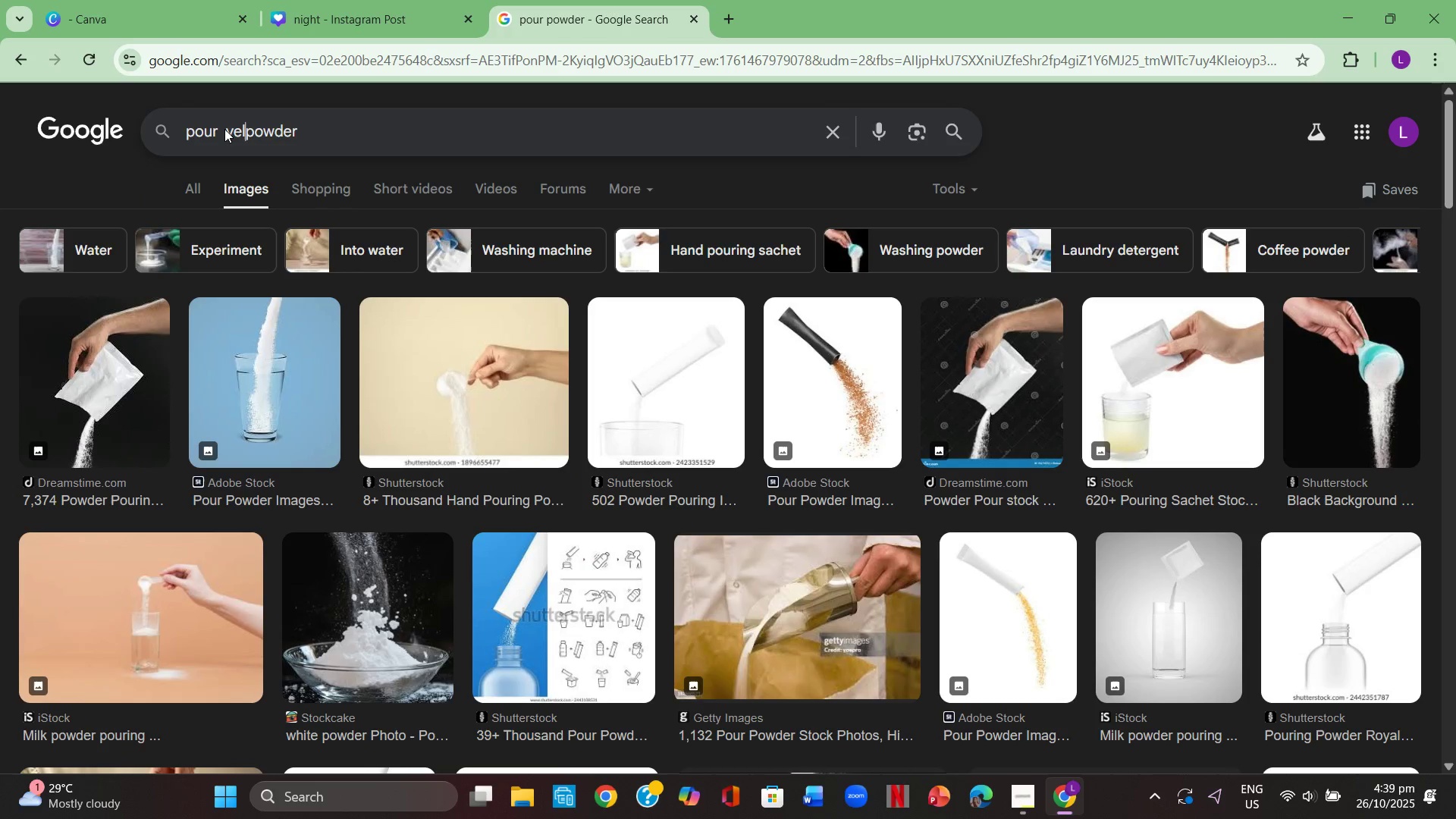 
key(L)
 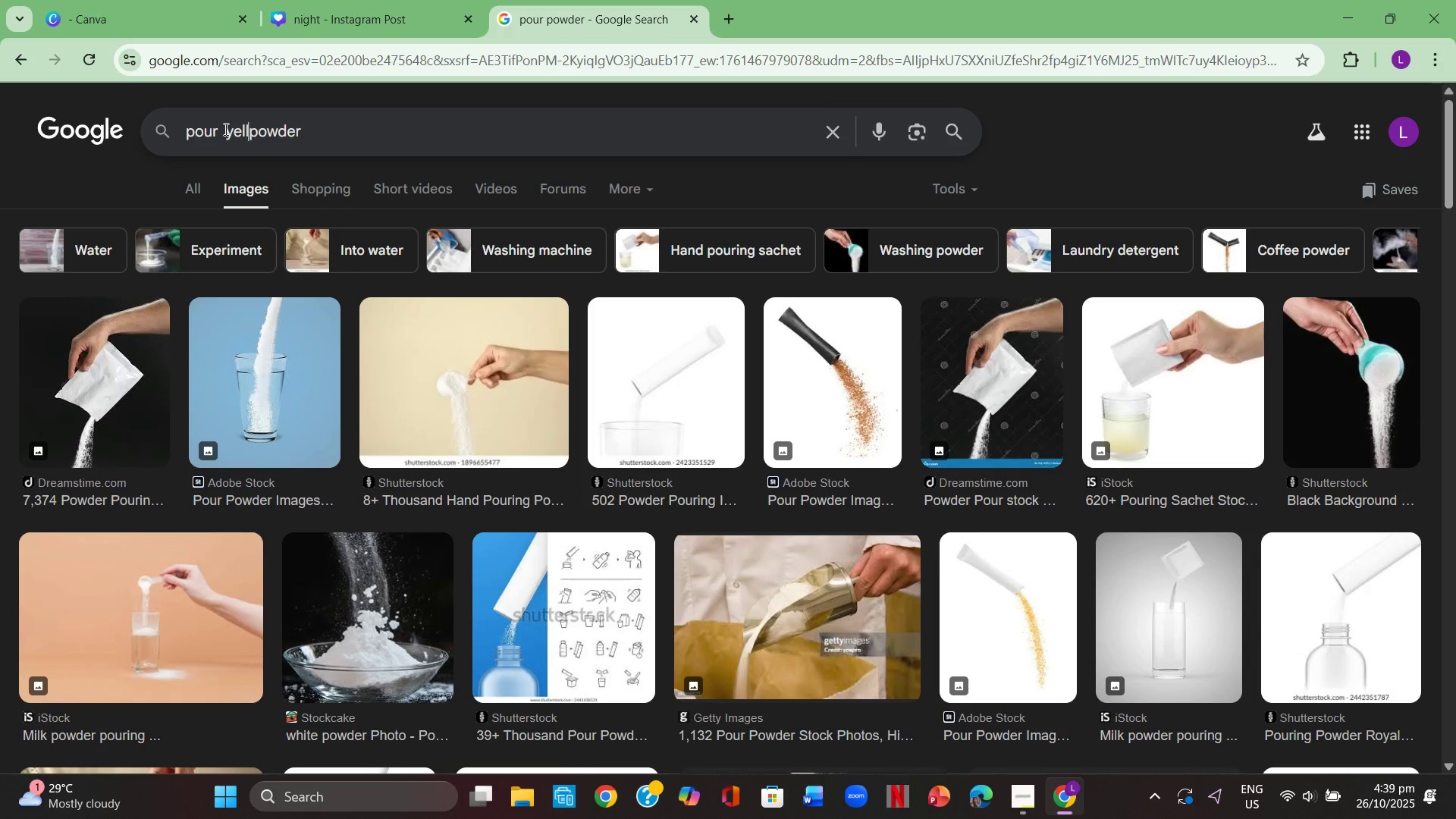 
hold_key(key=O, duration=0.31)
 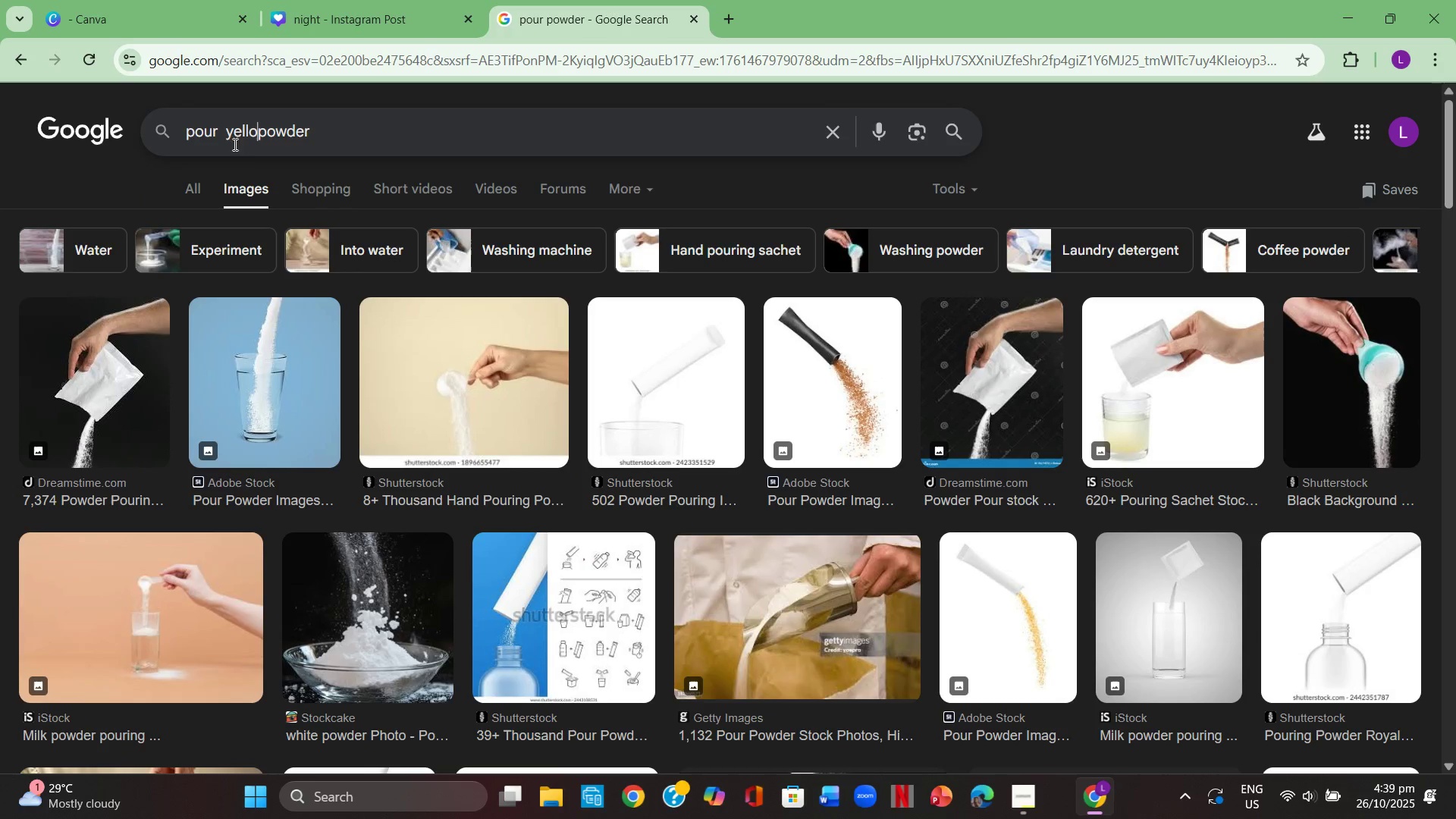 
hold_key(key=W, duration=0.31)
 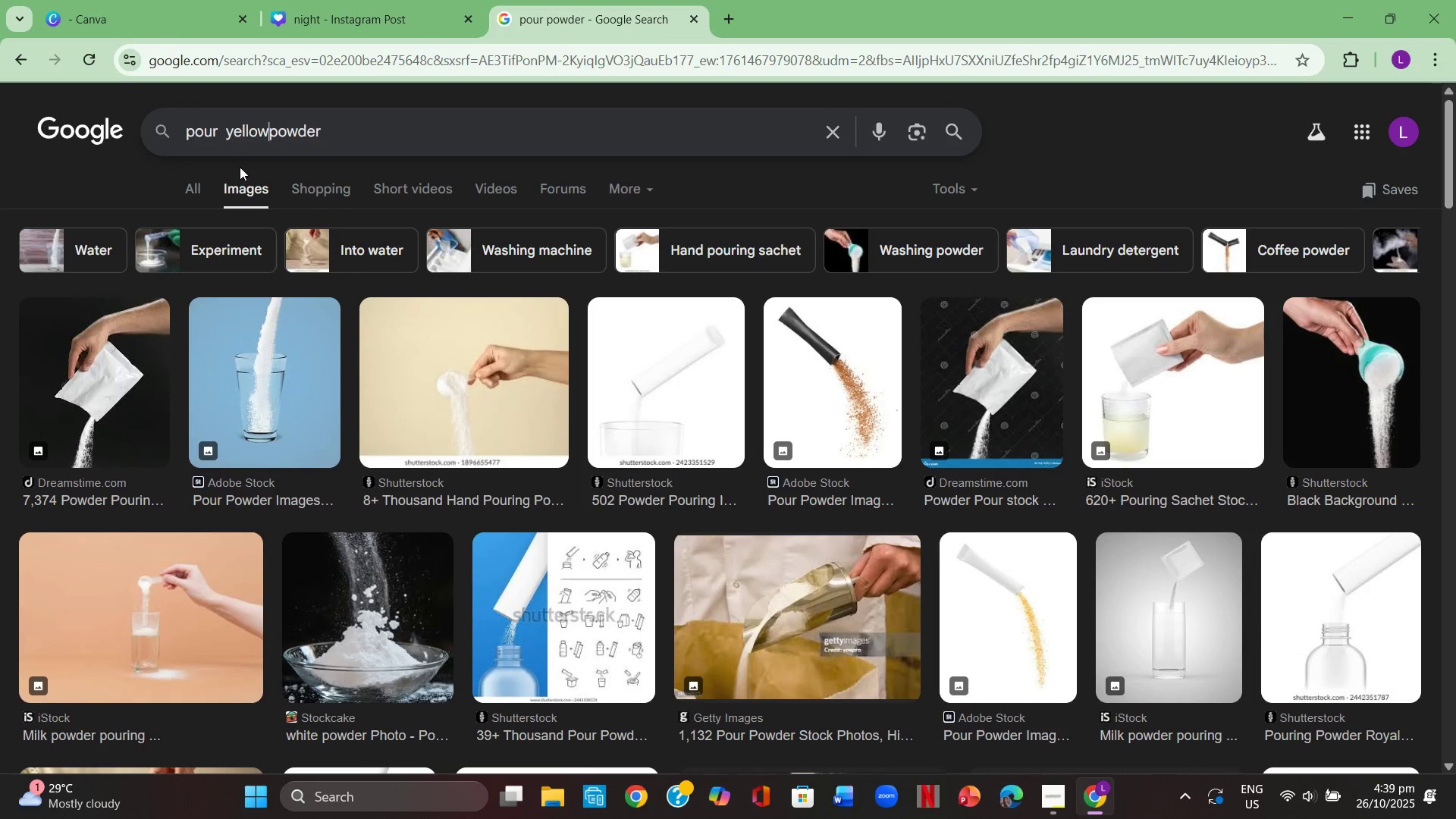 
hold_key(key=Space, duration=6.05)
 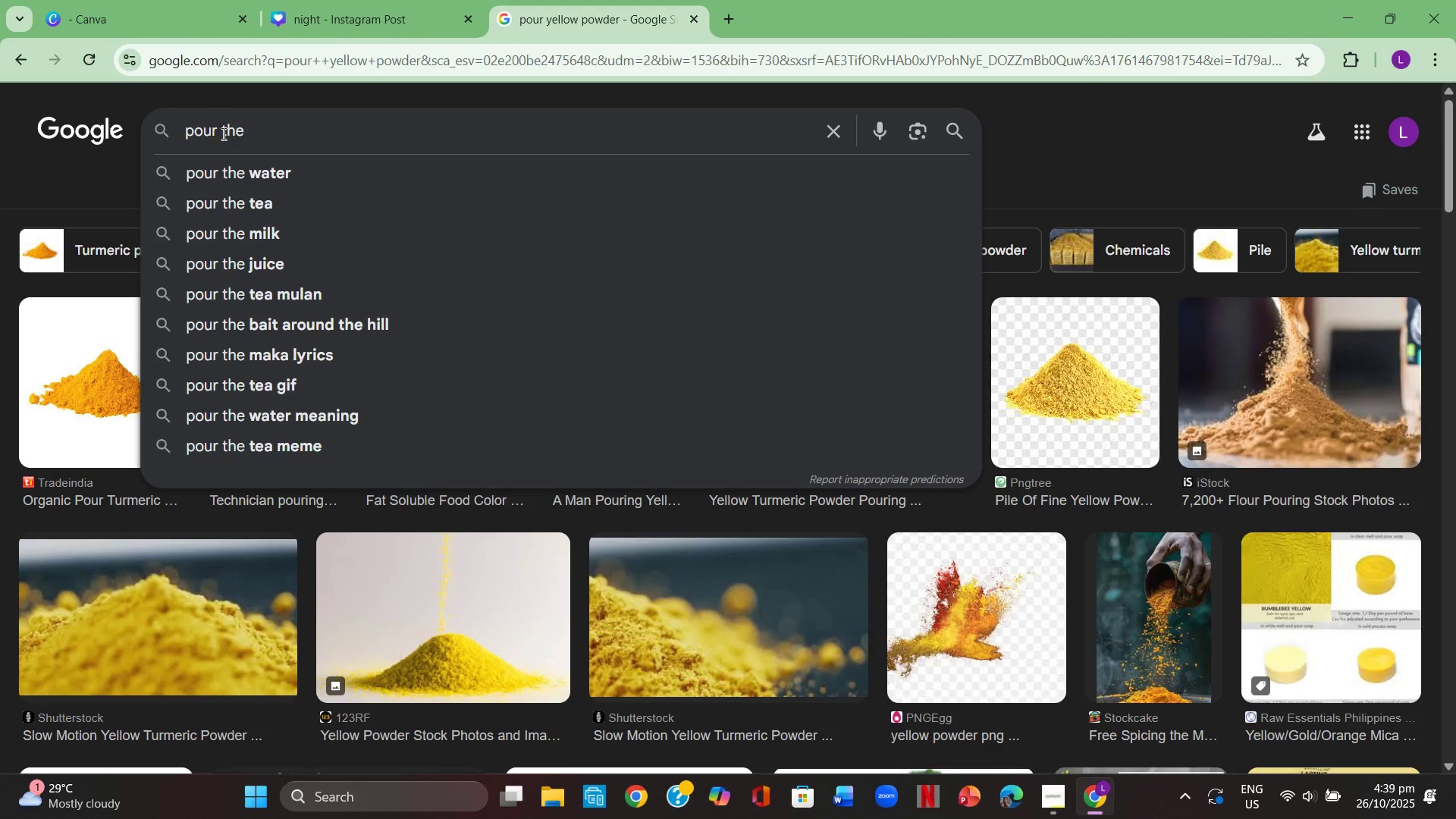 
key(Enter)
 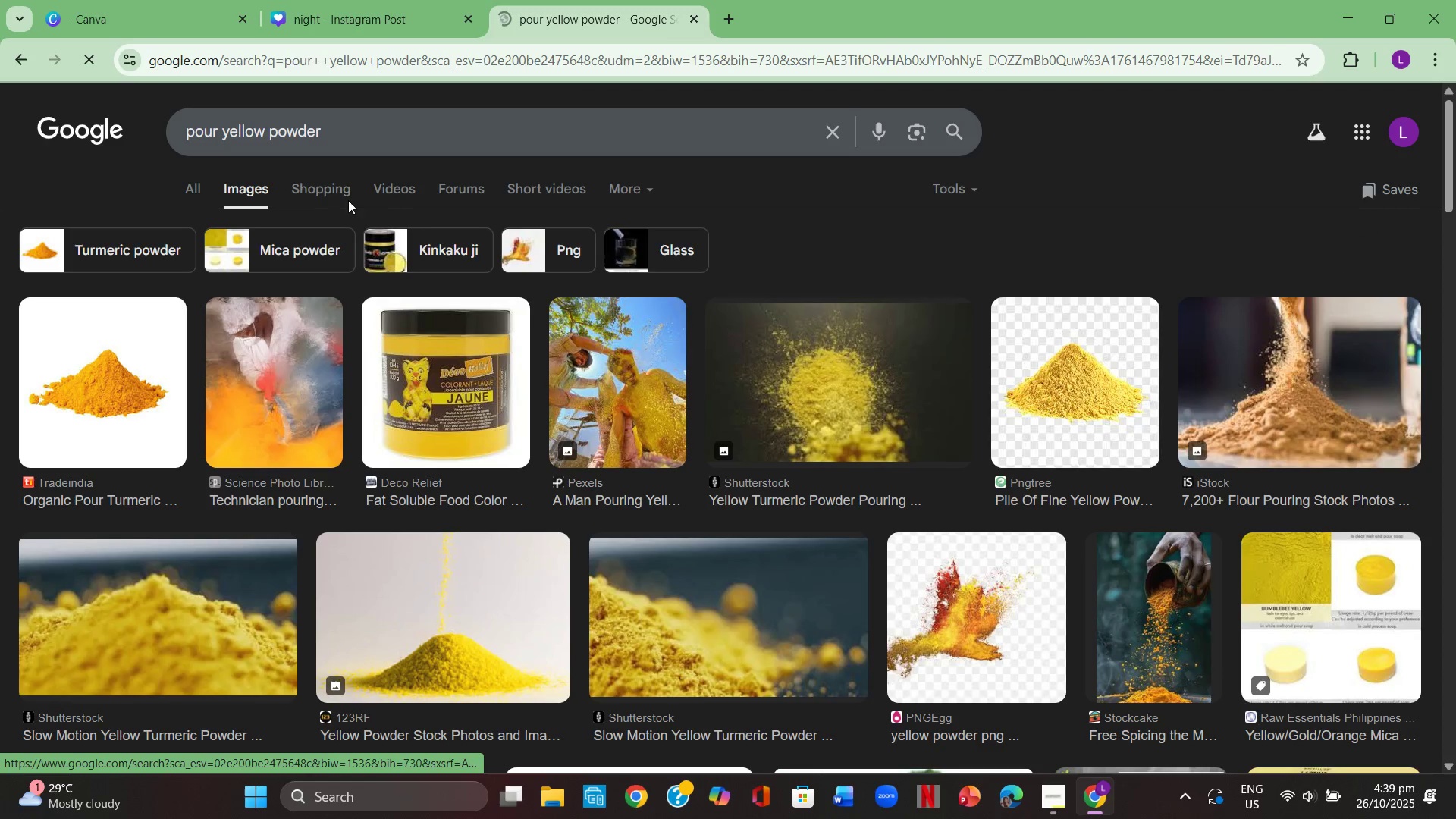 
left_click_drag(start_coordinate=[334, 127], to_coordinate=[224, 133])
 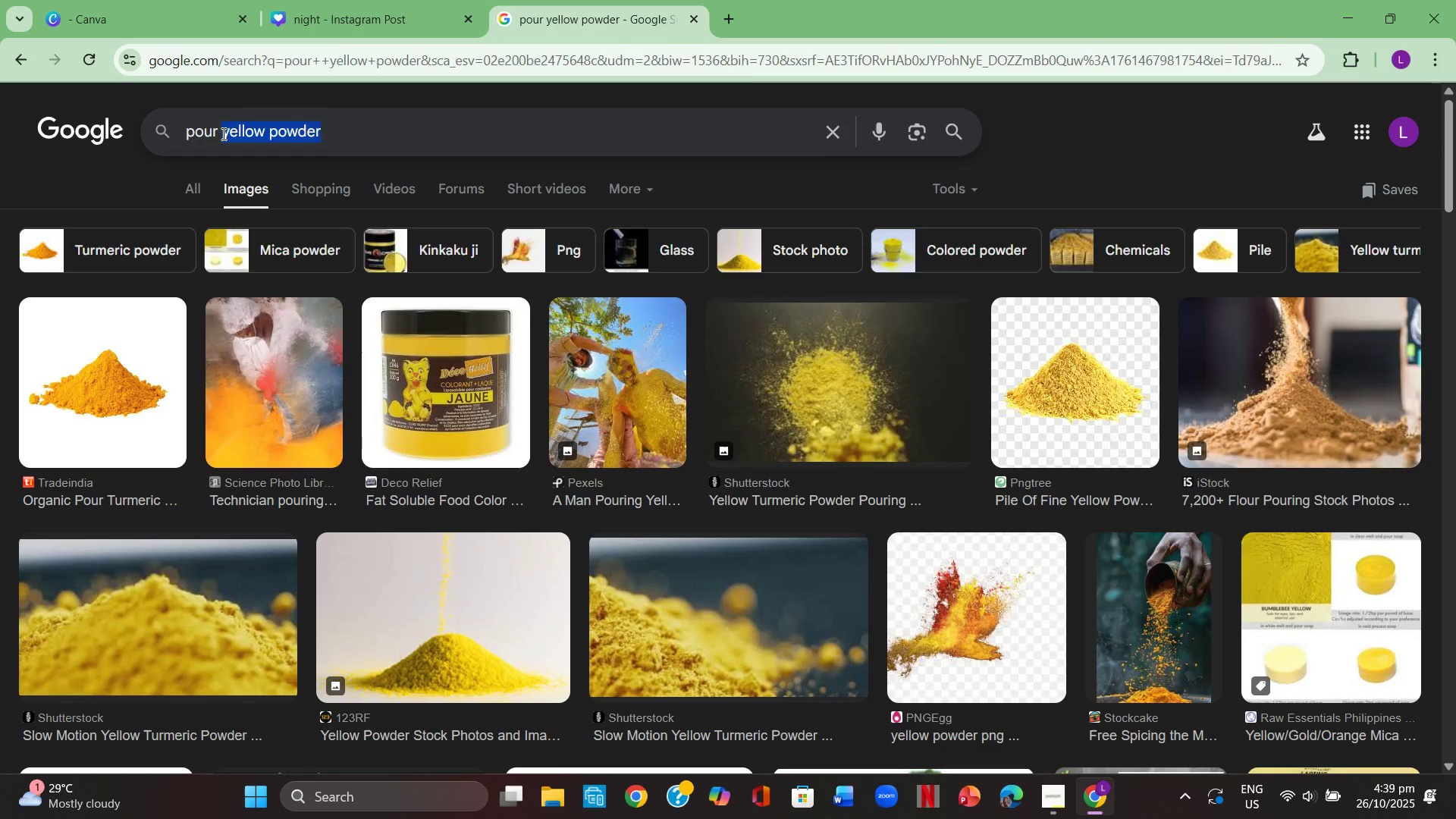 
key(Backspace)
type(thedishwashing liw)
key(Backspace)
type(qid)
 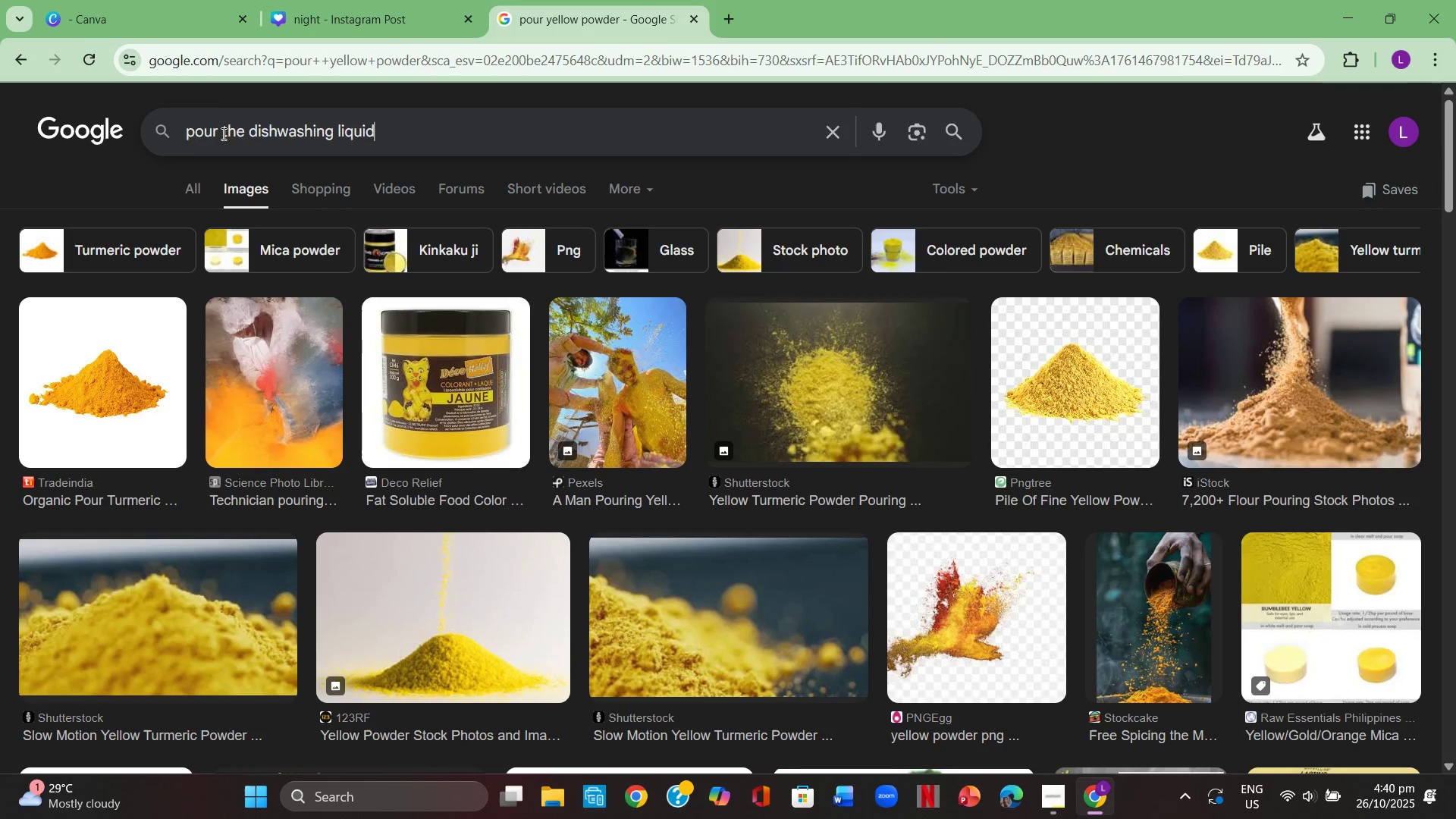 
key(Enter)
 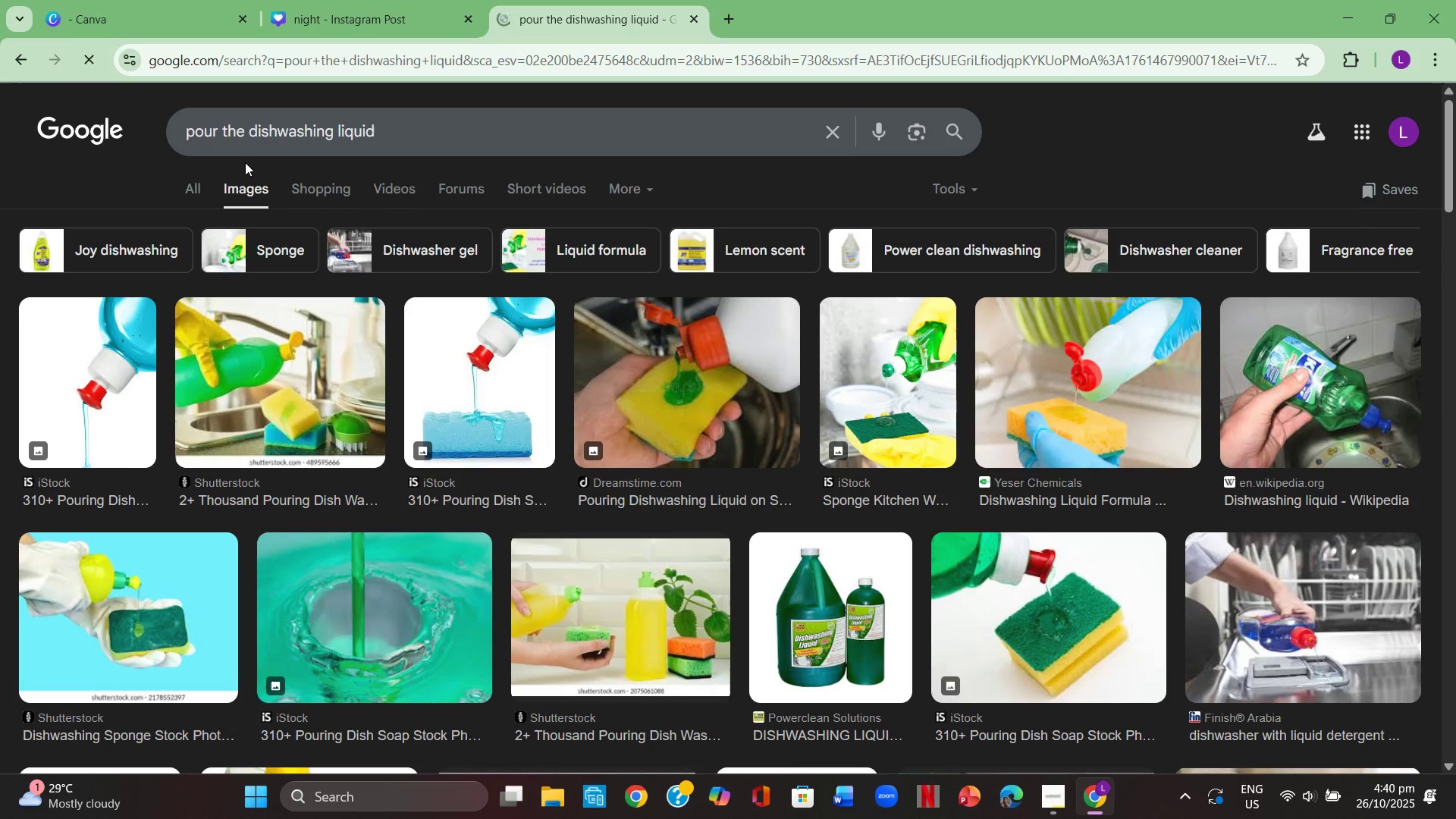 
left_click([410, 129])
 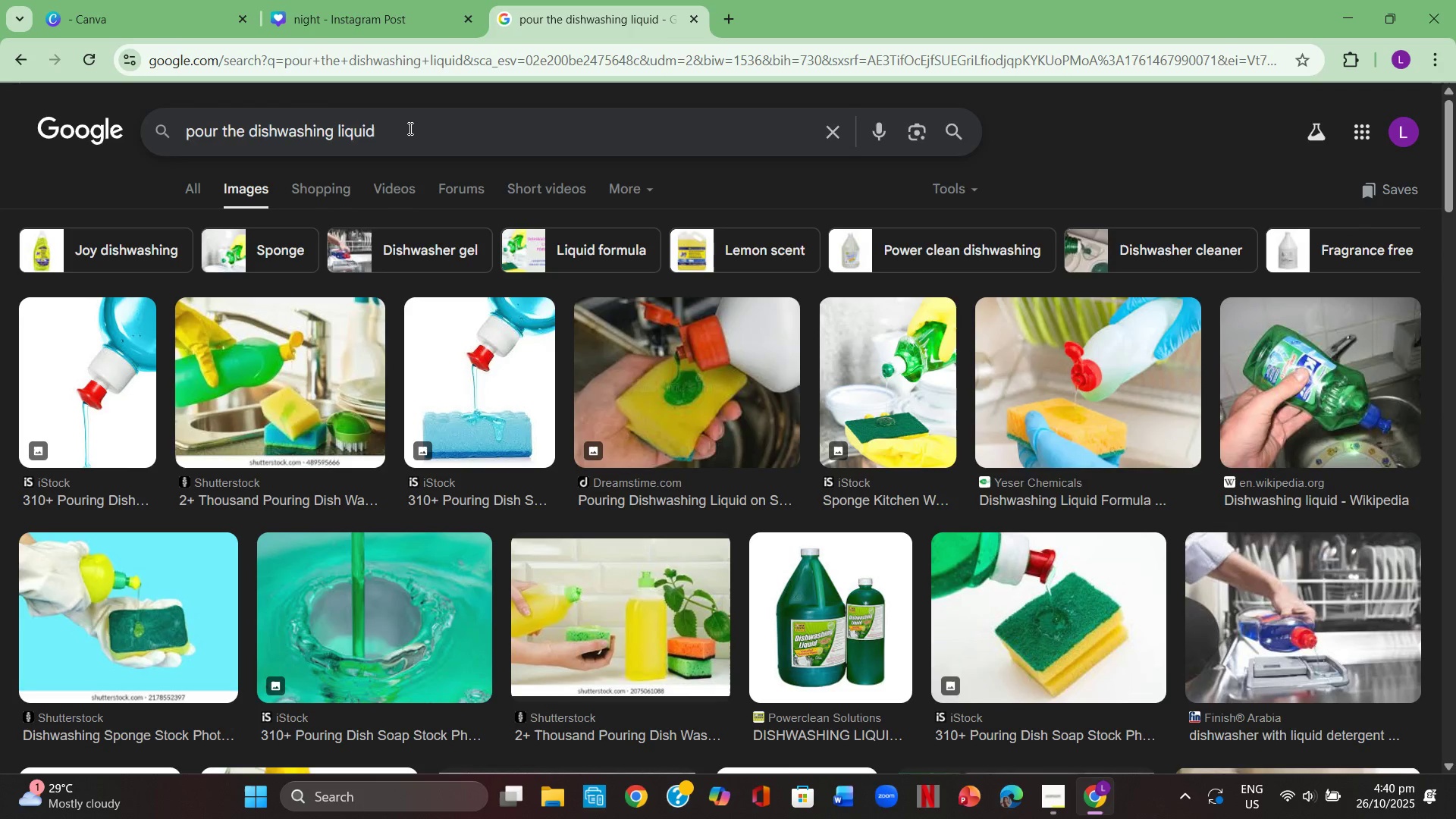 
type( ellow)
 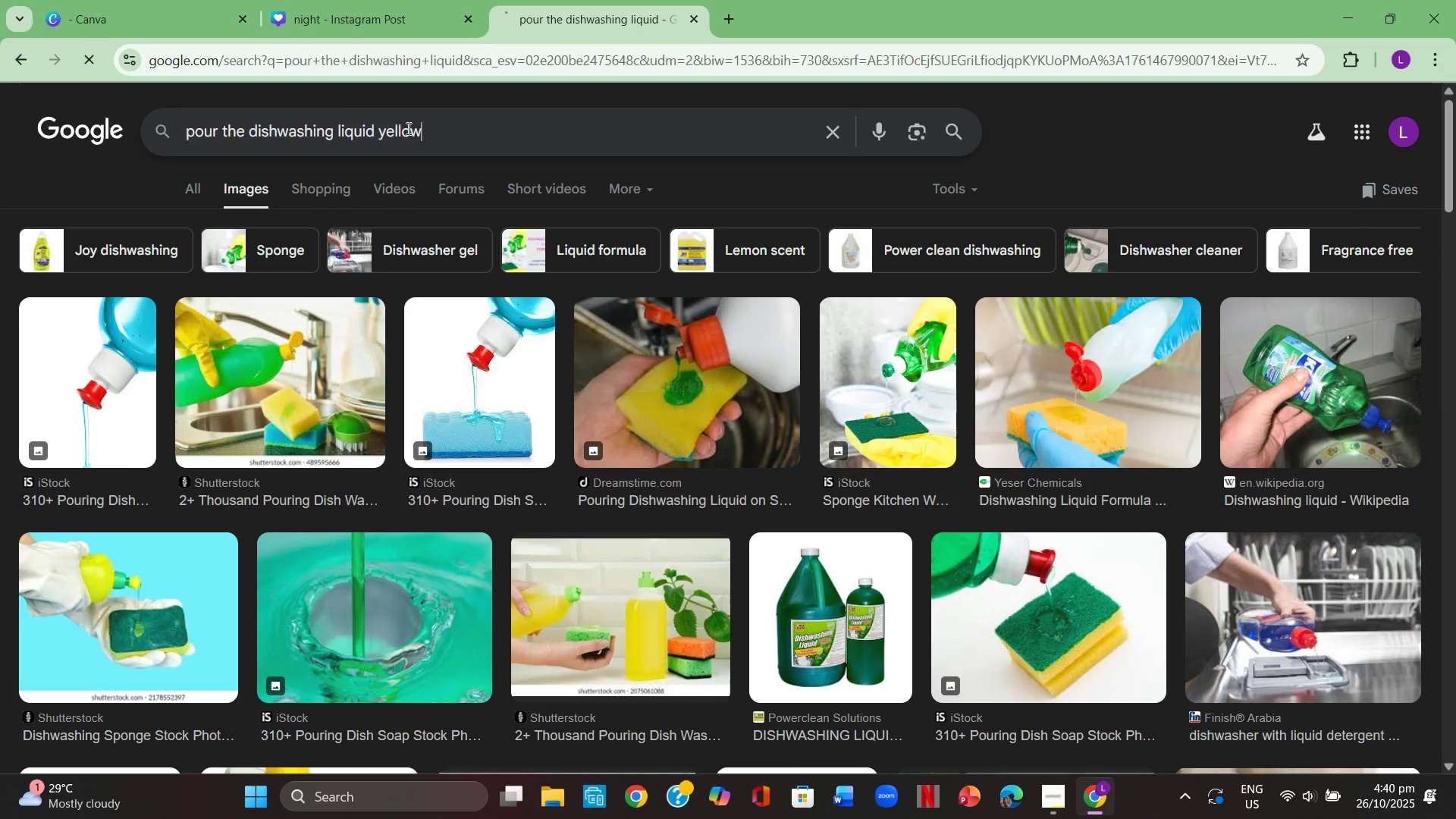 
key(Enter)
 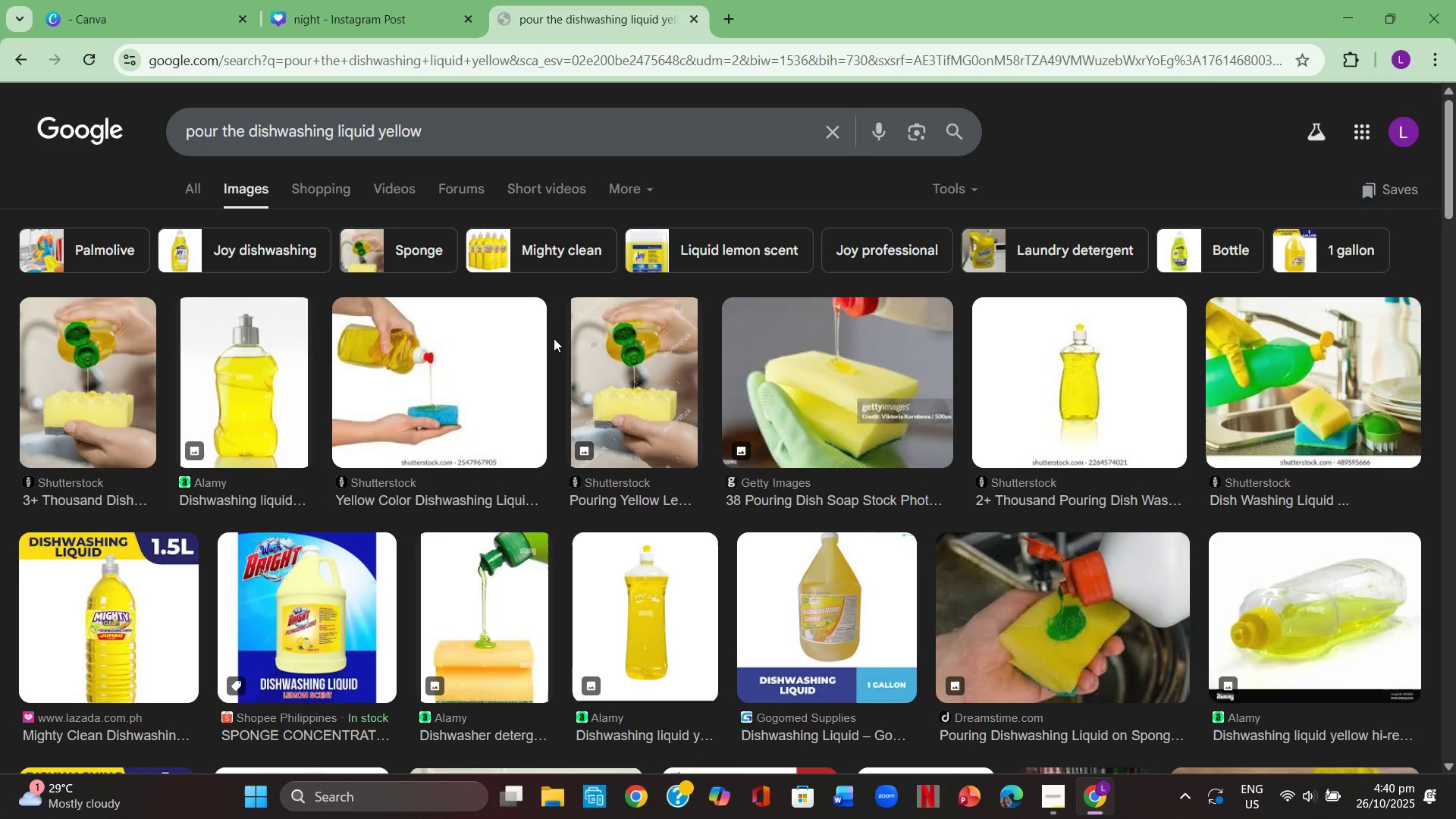 
scroll: coordinate [509, 318], scroll_direction: down, amount: 10.0
 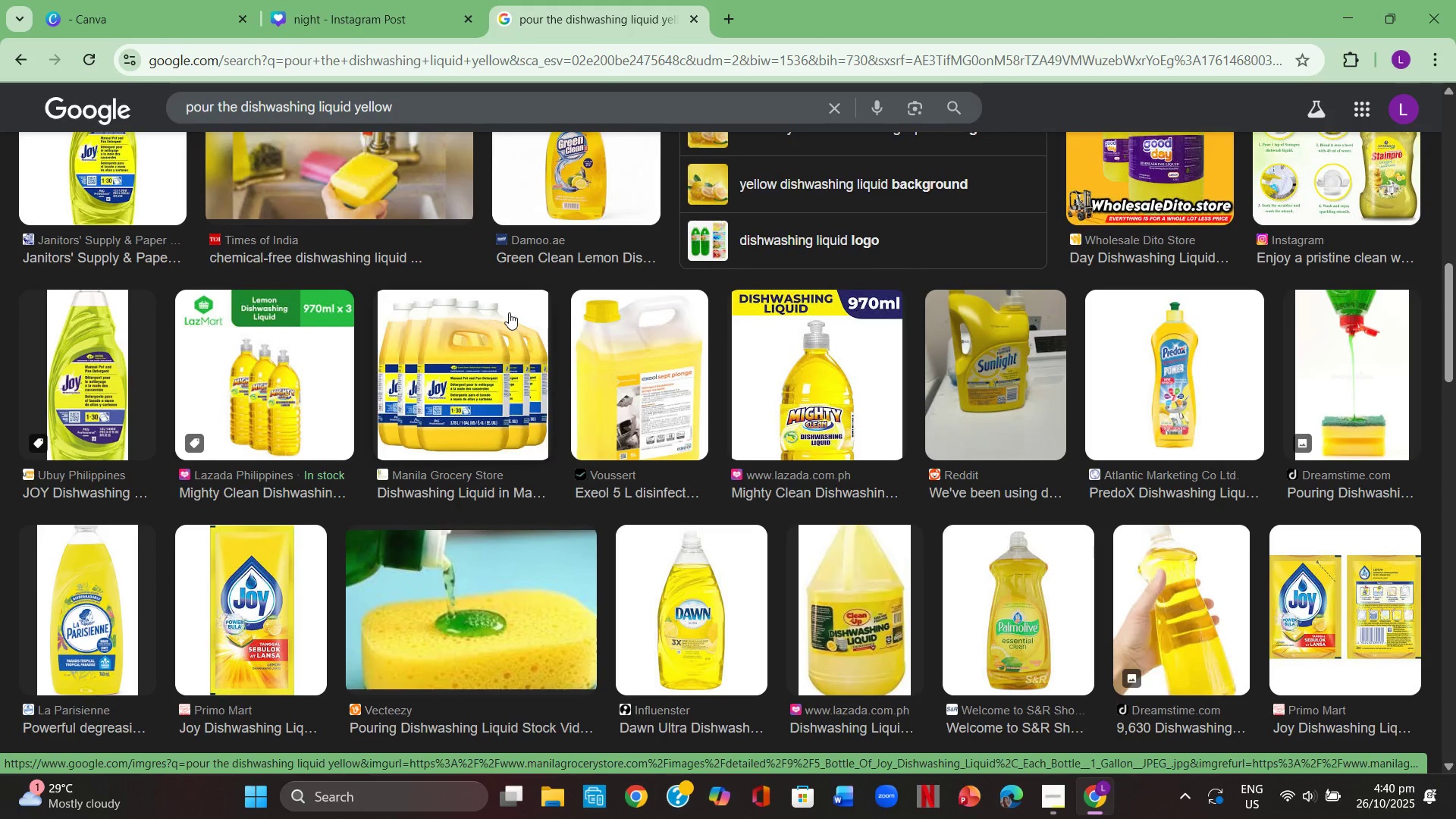 
scroll: coordinate [509, 312], scroll_direction: up, amount: 6.0
 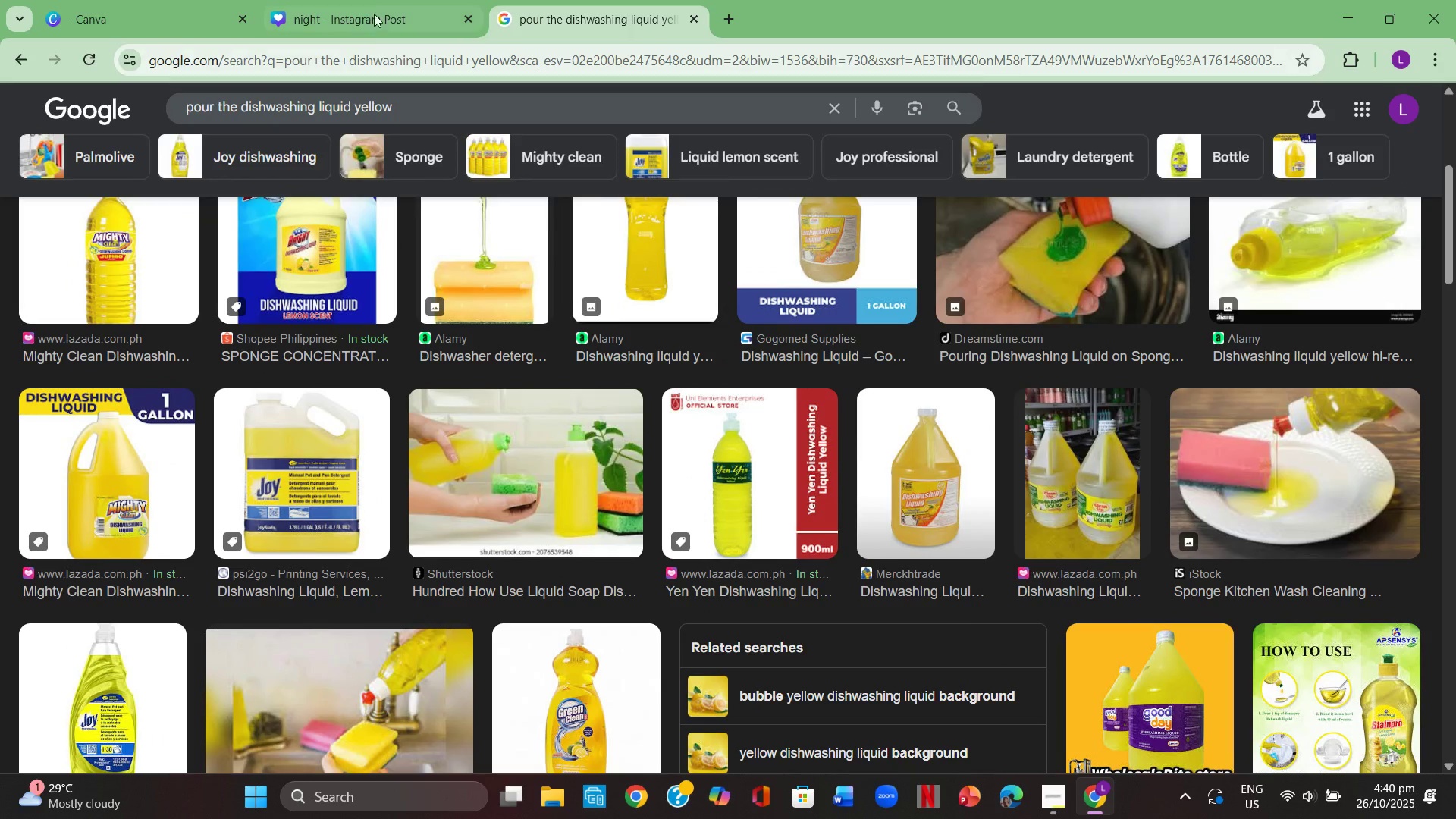 
left_click([372, 8])
 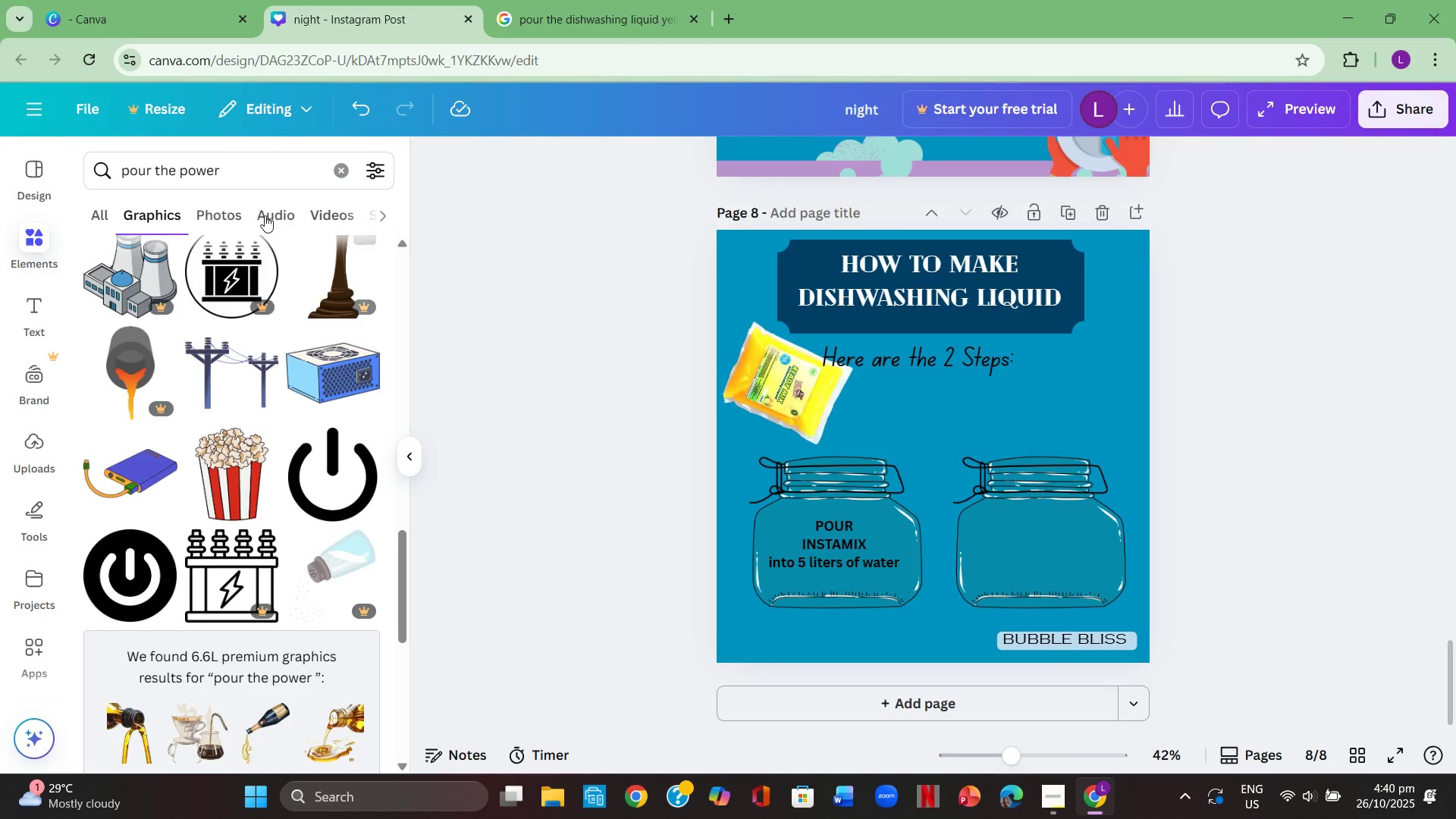 
left_click_drag(start_coordinate=[265, 176], to_coordinate=[123, 176])
 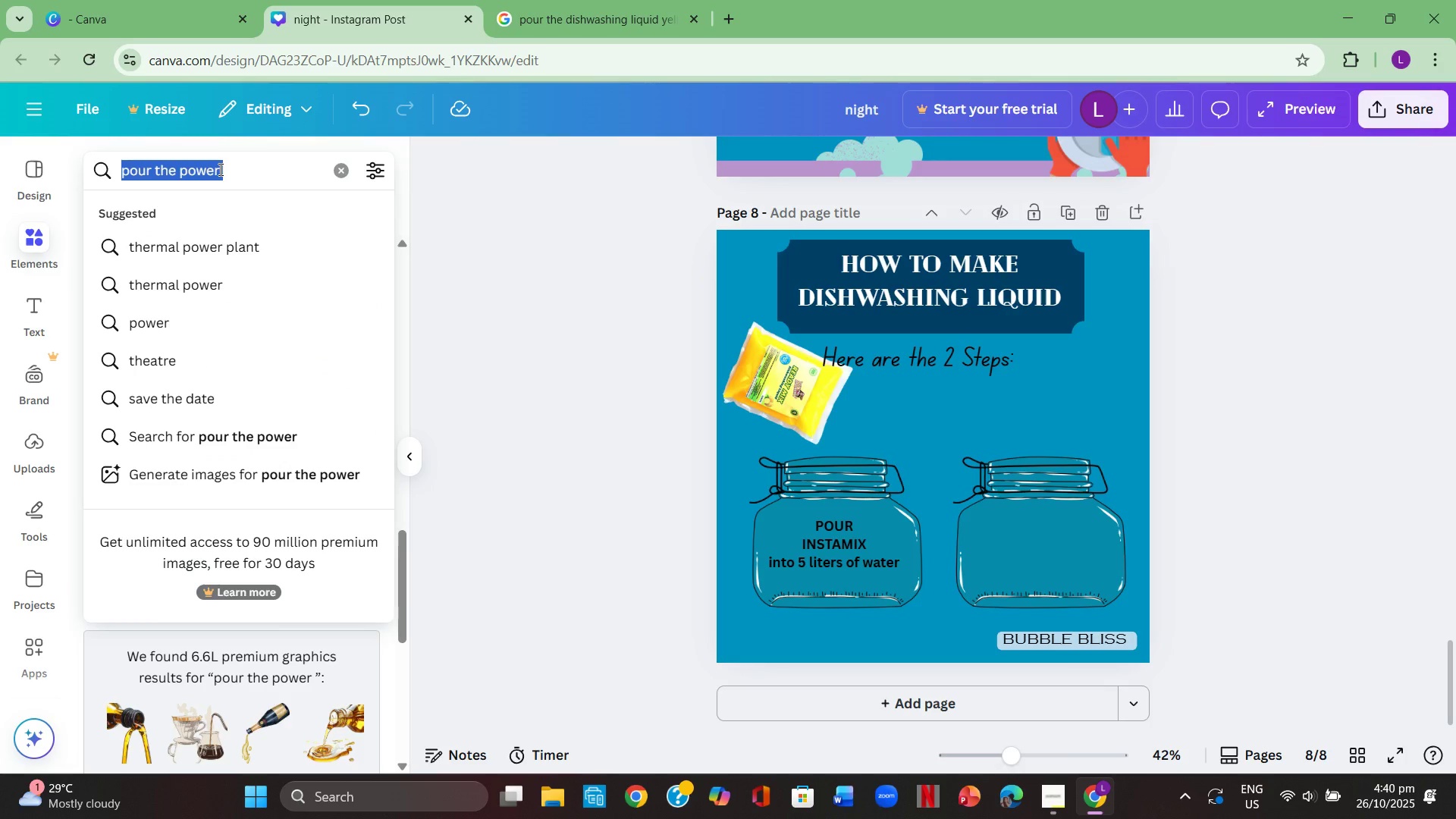 
left_click([205, 169])
 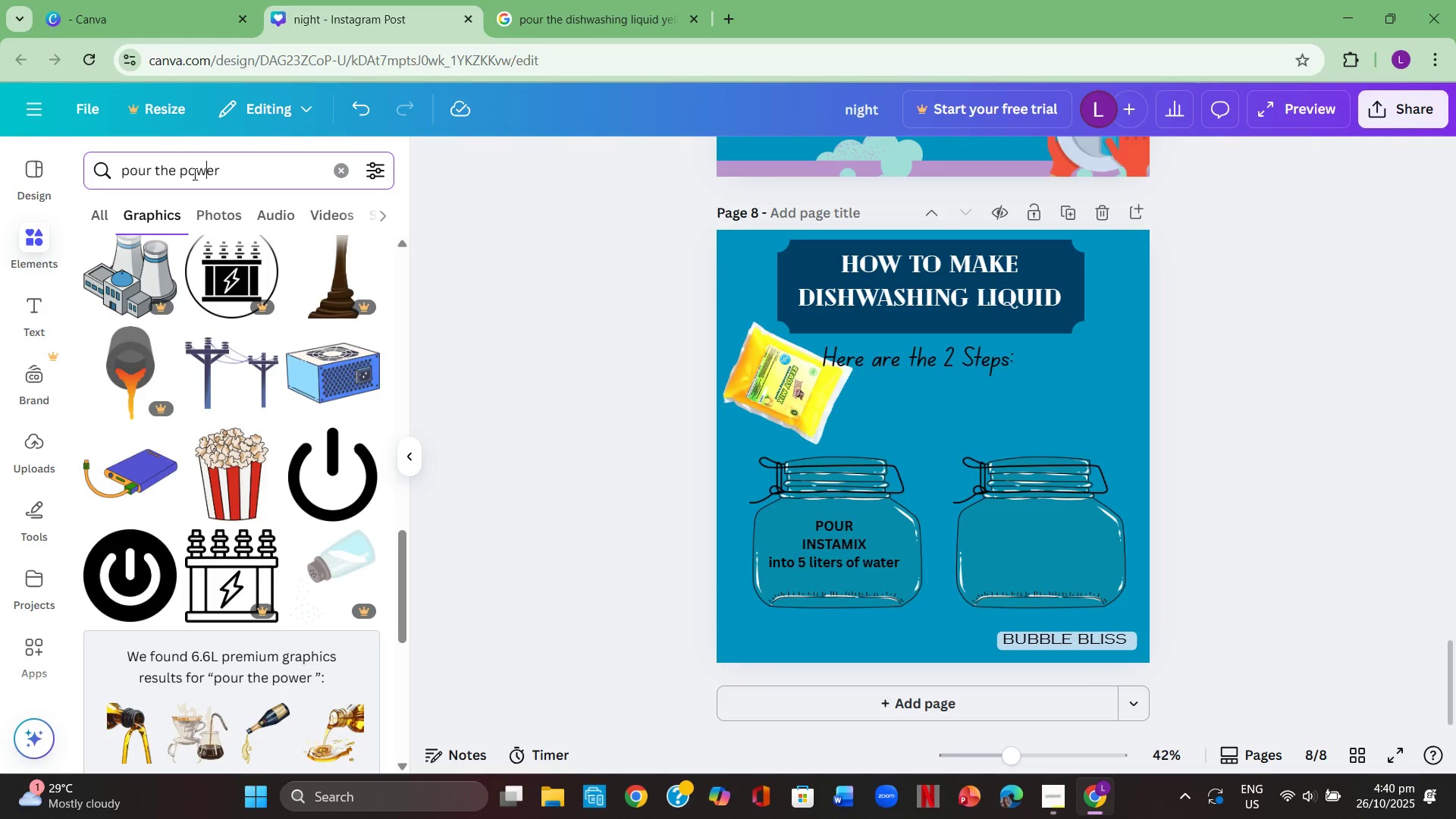 
left_click([193, 174])
 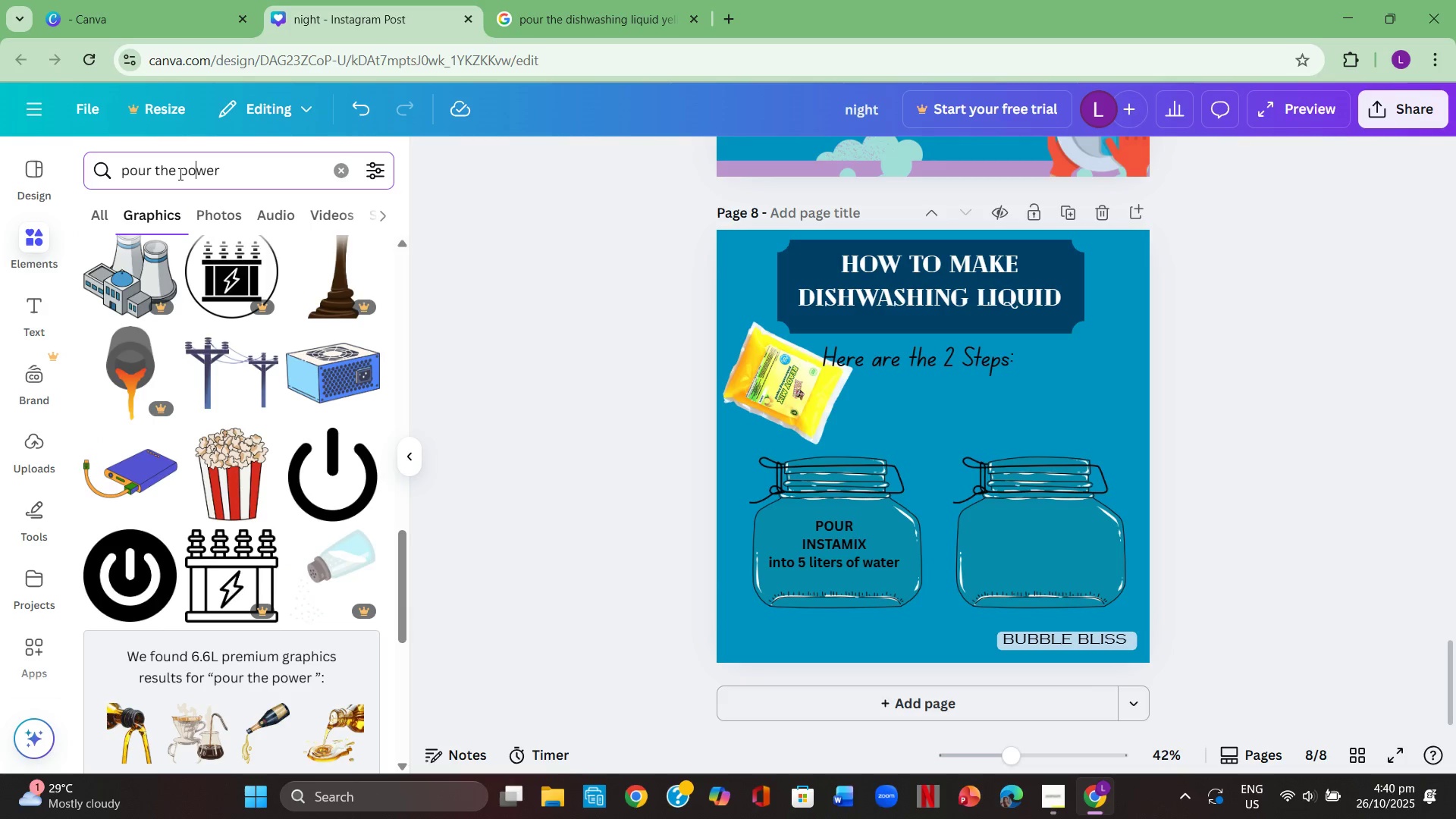 
left_click_drag(start_coordinate=[179, 174], to_coordinate=[153, 176])
 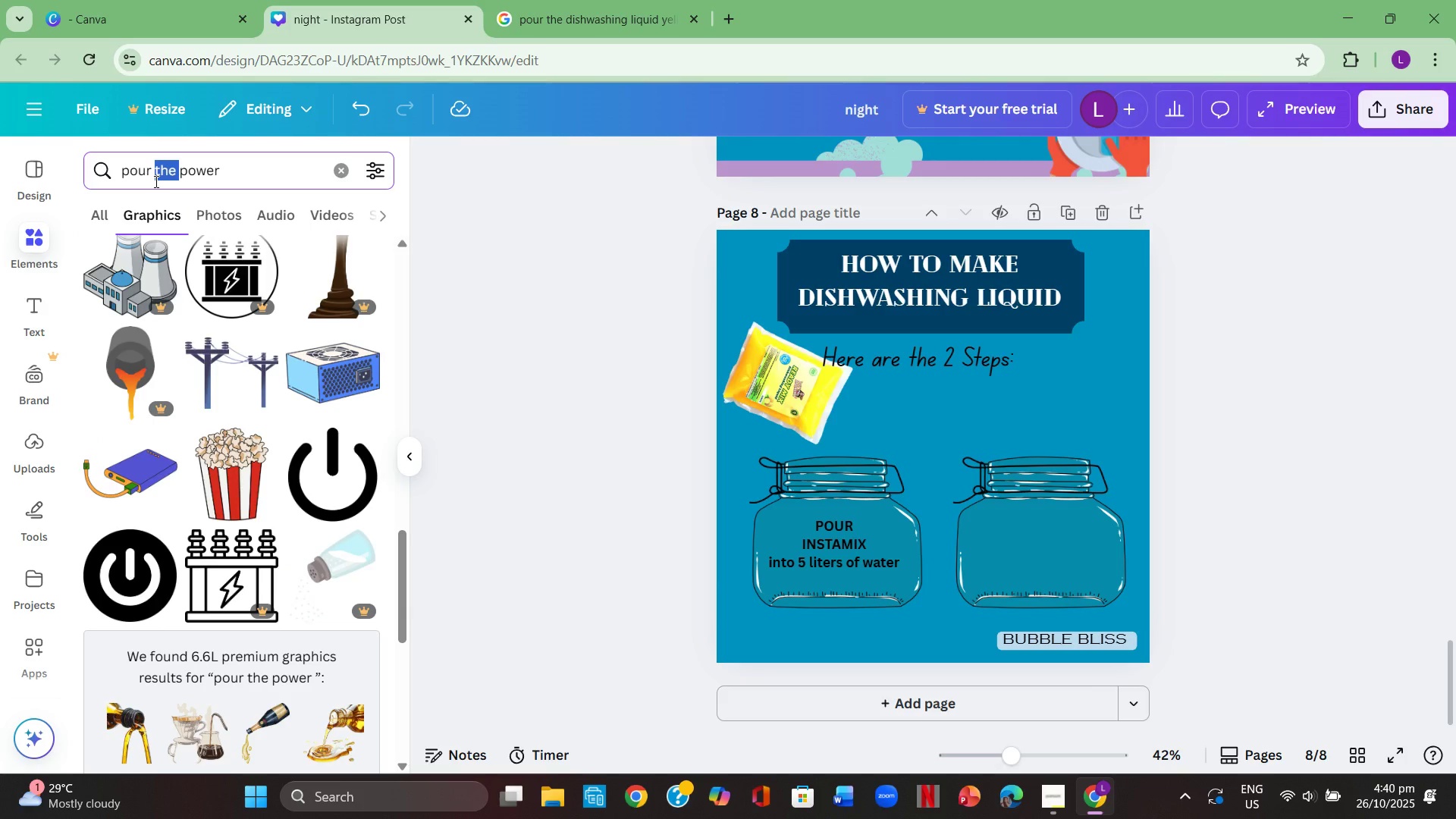 
key(Backspace)
 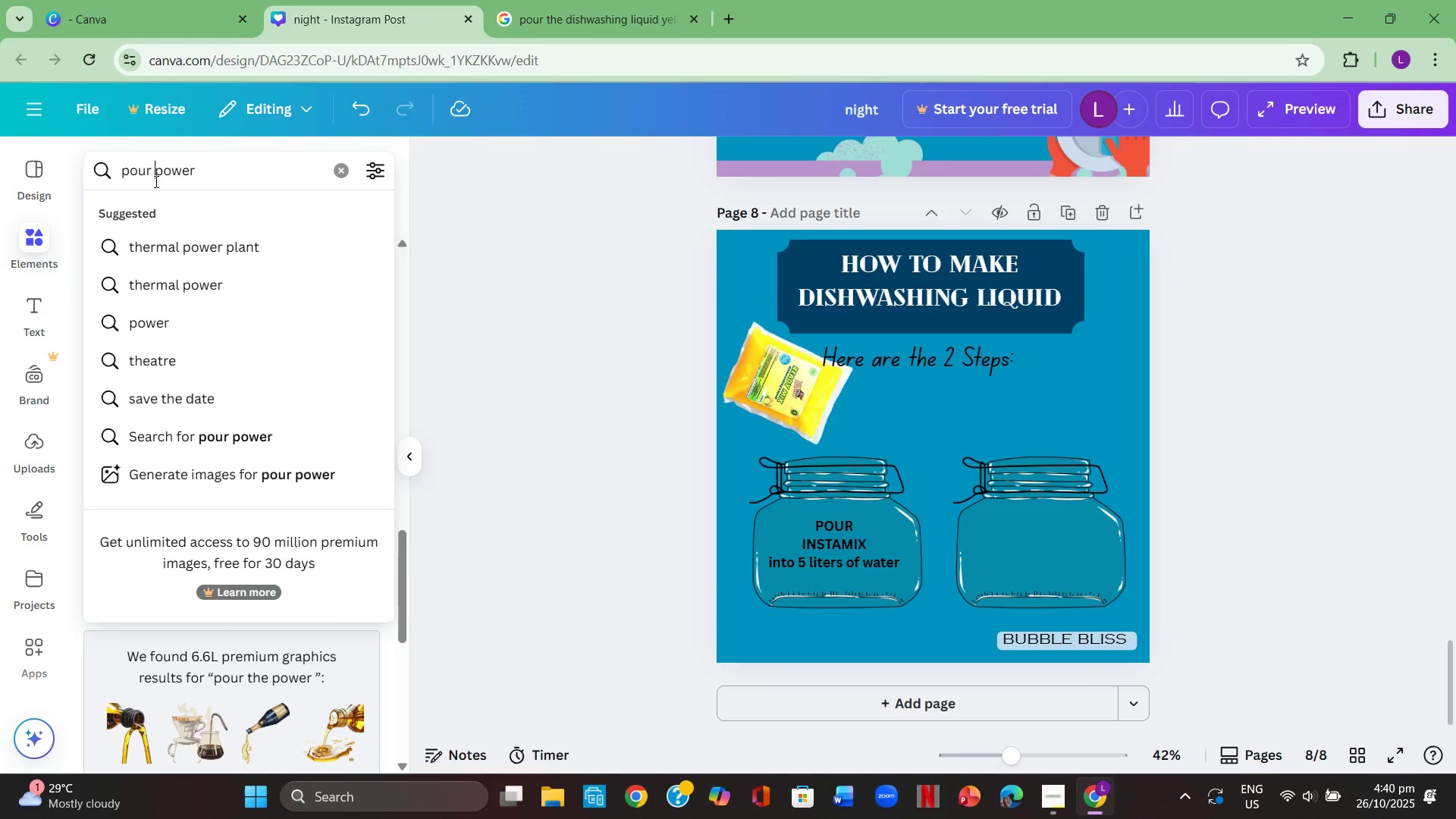 
key(Enter)
 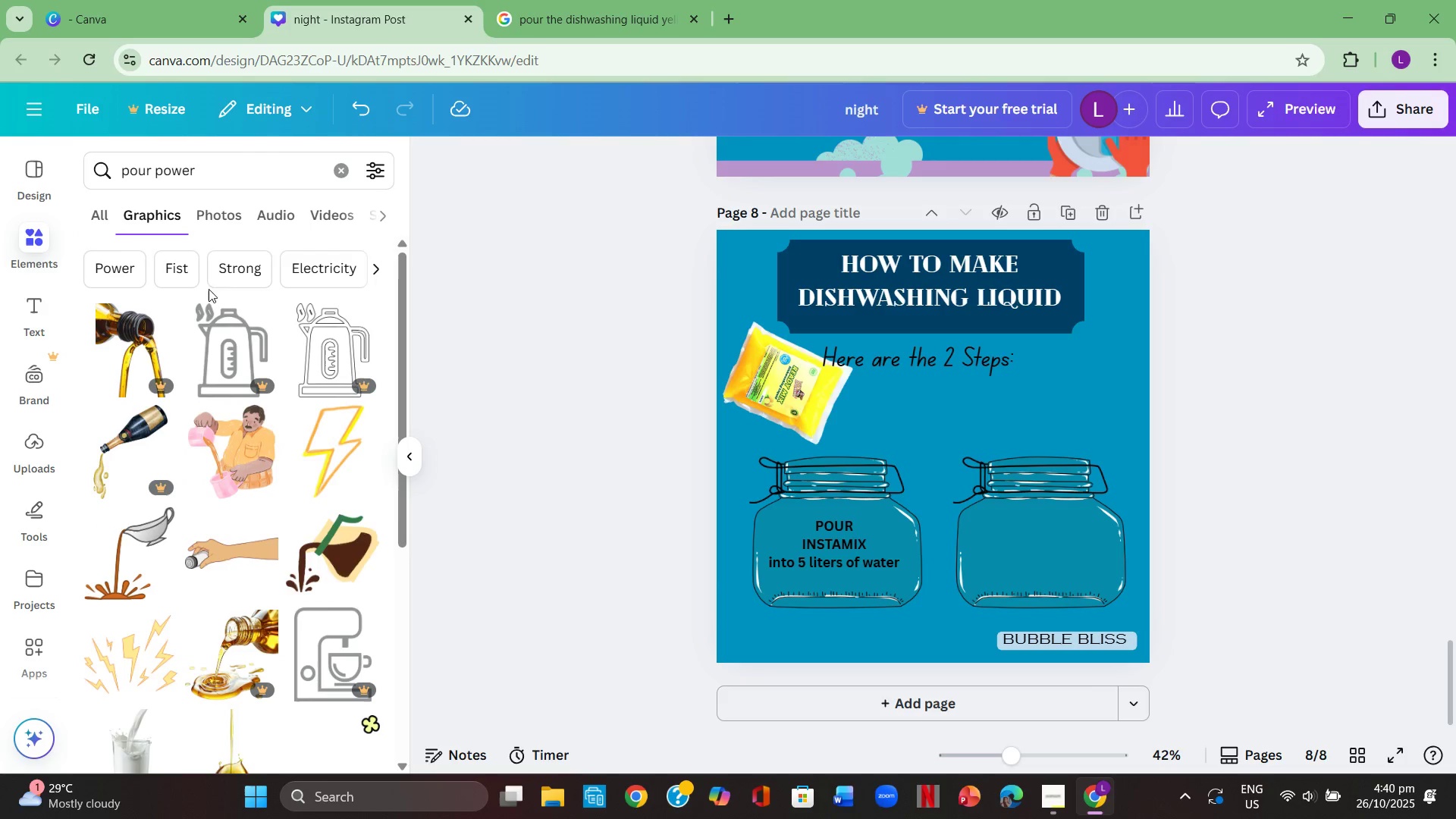 
left_click([224, 221])
 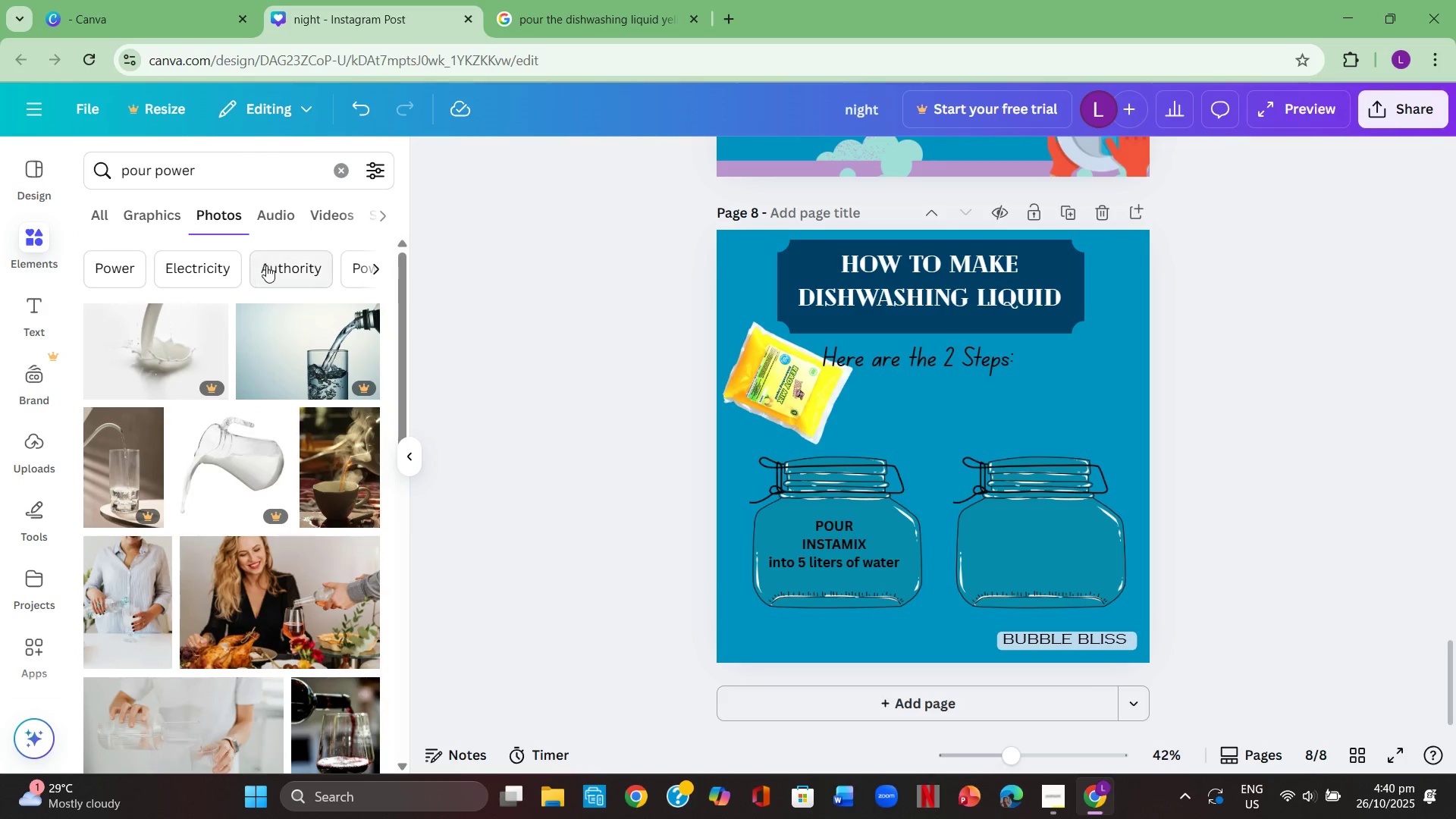 
left_click([269, 221])
 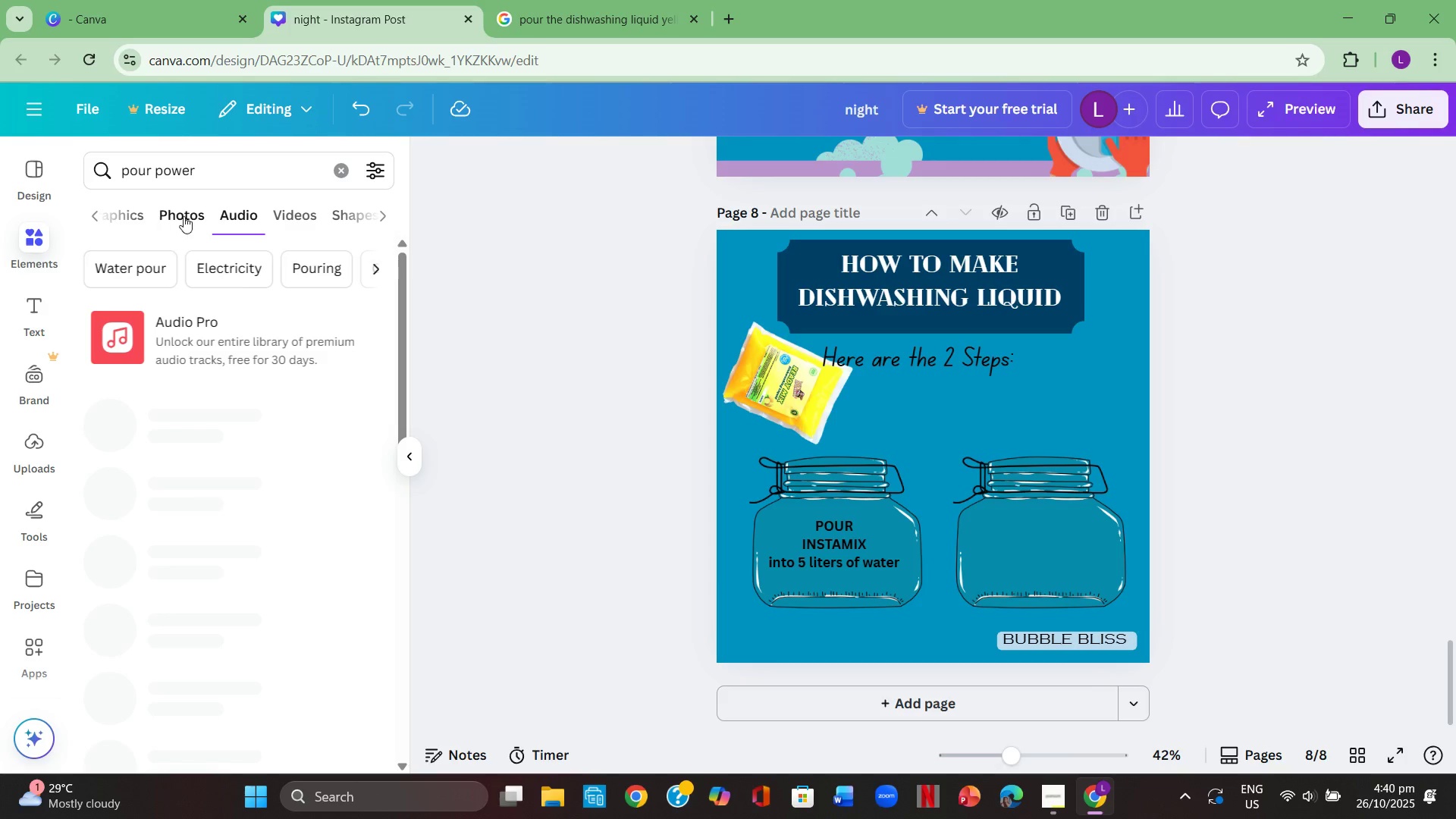 
left_click([185, 216])
 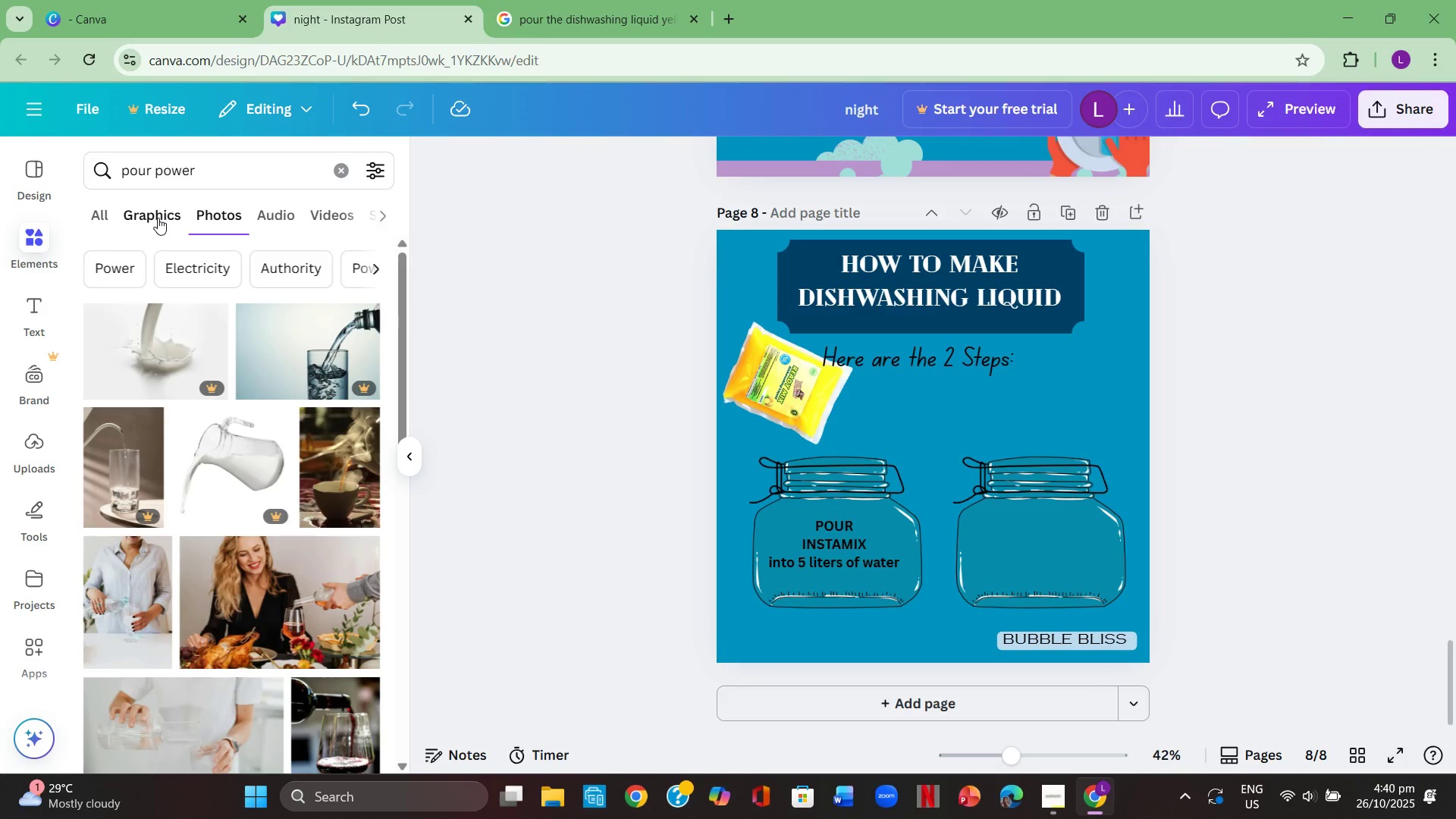 
left_click([158, 218])
 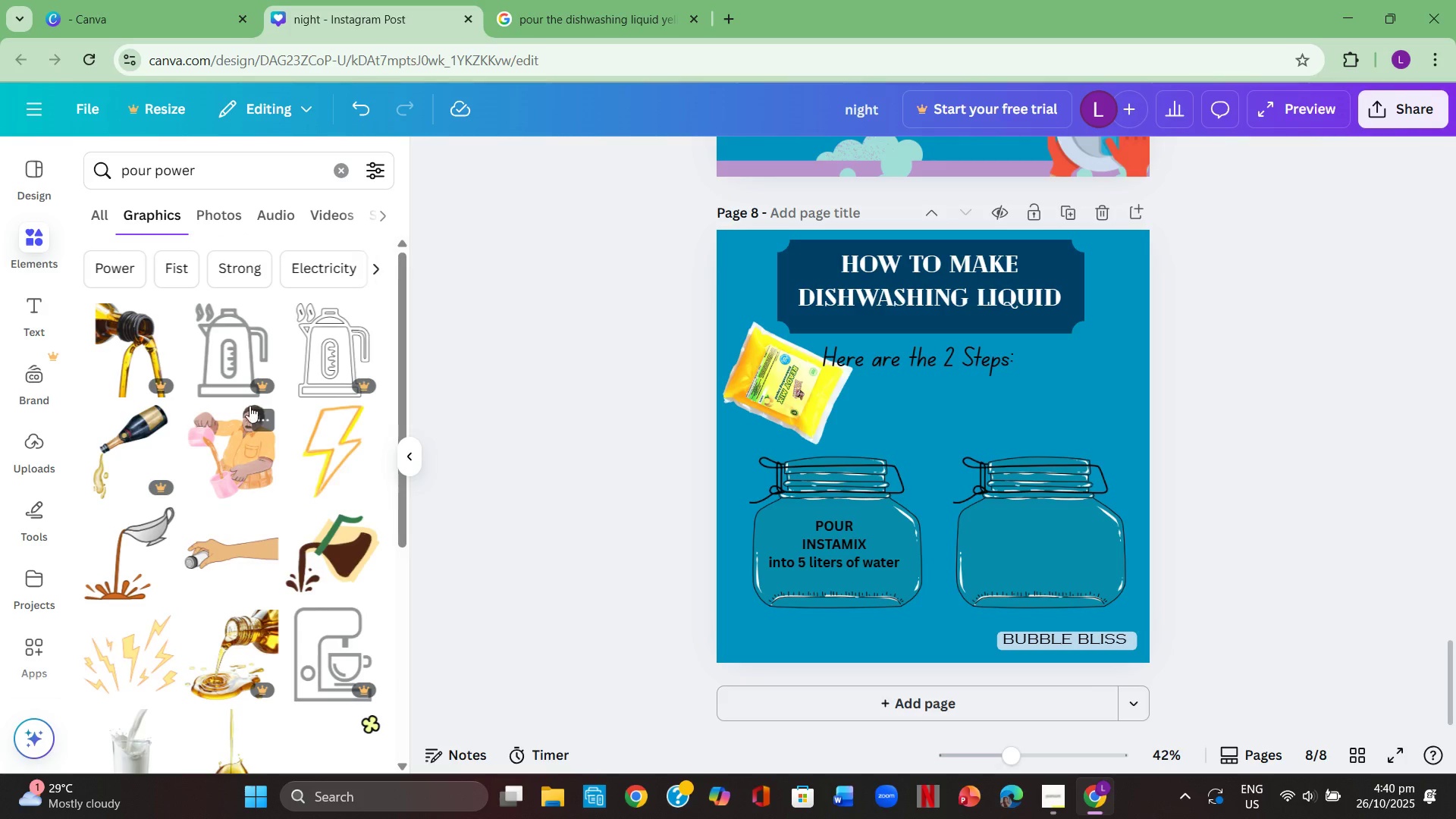 
scroll: coordinate [249, 404], scroll_direction: down, amount: 3.0
 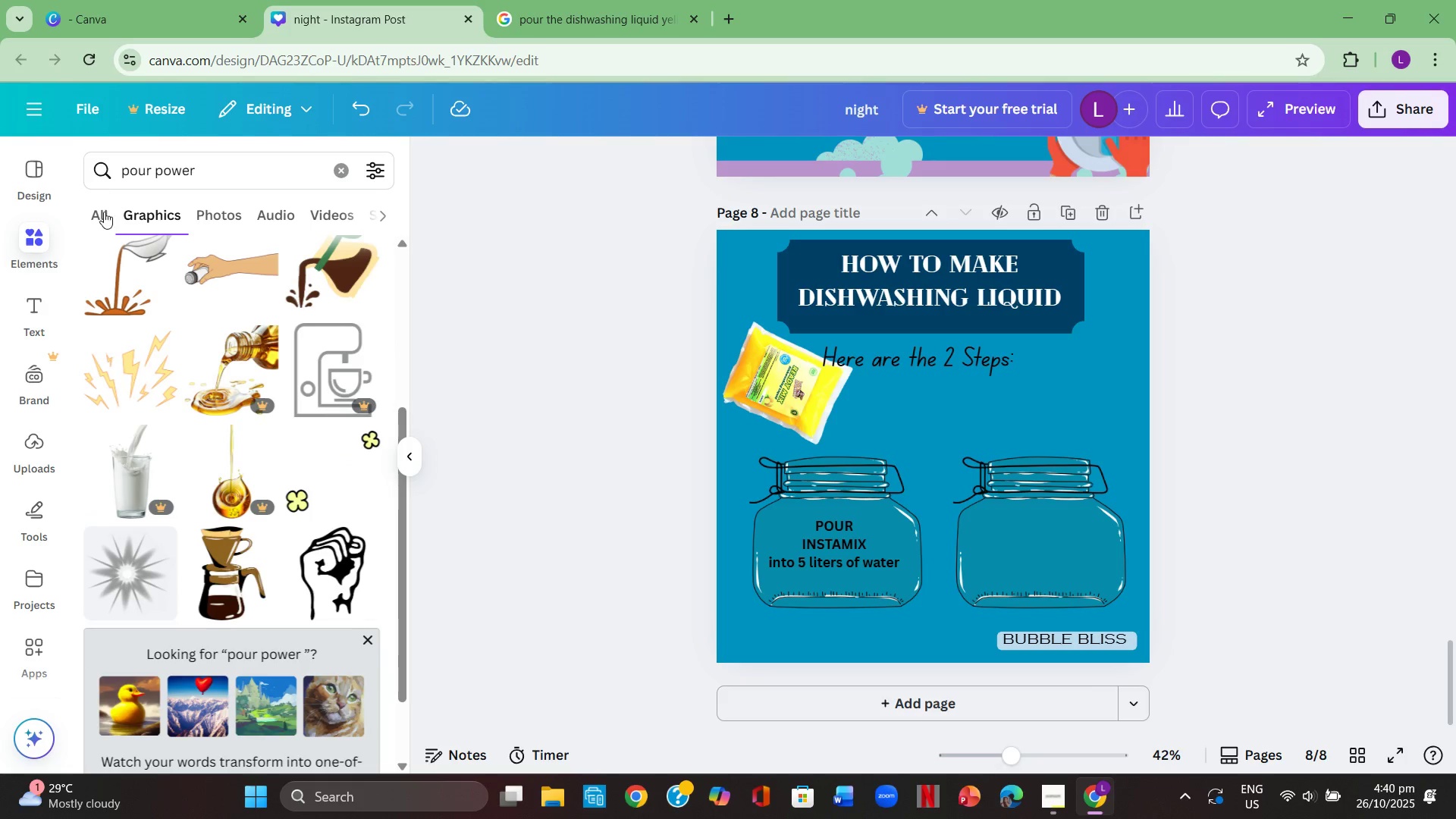 
left_click([102, 215])
 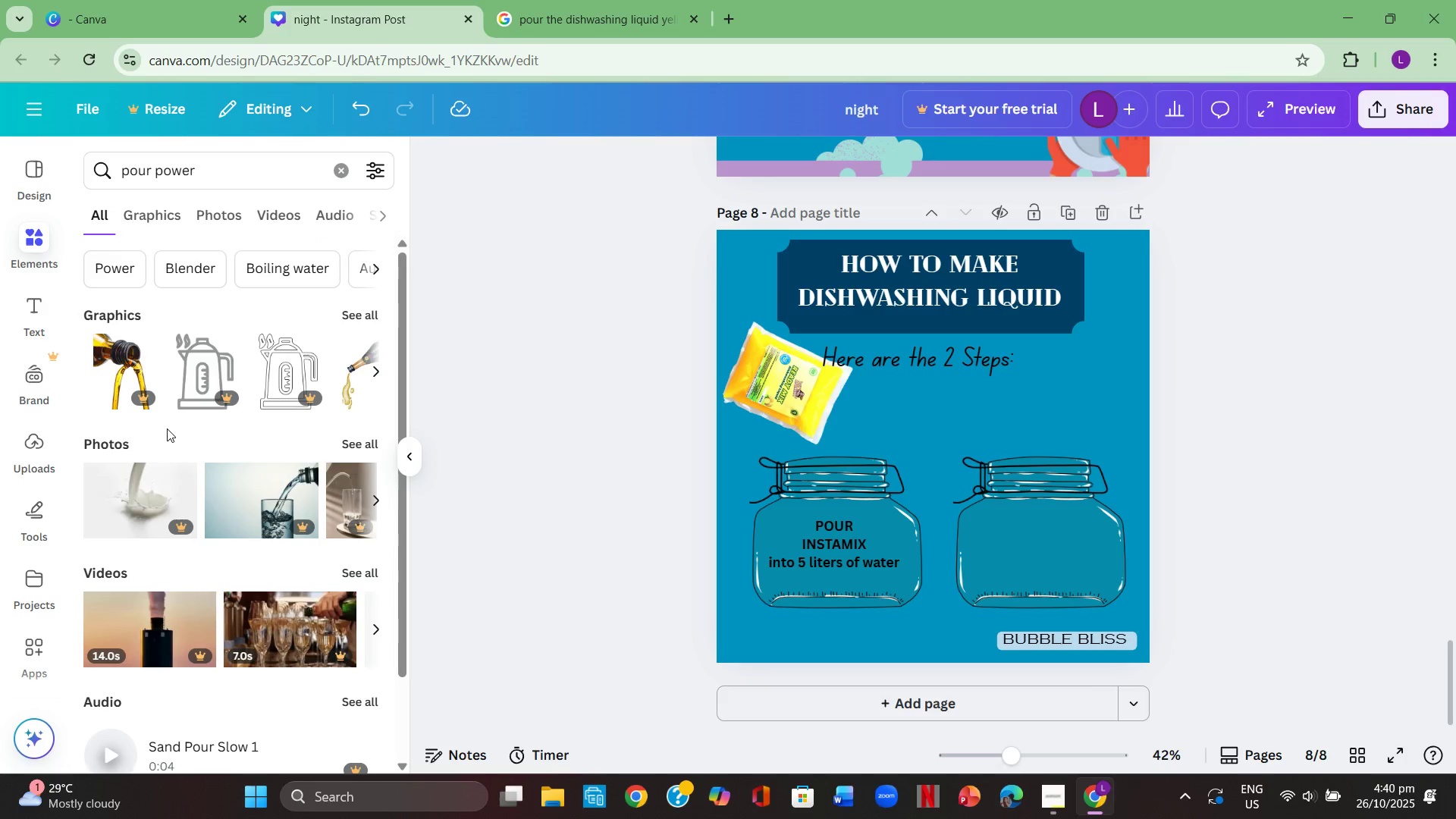 
scroll: coordinate [190, 421], scroll_direction: none, amount: 0.0
 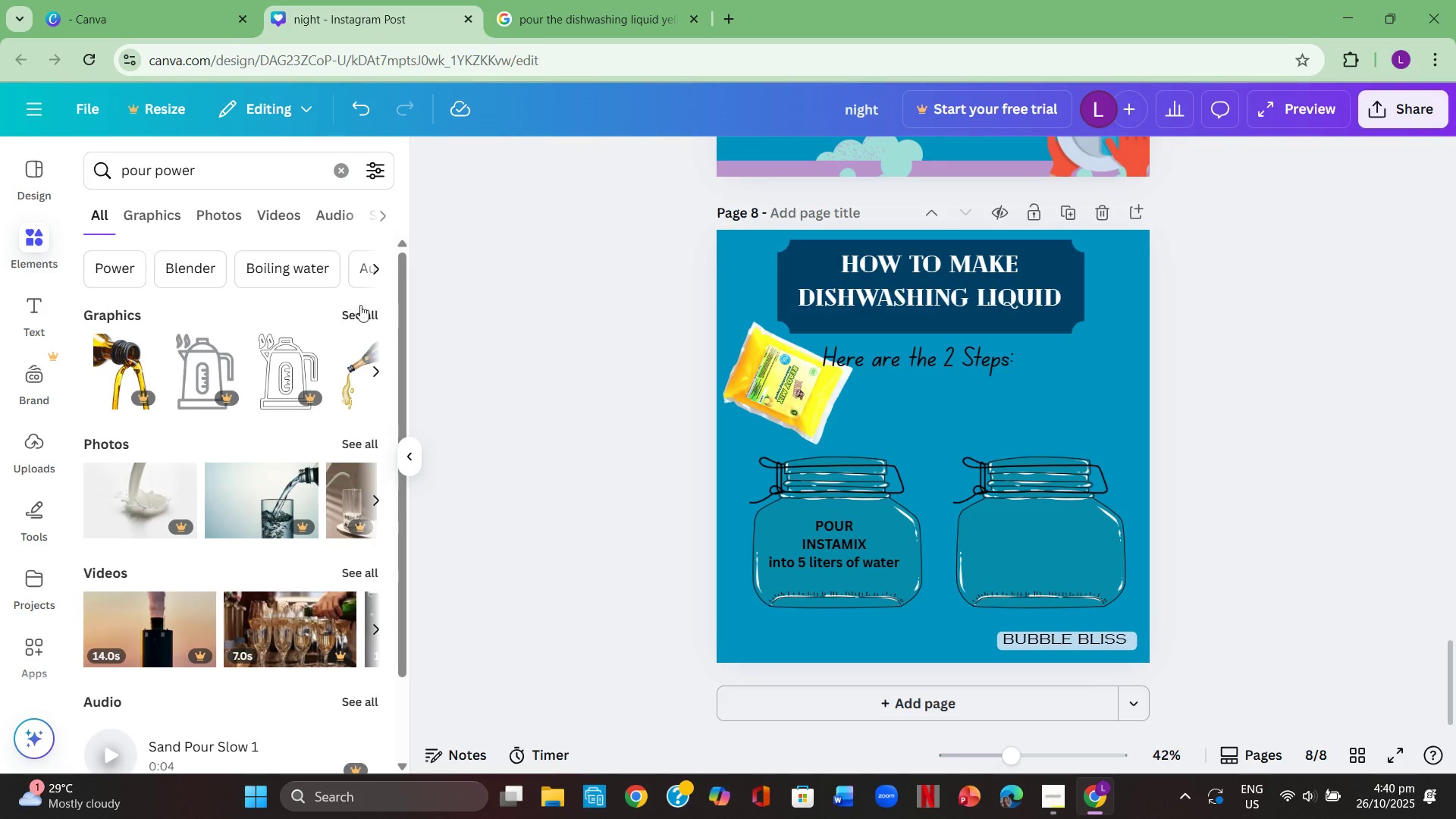 
left_click([362, 307])
 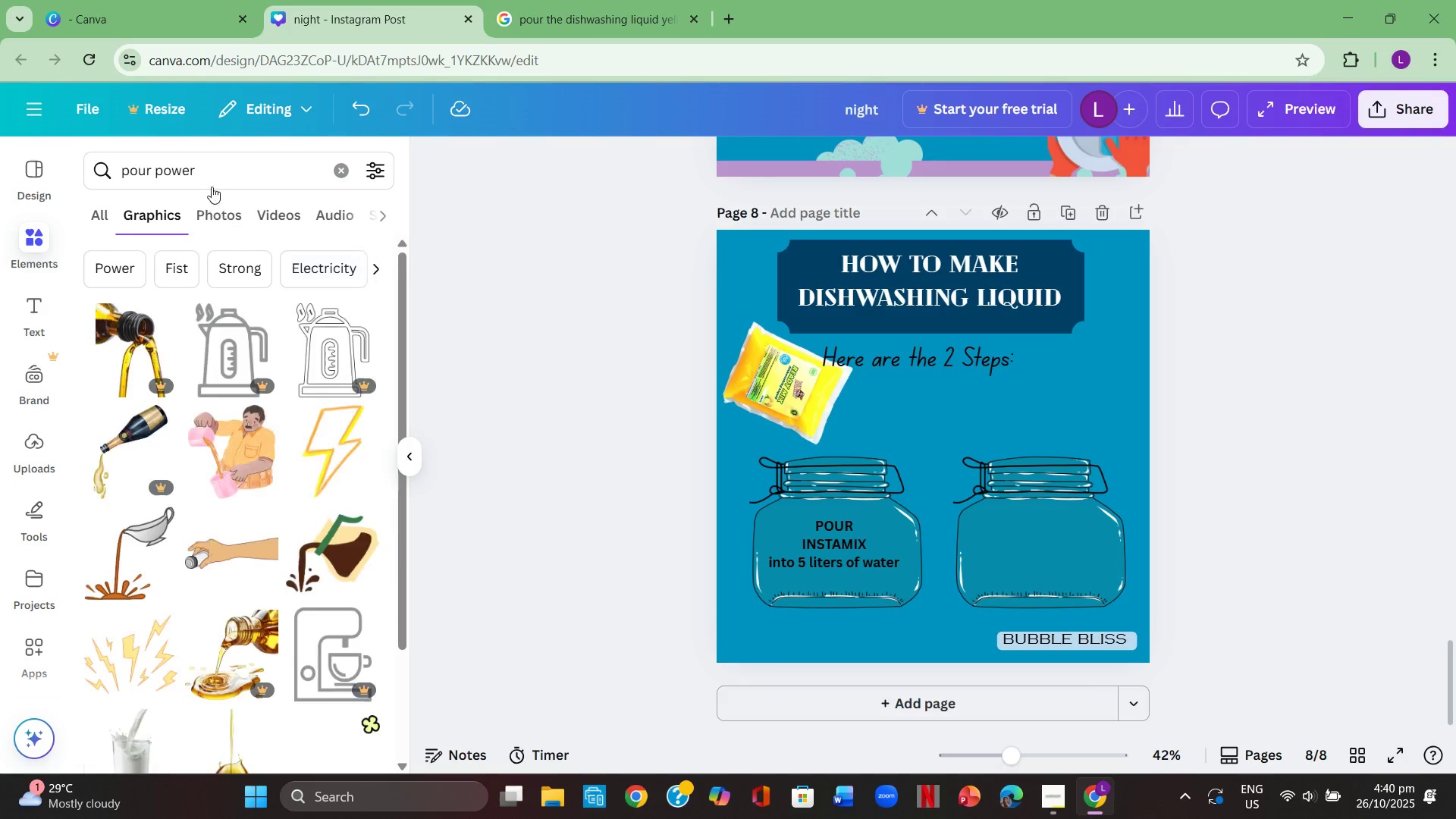 
left_click_drag(start_coordinate=[215, 158], to_coordinate=[152, 184])
 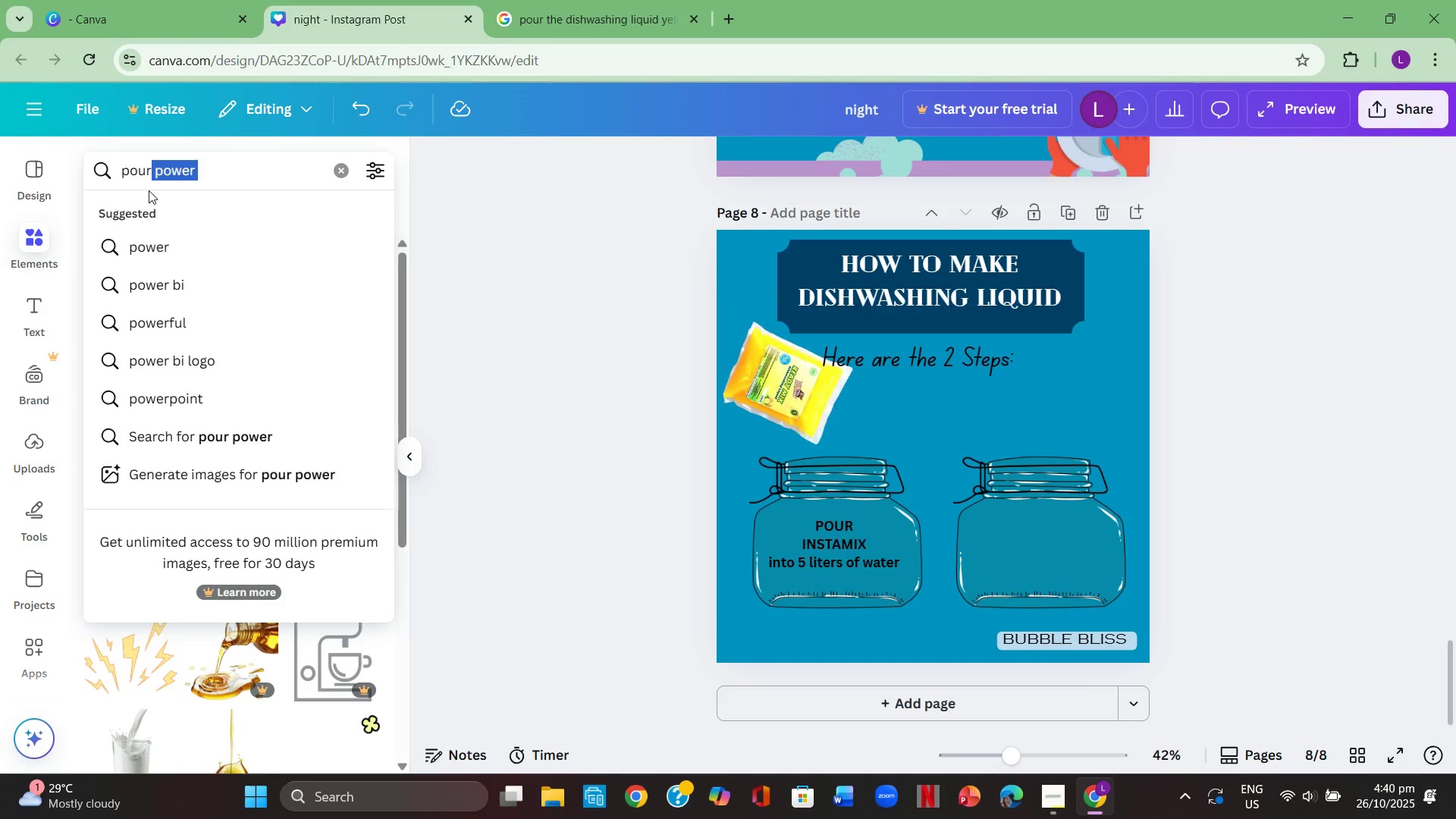 
key(Backspace)
type(s)
key(Backspace)
type(dishwashing liquid)
 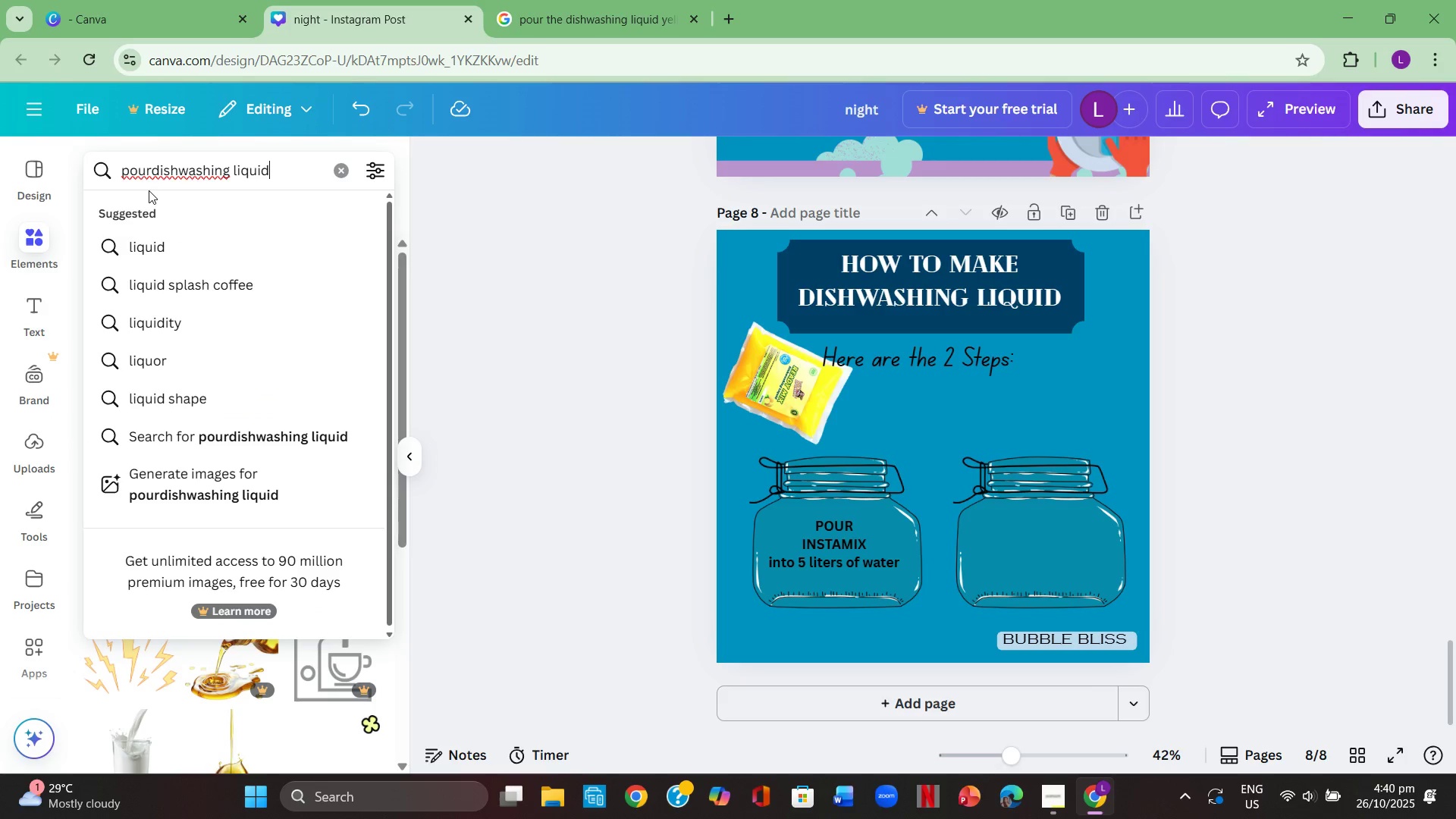 
key(Enter)
 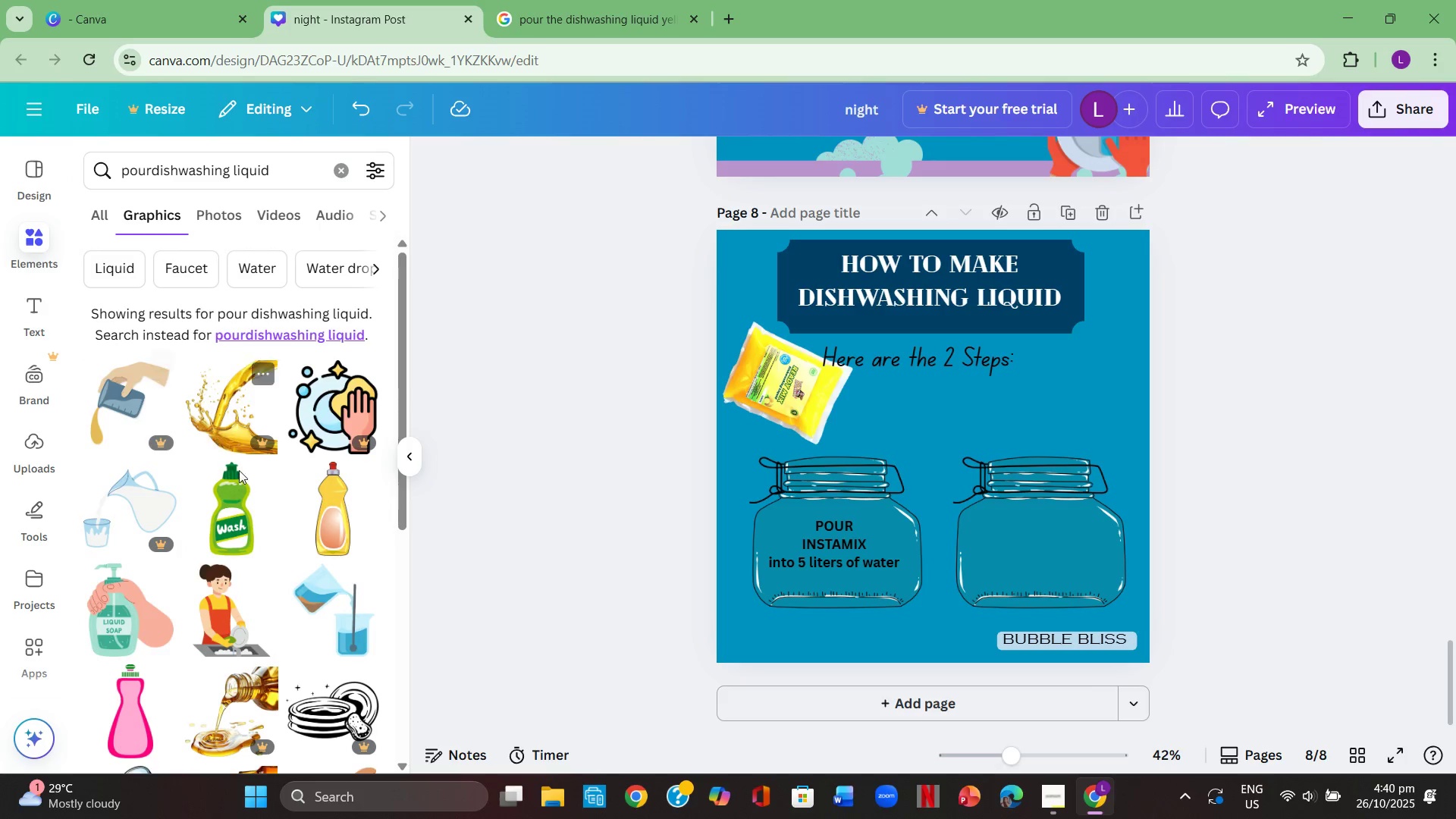 
scroll: coordinate [281, 532], scroll_direction: down, amount: 3.0
 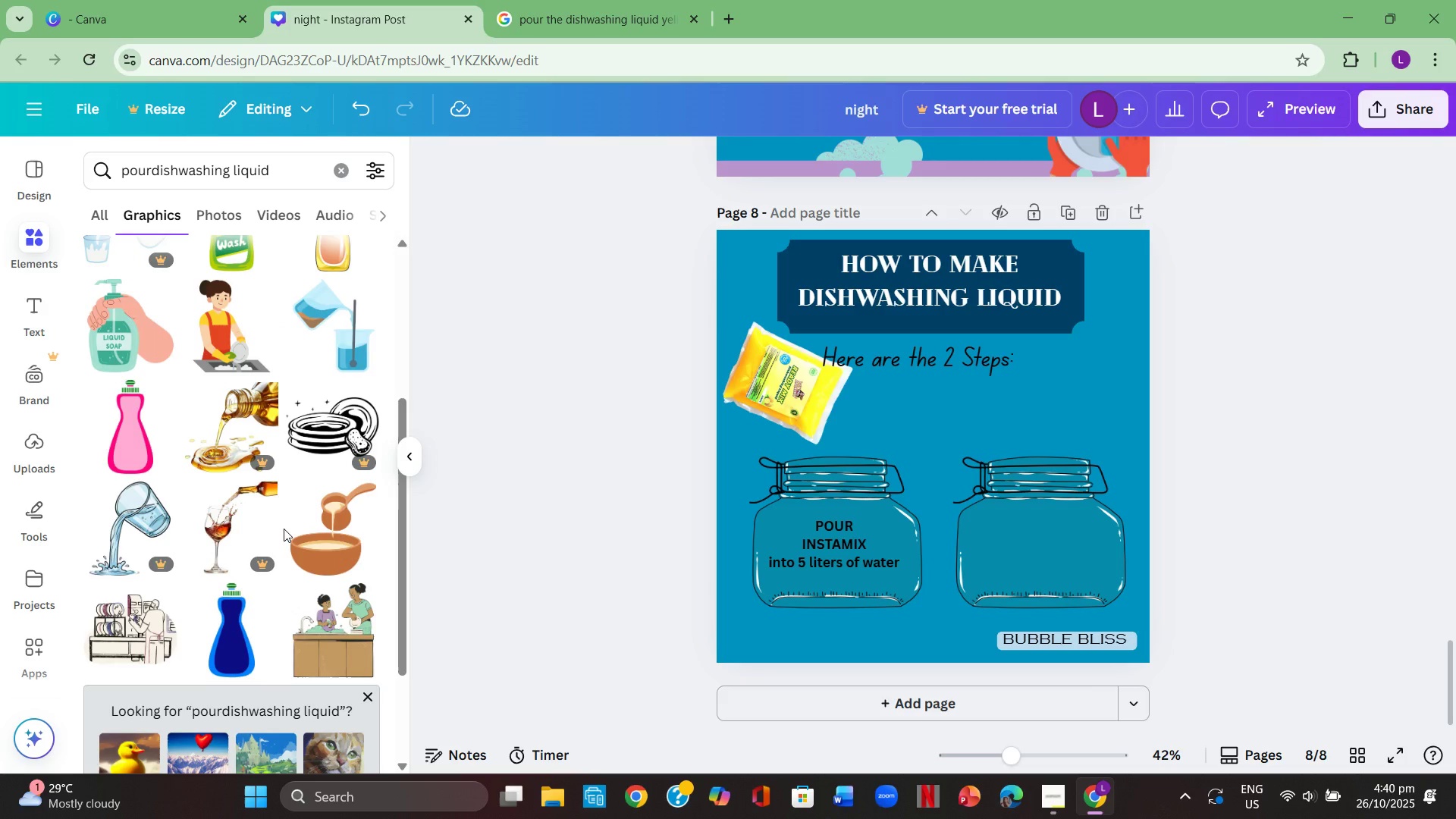 
scroll: coordinate [284, 529], scroll_direction: up, amount: 2.0
 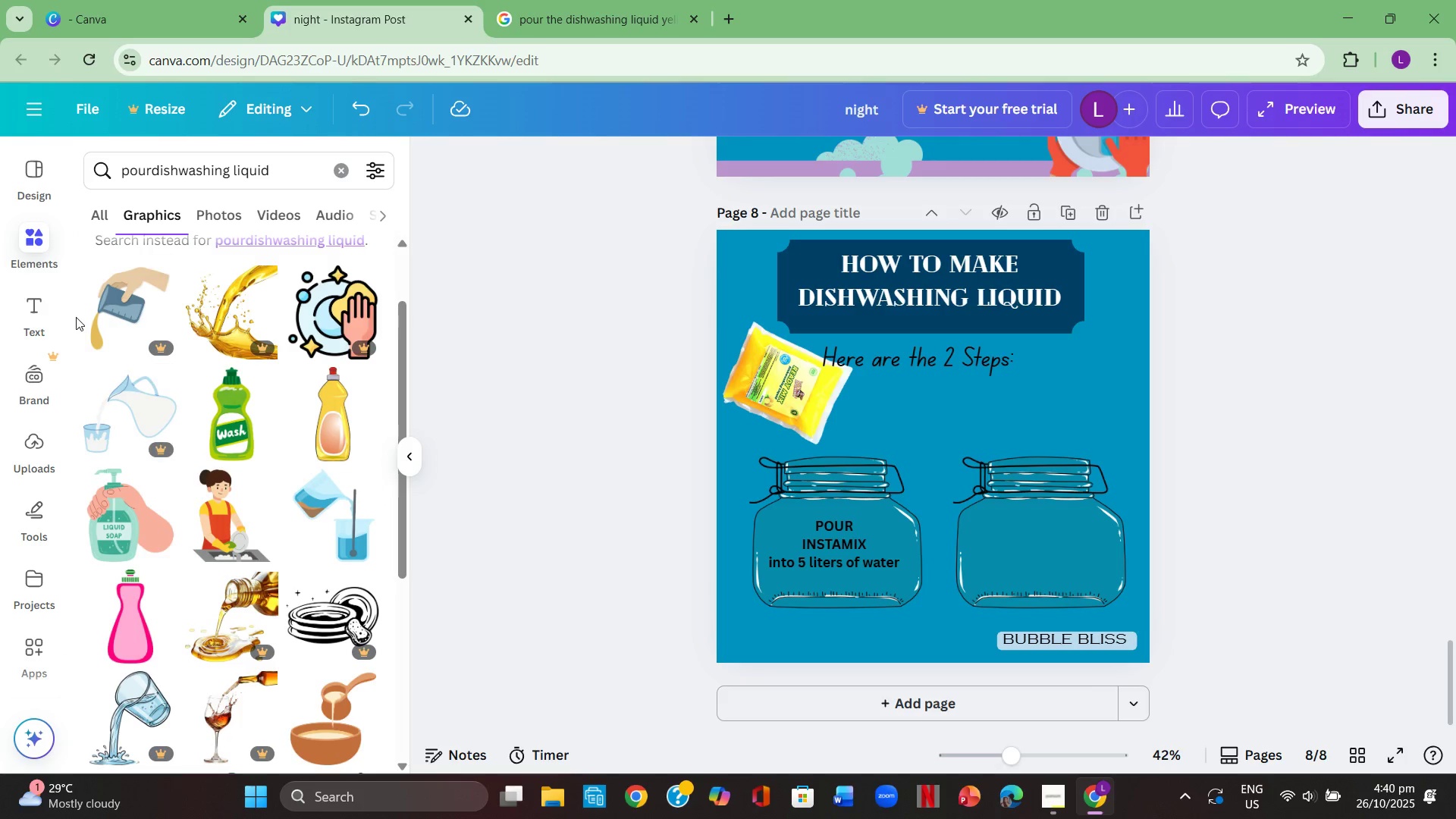 
scroll: coordinate [255, 550], scroll_direction: down, amount: 14.0
 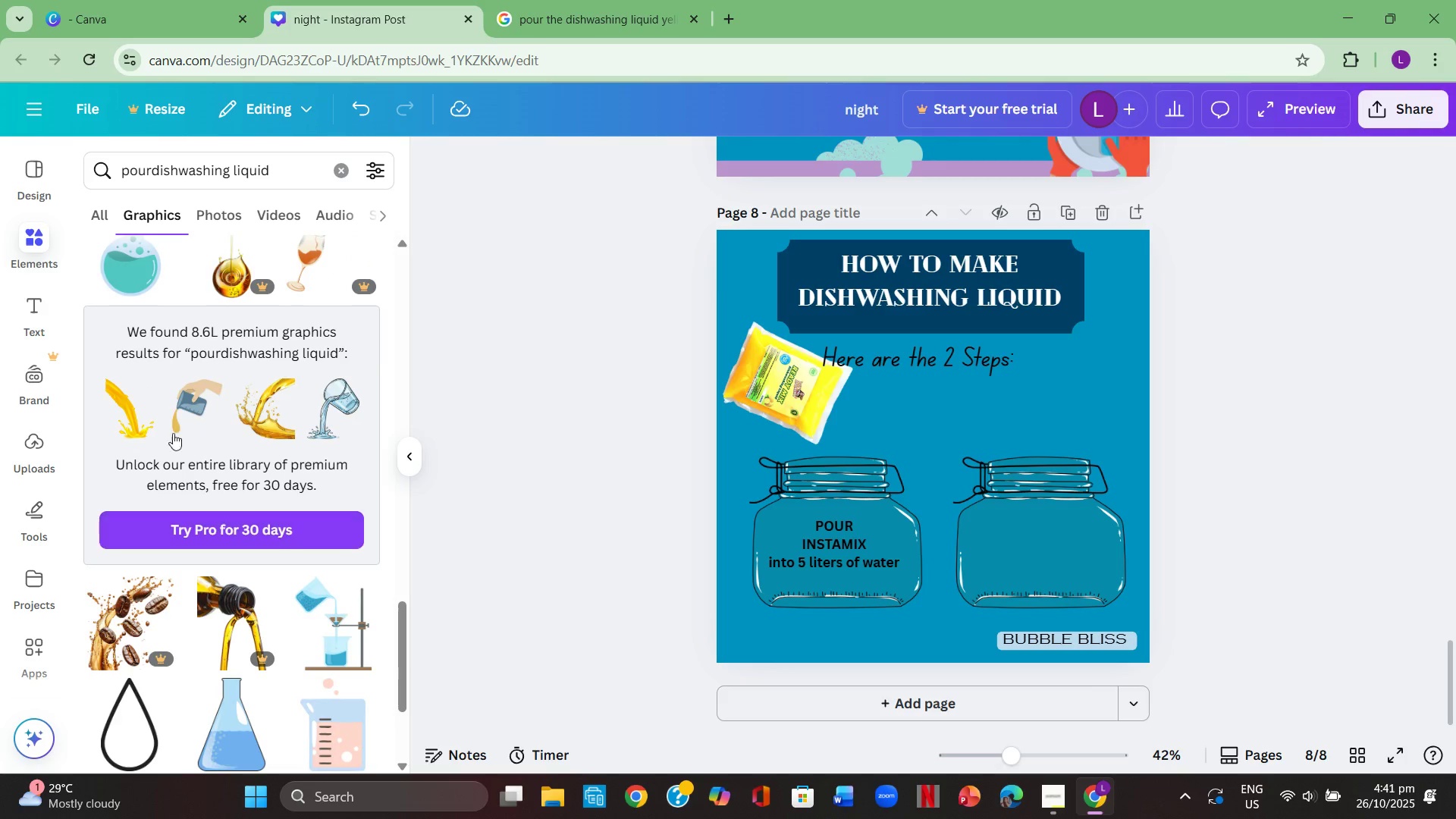 
left_click([140, 413])
 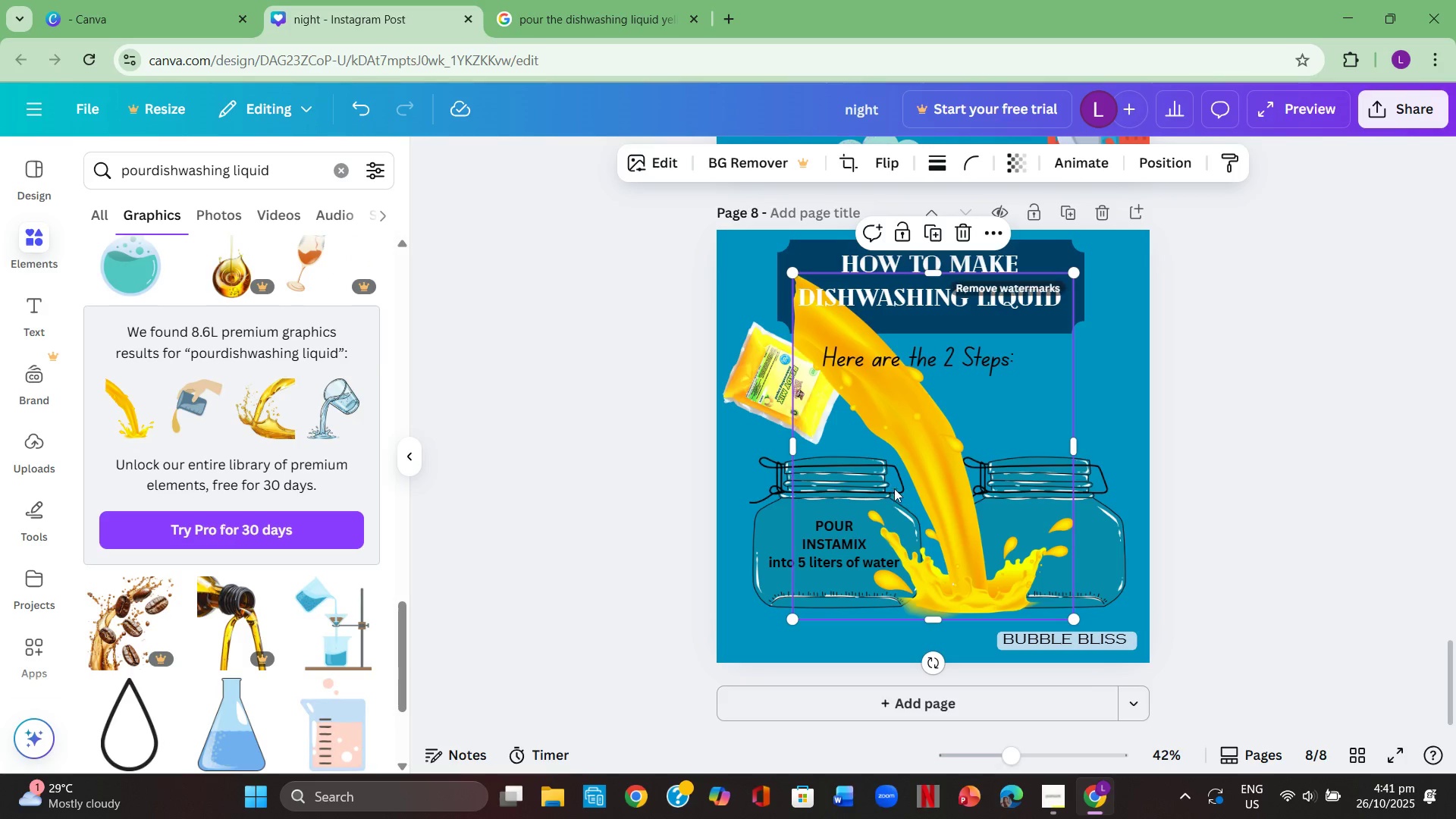 
left_click([902, 471])
 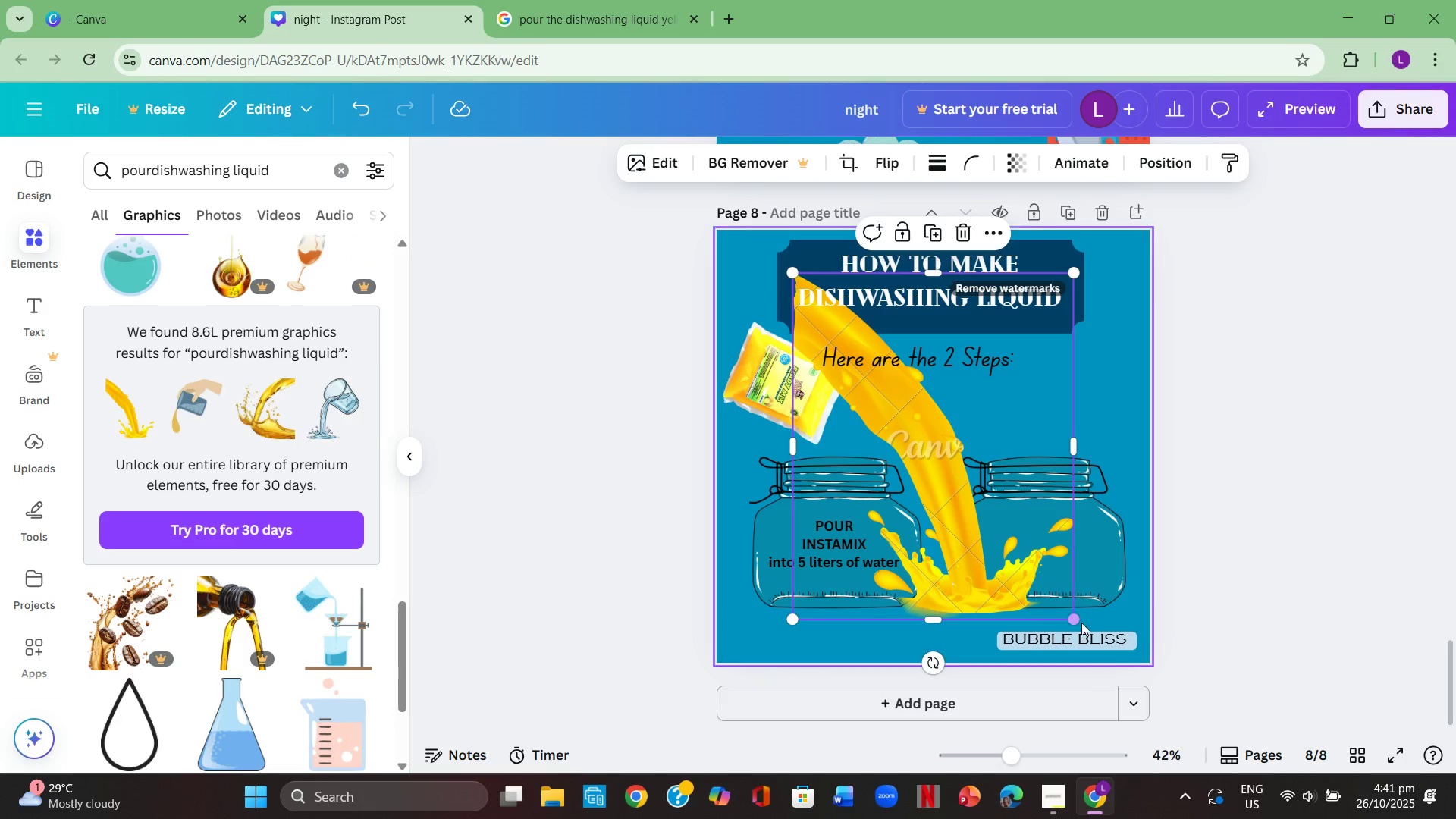 
left_click_drag(start_coordinate=[1074, 617], to_coordinate=[867, 424])
 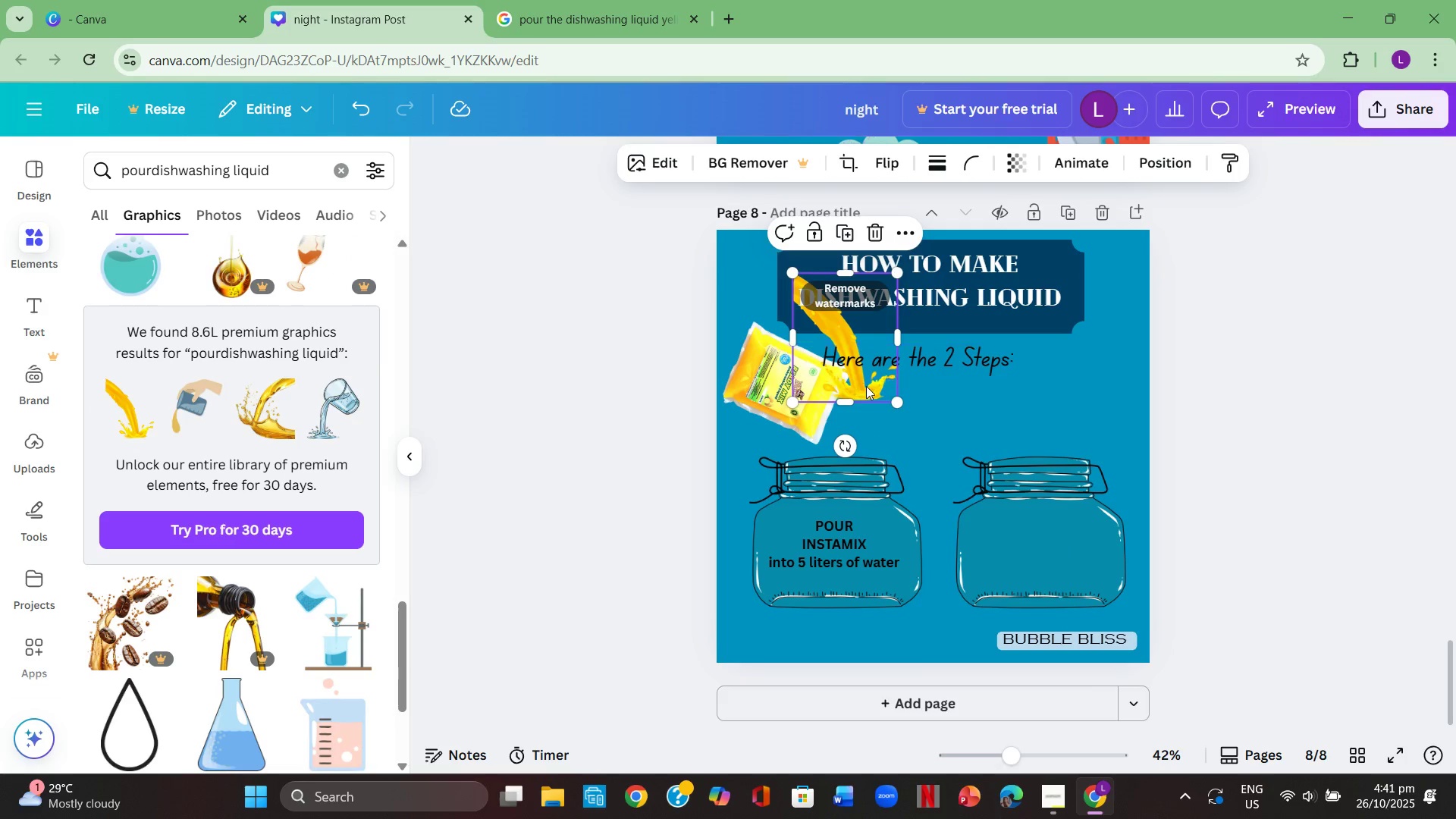 
left_click_drag(start_coordinate=[874, 388], to_coordinate=[894, 499])
 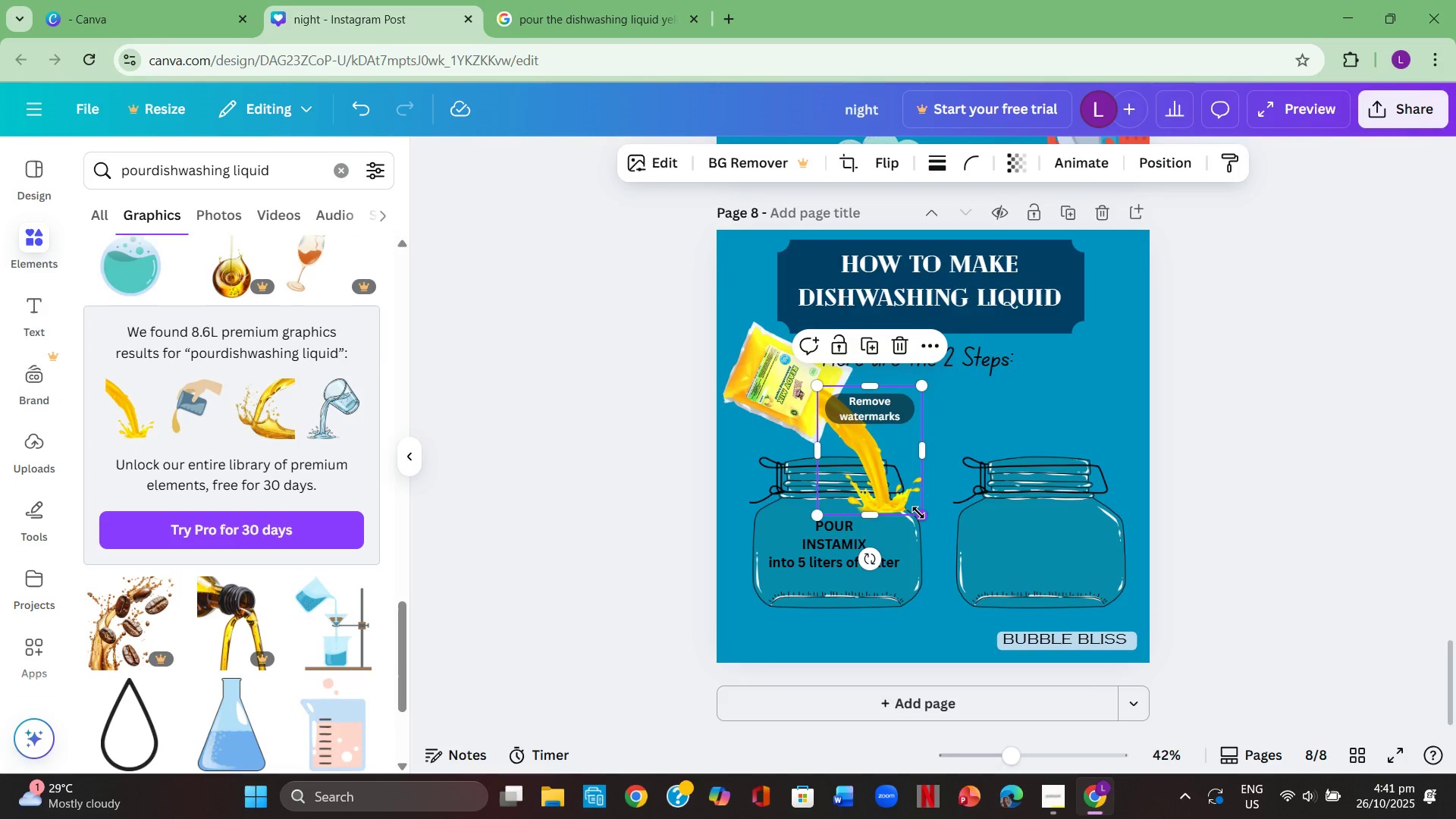 
left_click_drag(start_coordinate=[918, 513], to_coordinate=[885, 488])
 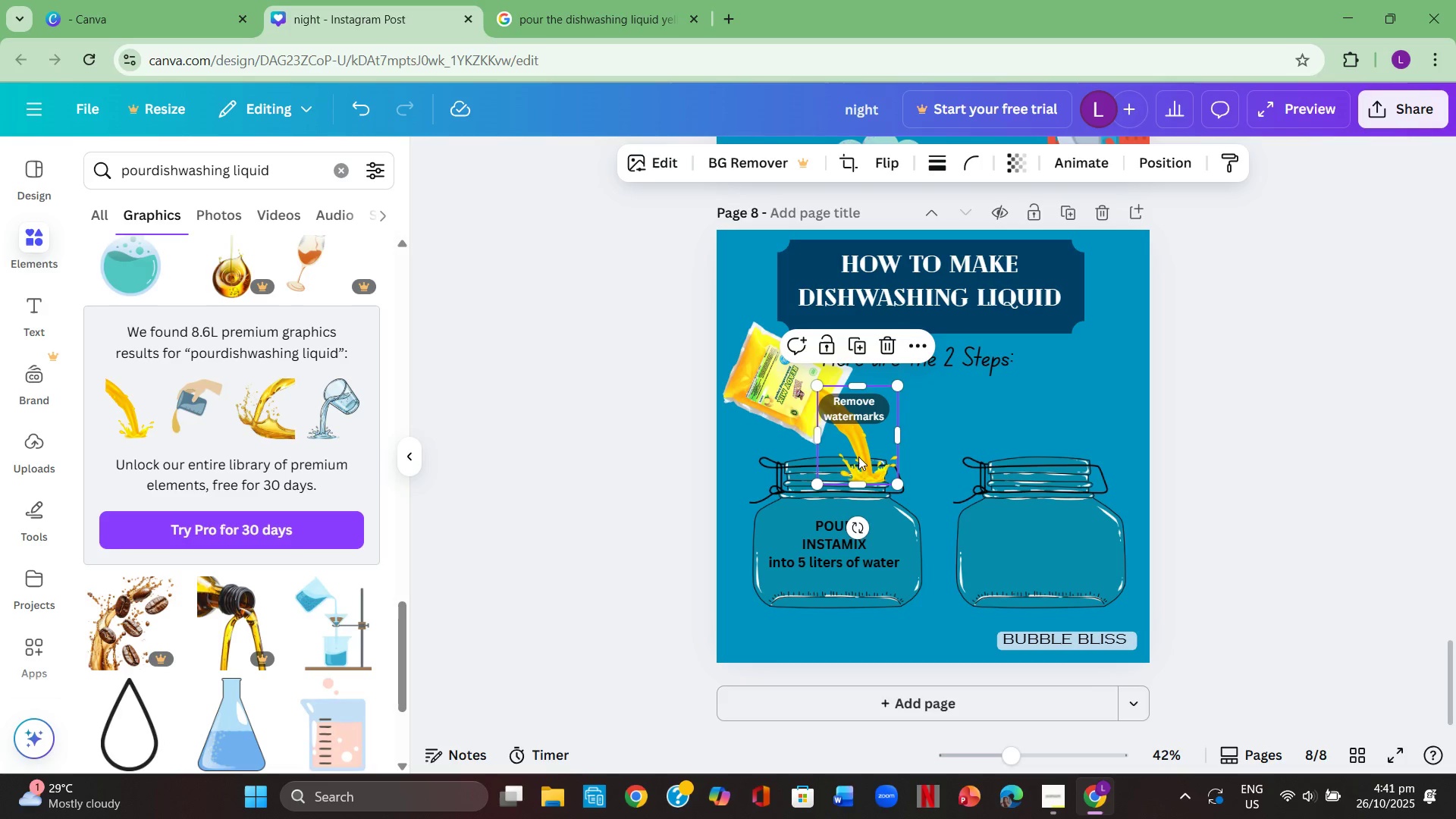 
left_click([858, 457])
 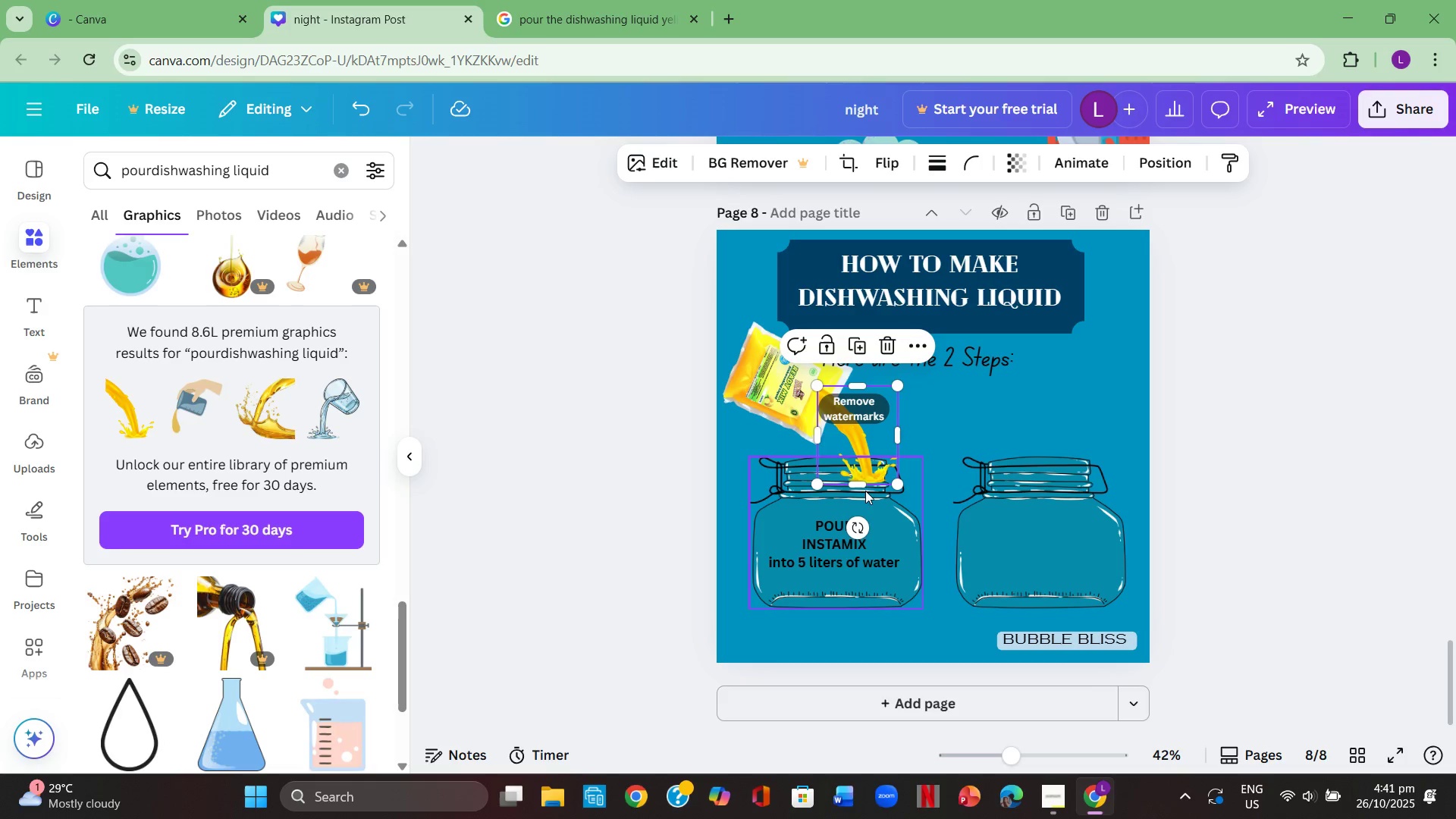 
left_click_drag(start_coordinate=[861, 484], to_coordinate=[866, 457])
 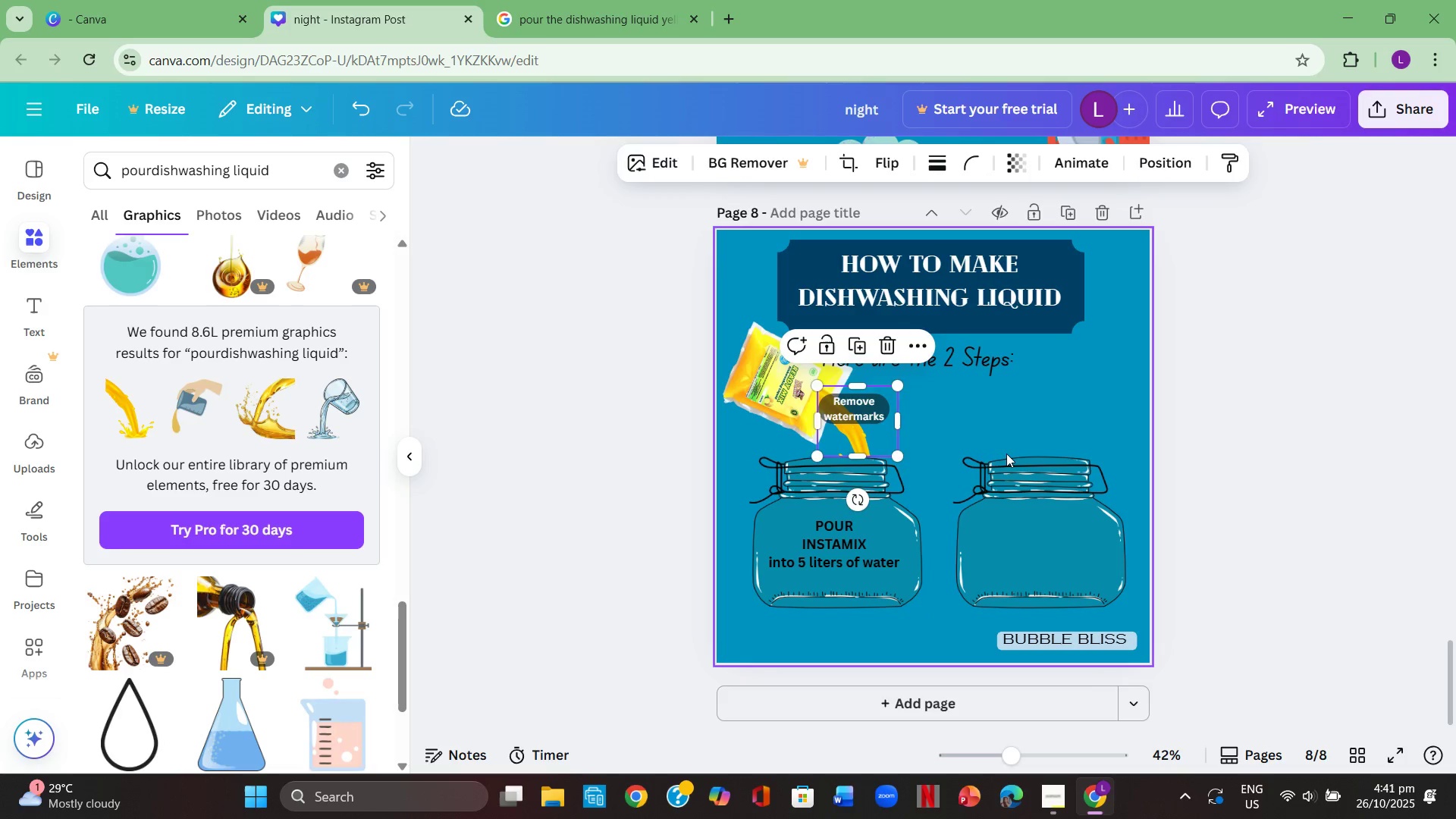 
left_click([1006, 453])
 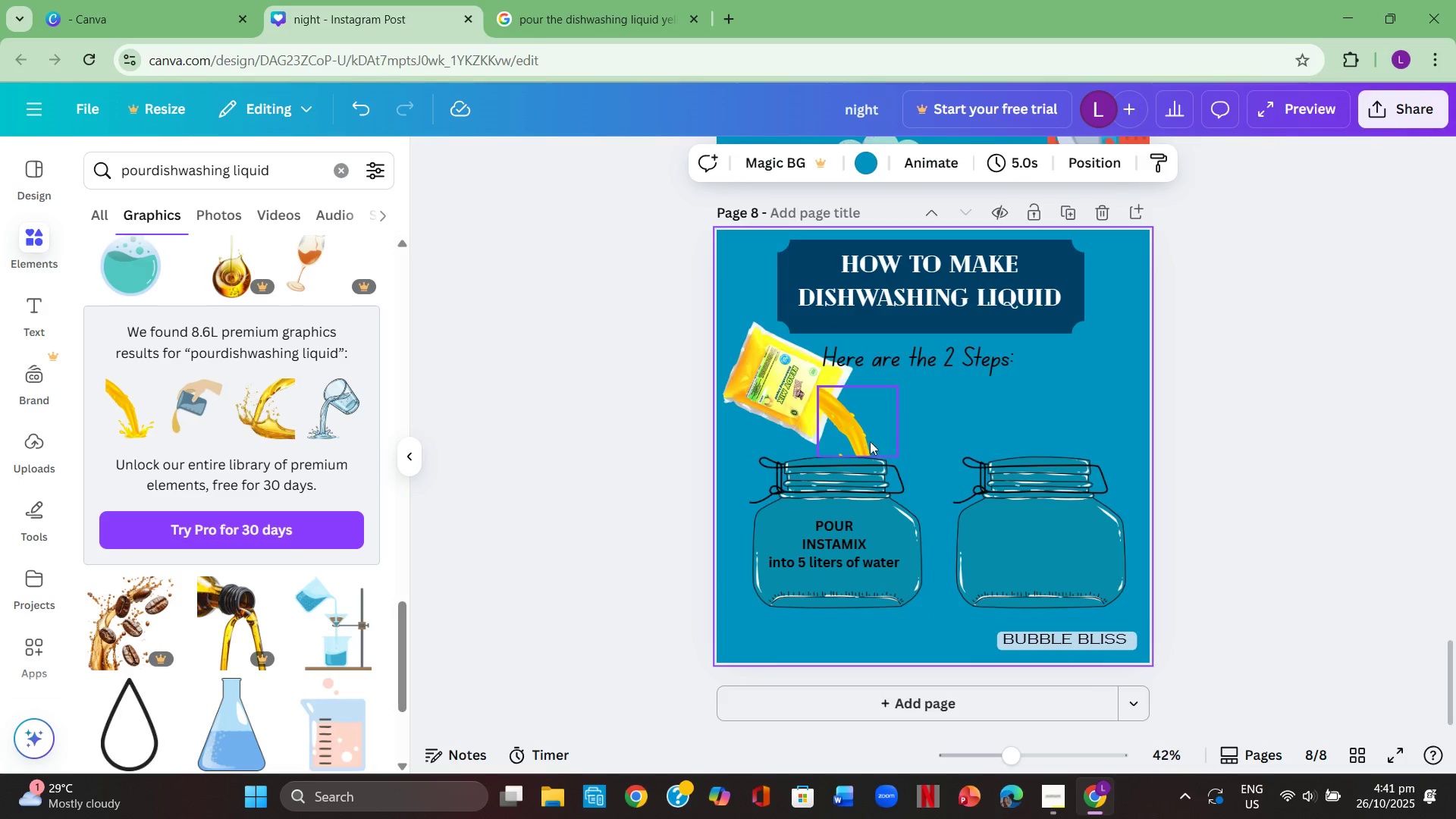 
left_click_drag(start_coordinate=[868, 438], to_coordinate=[855, 475])
 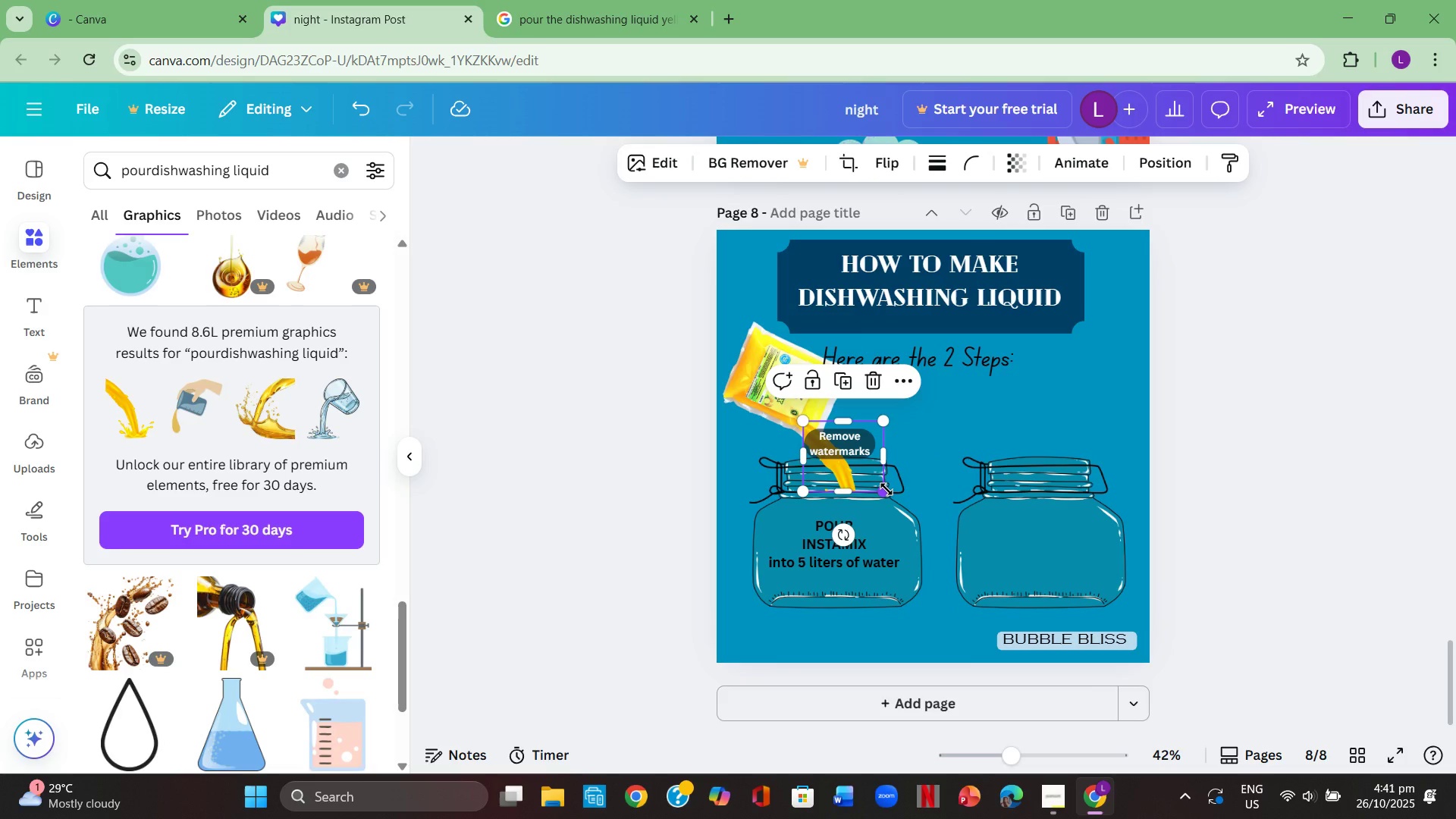 
left_click_drag(start_coordinate=[886, 489], to_coordinate=[865, 474])
 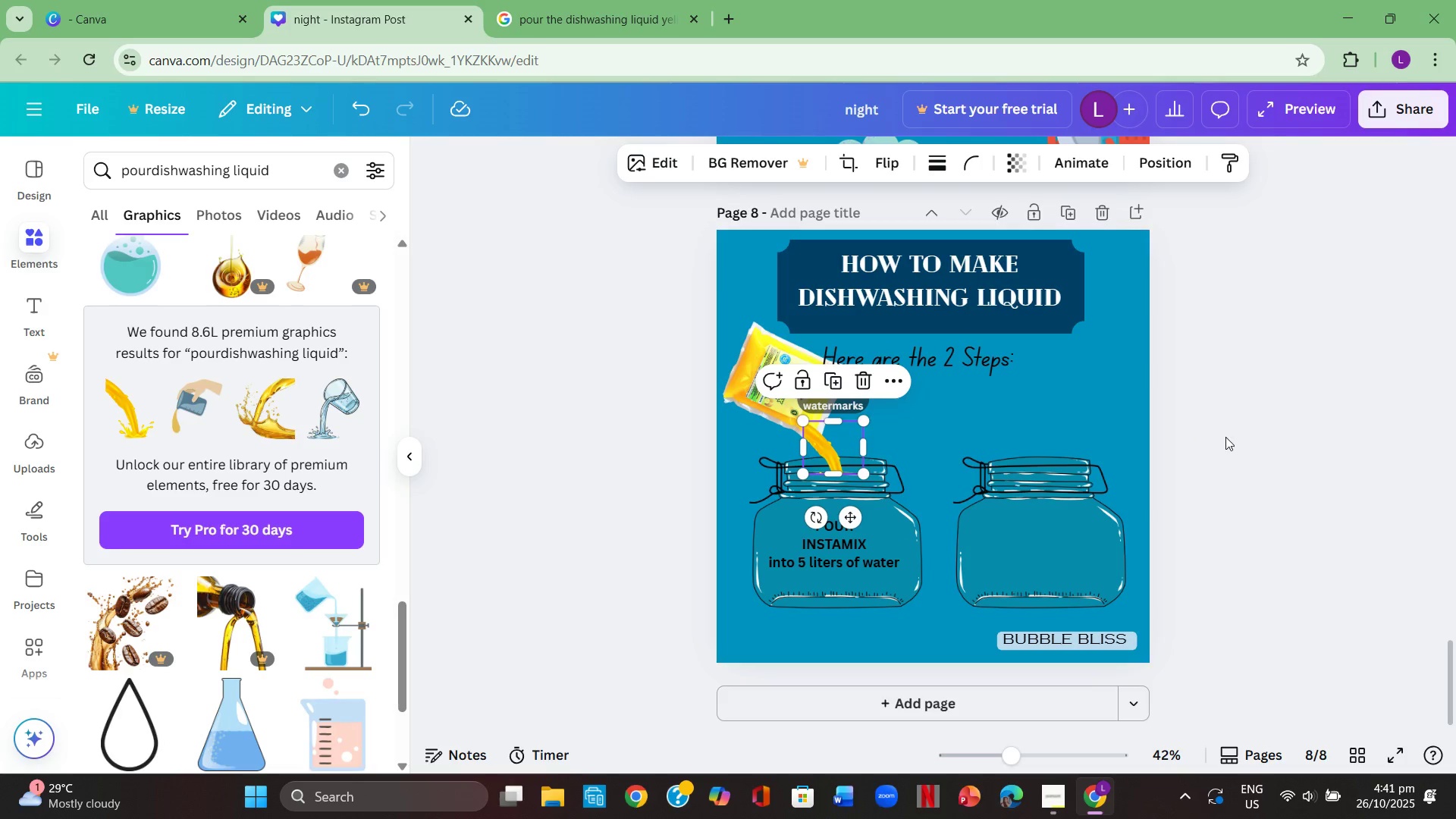 
left_click([1226, 437])
 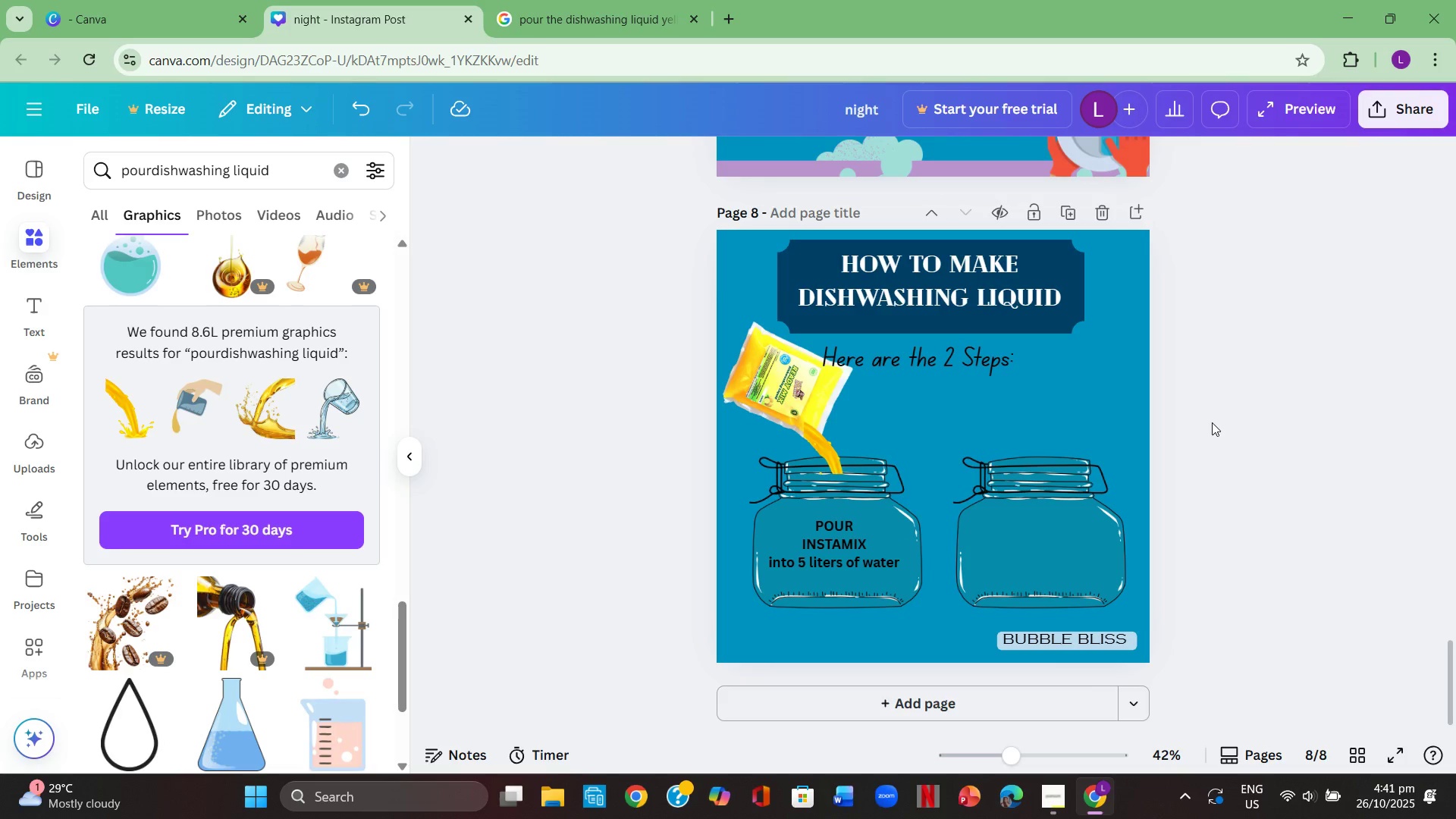 
wait(9.49)
 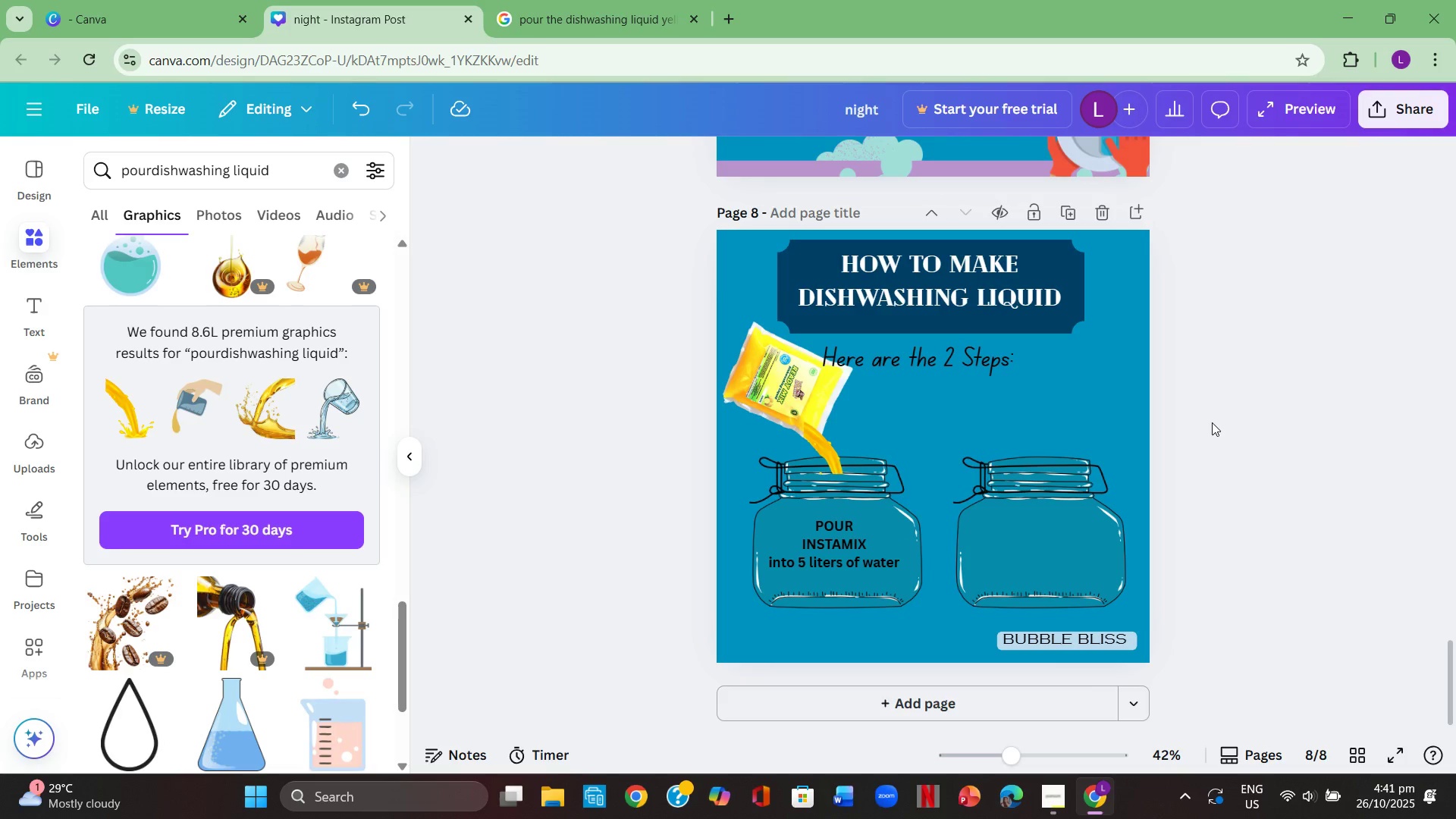 
left_click([593, 449])
 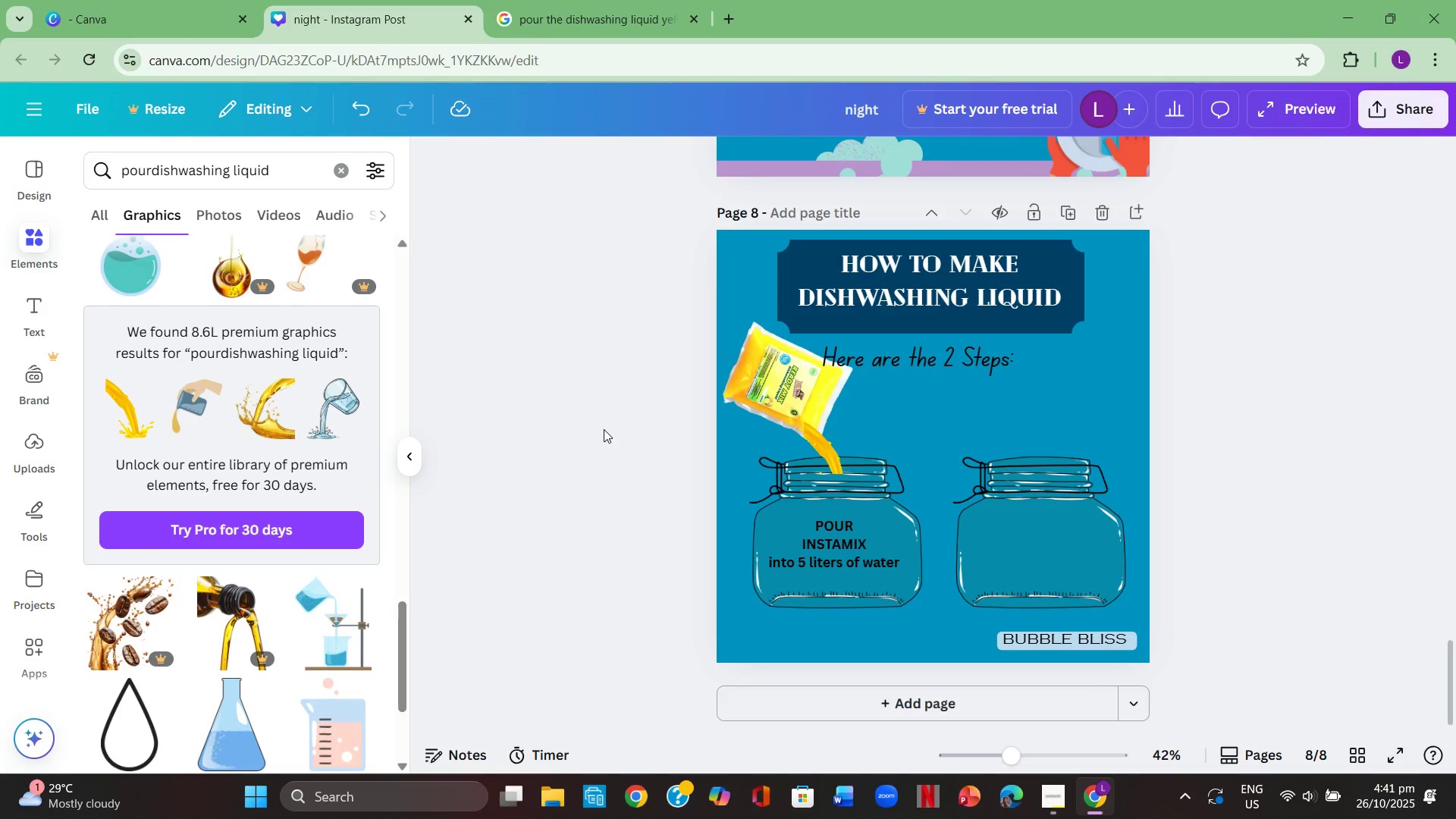 
wait(5.08)
 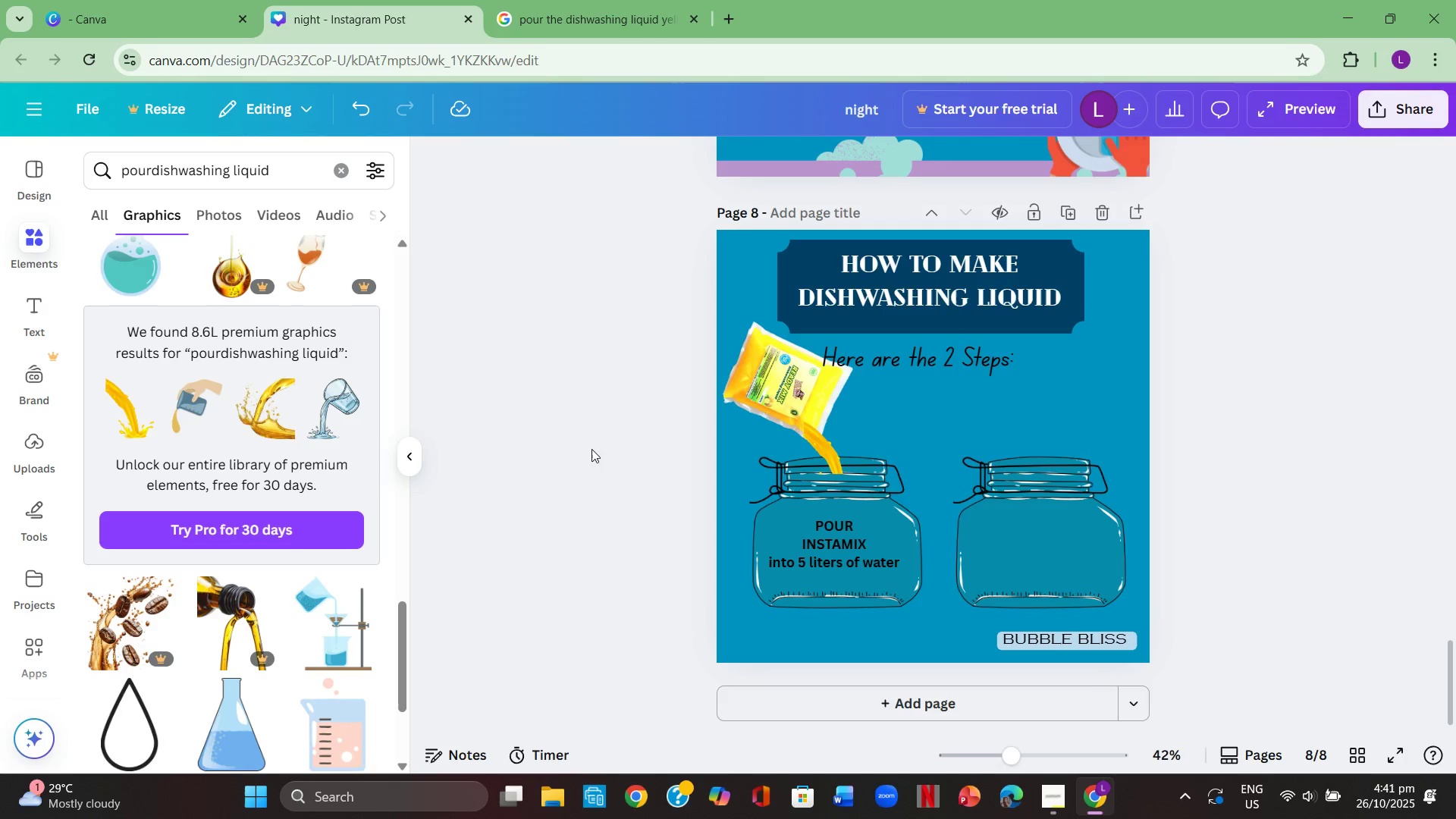 
left_click([833, 539])
 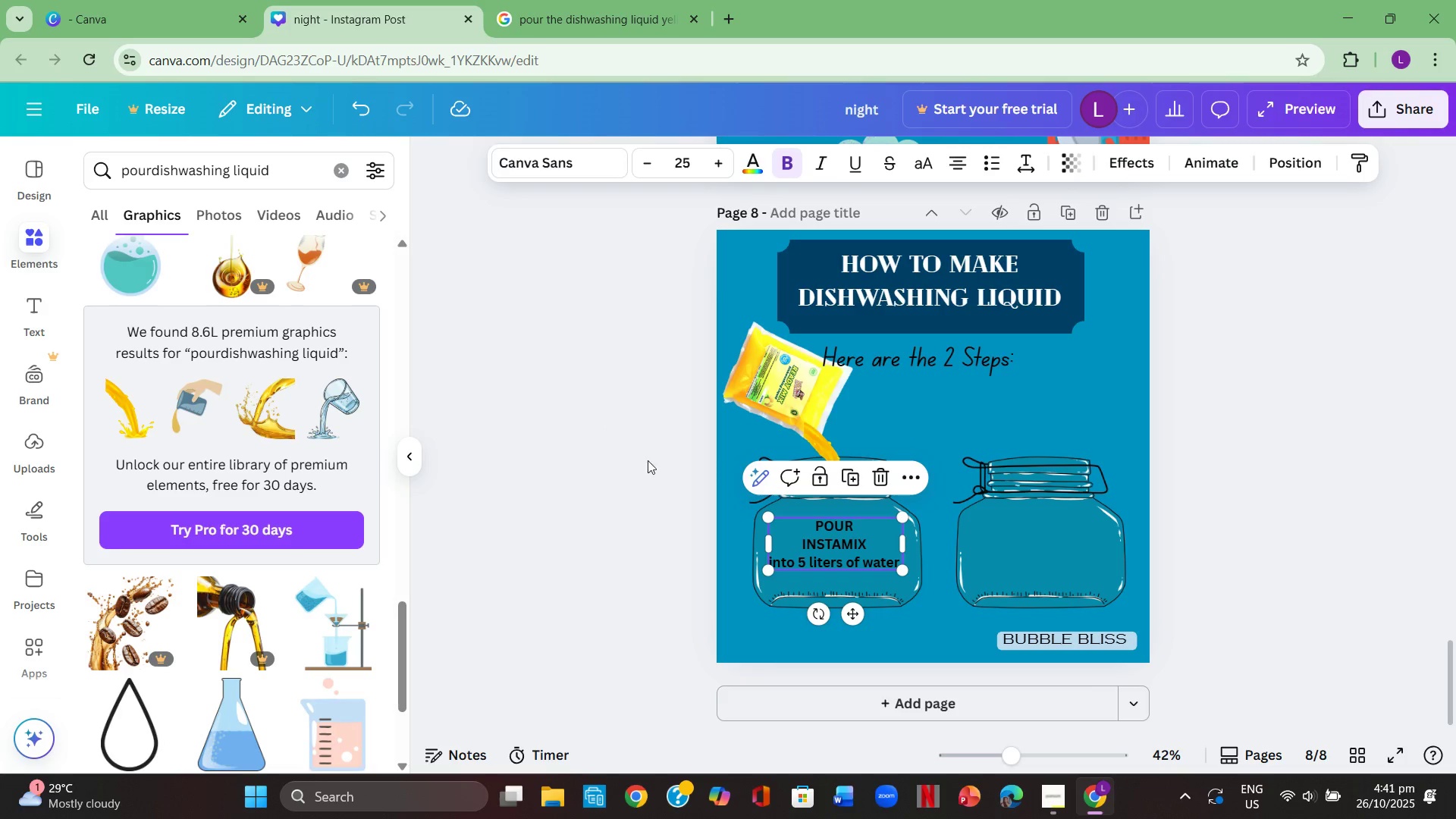 
left_click([550, 155])
 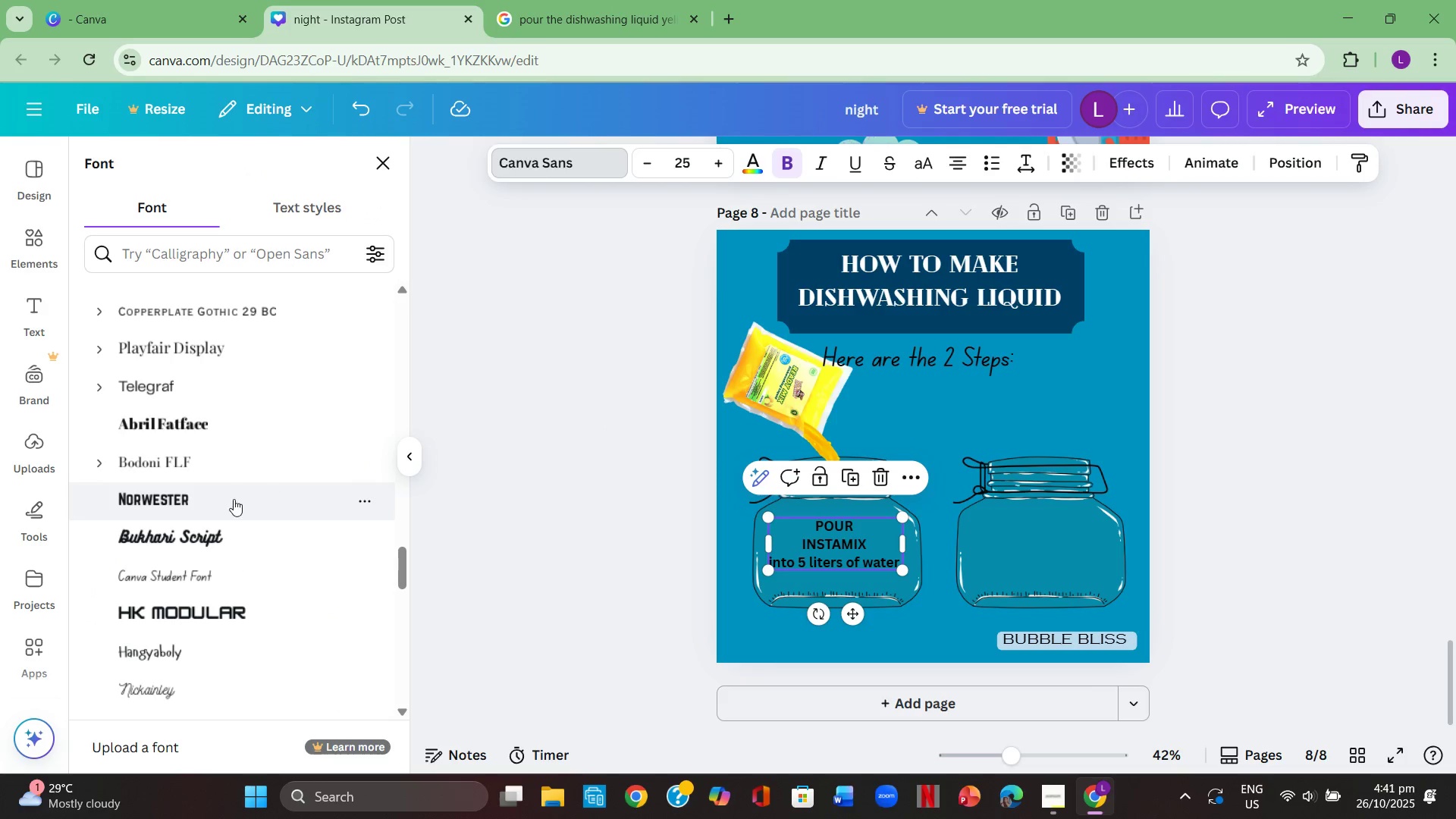 
left_click([225, 457])
 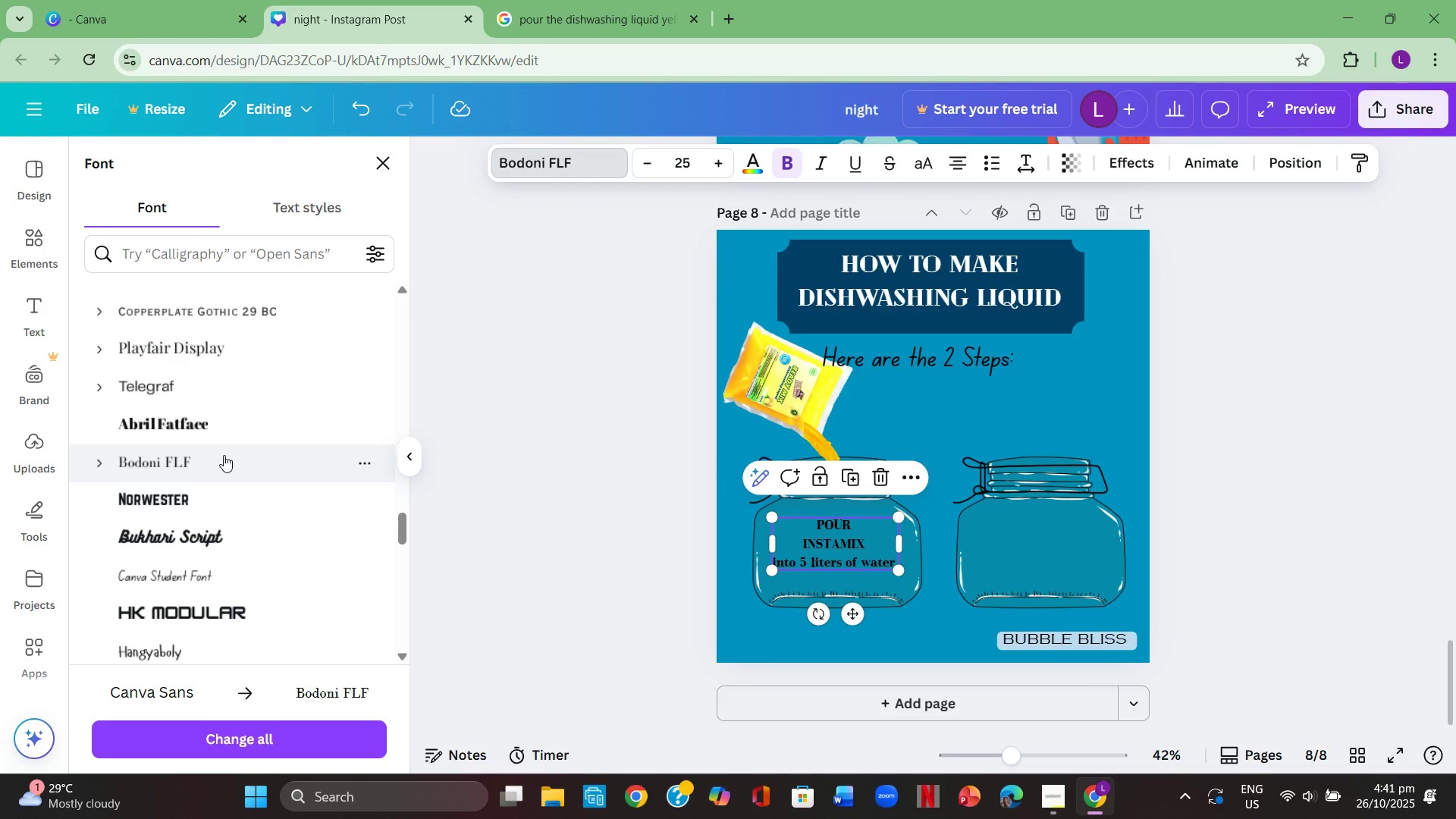 
scroll: coordinate [241, 472], scroll_direction: up, amount: 1.0
 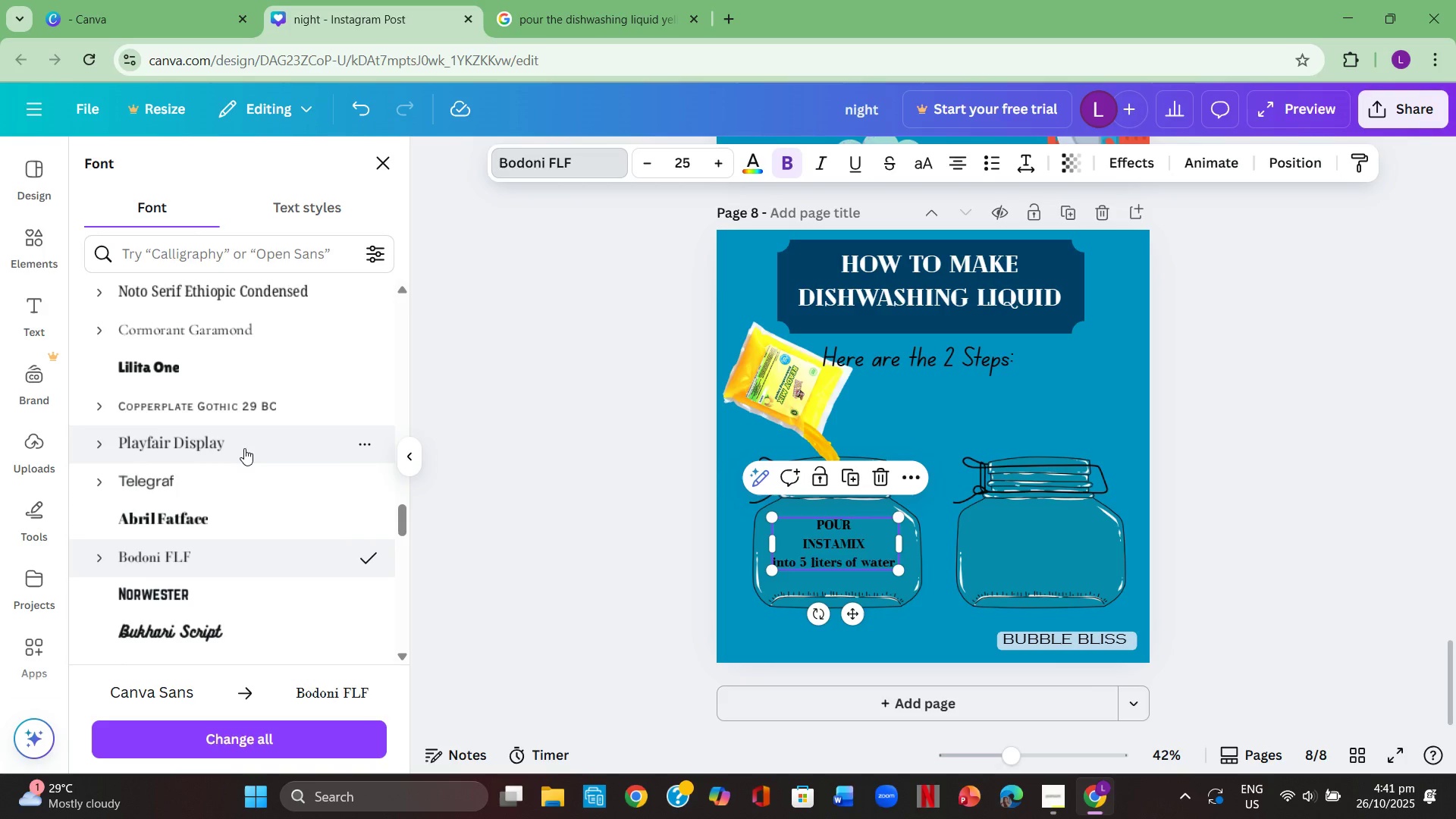 
left_click([244, 448])
 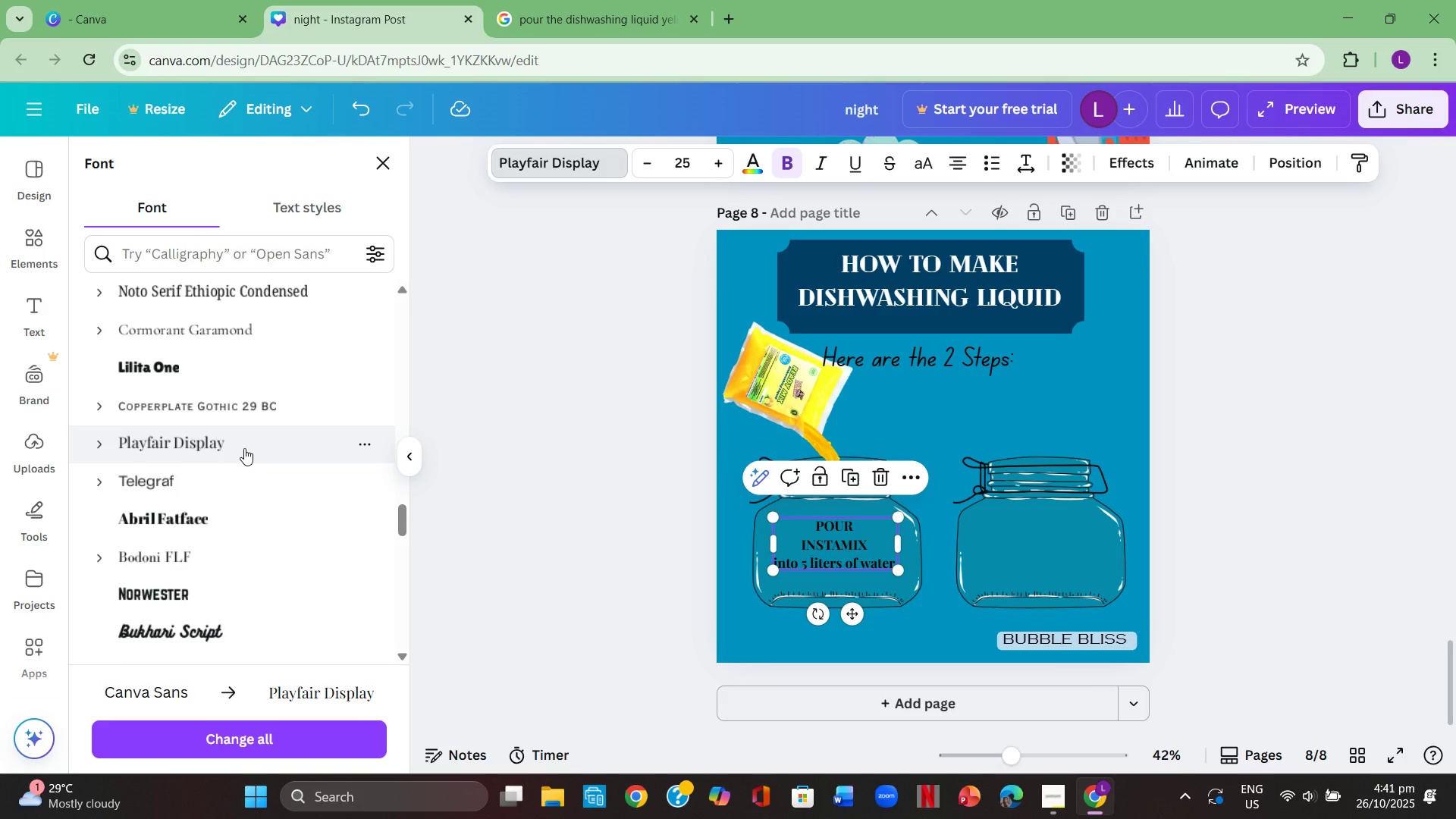 
scroll: coordinate [253, 450], scroll_direction: up, amount: 2.0
 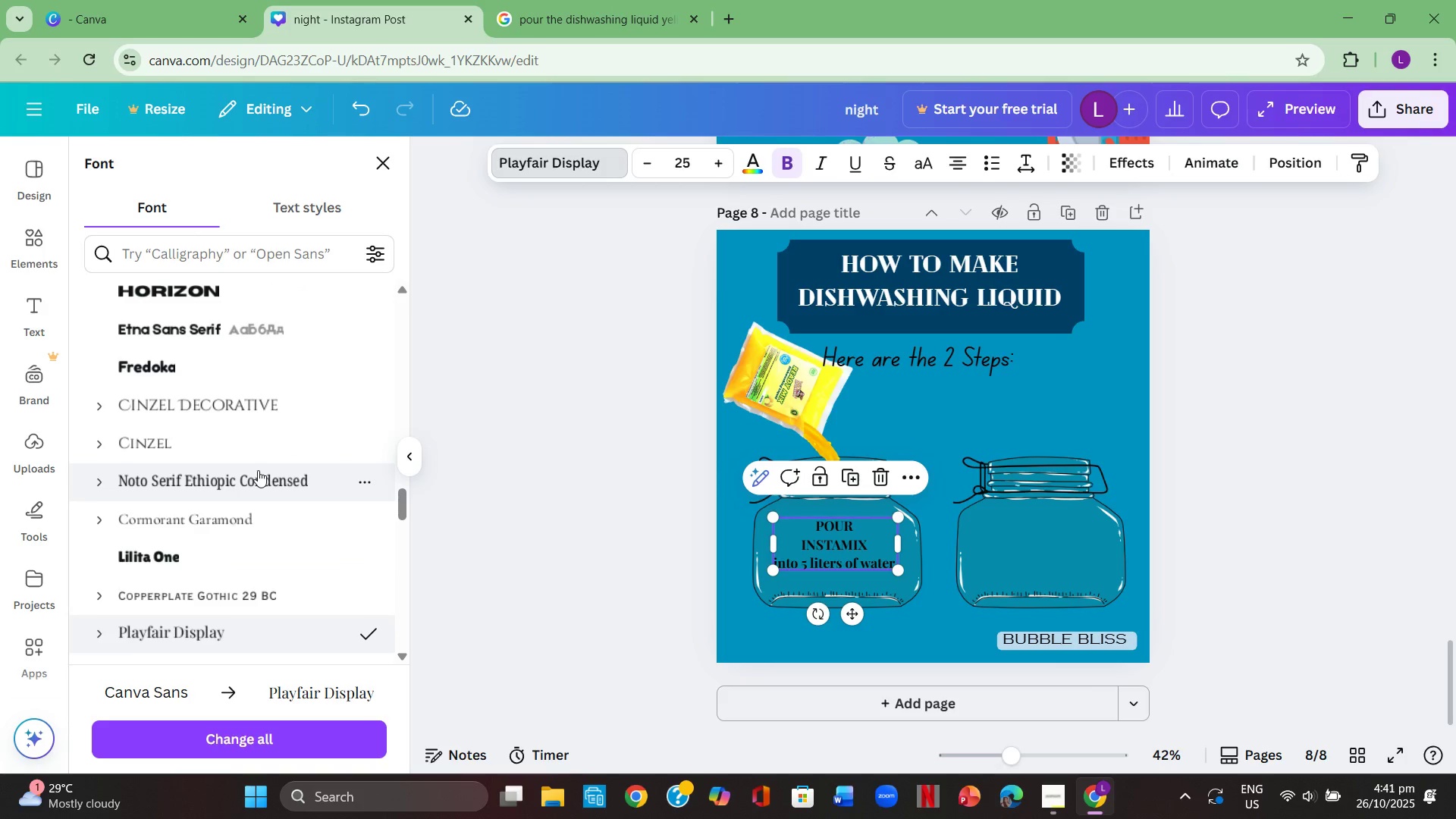 
left_click([259, 472])
 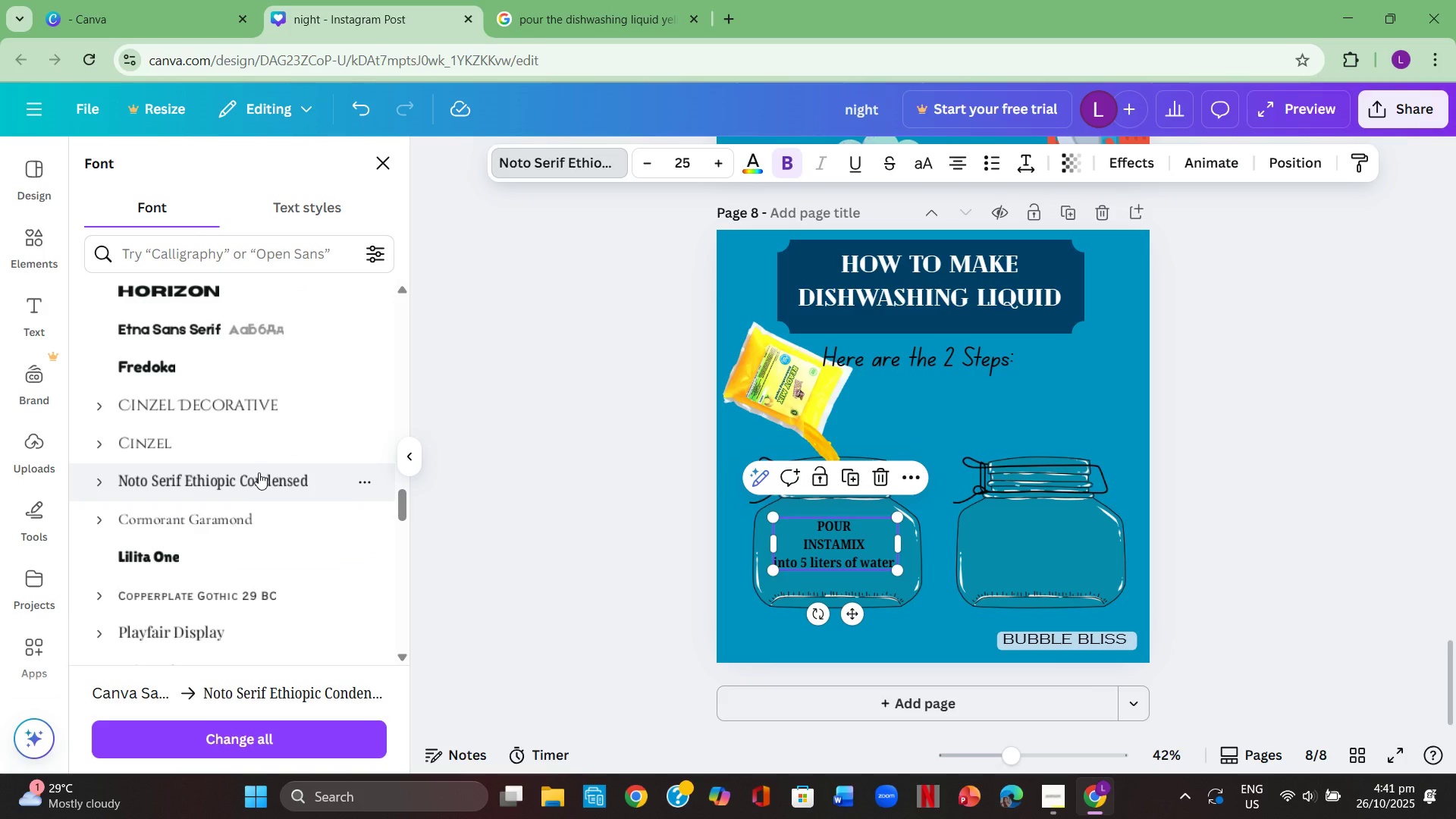 
scroll: coordinate [259, 472], scroll_direction: up, amount: 2.0
 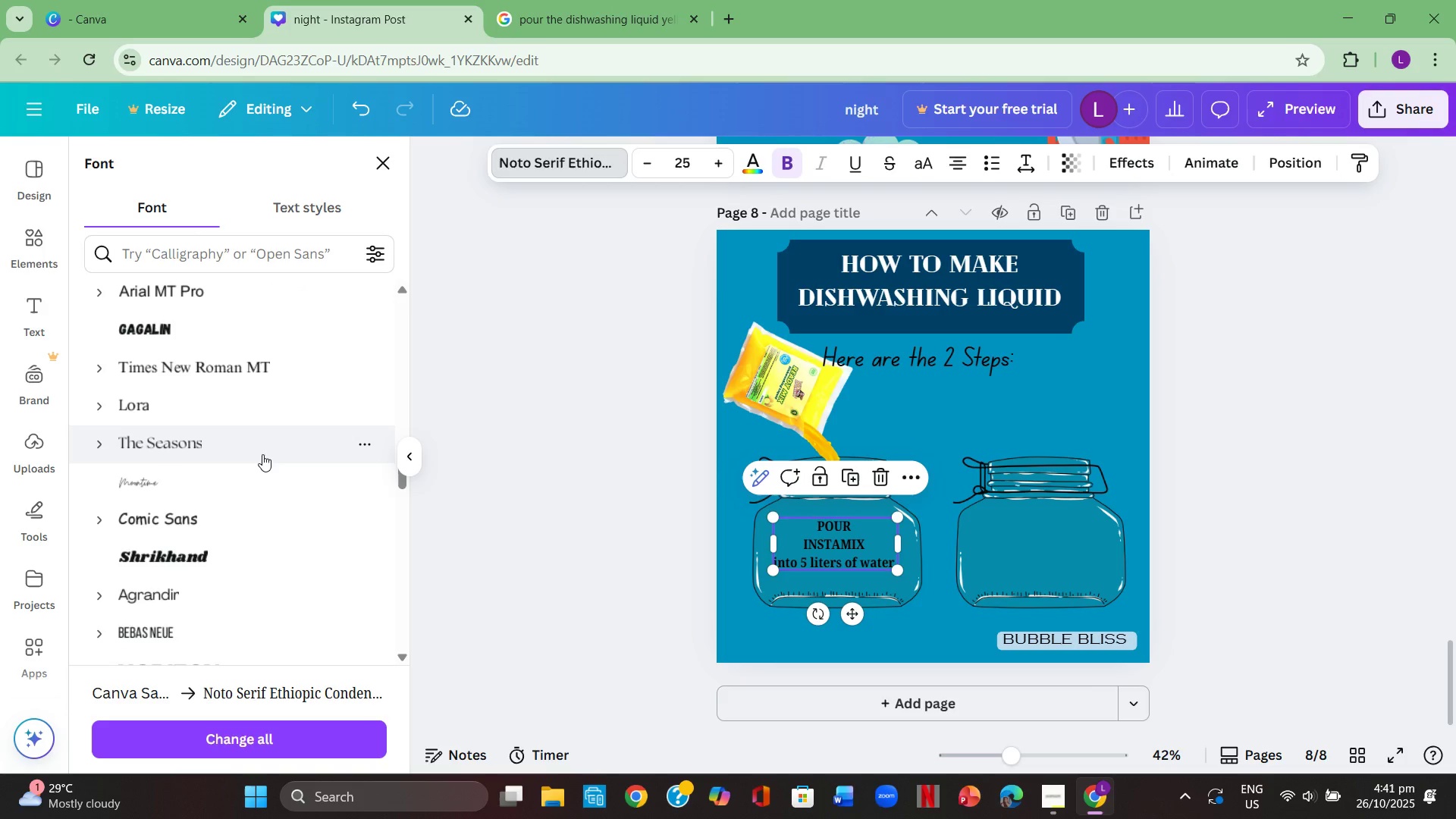 
left_click([260, 439])
 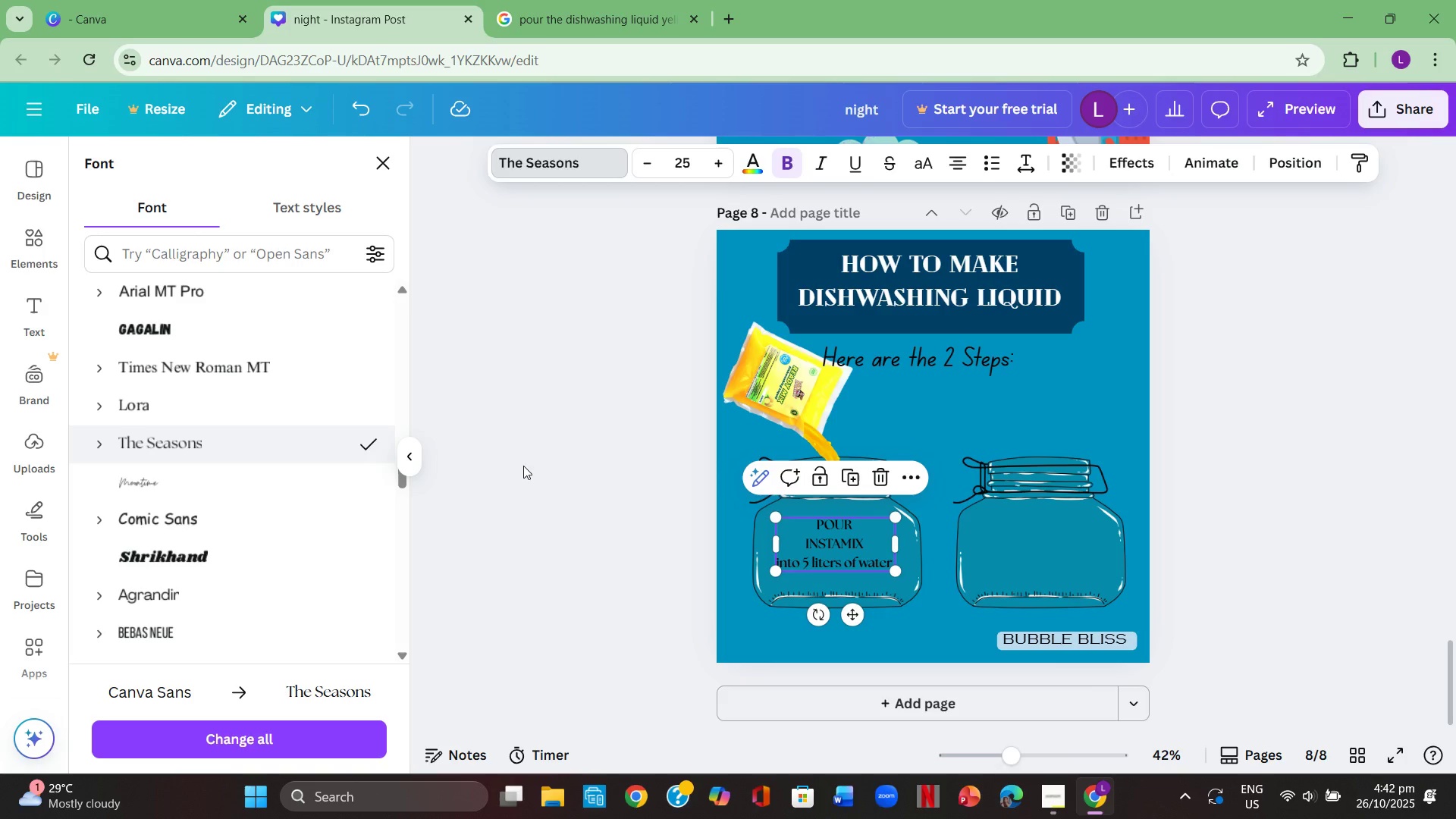 
double_click([491, 453])
 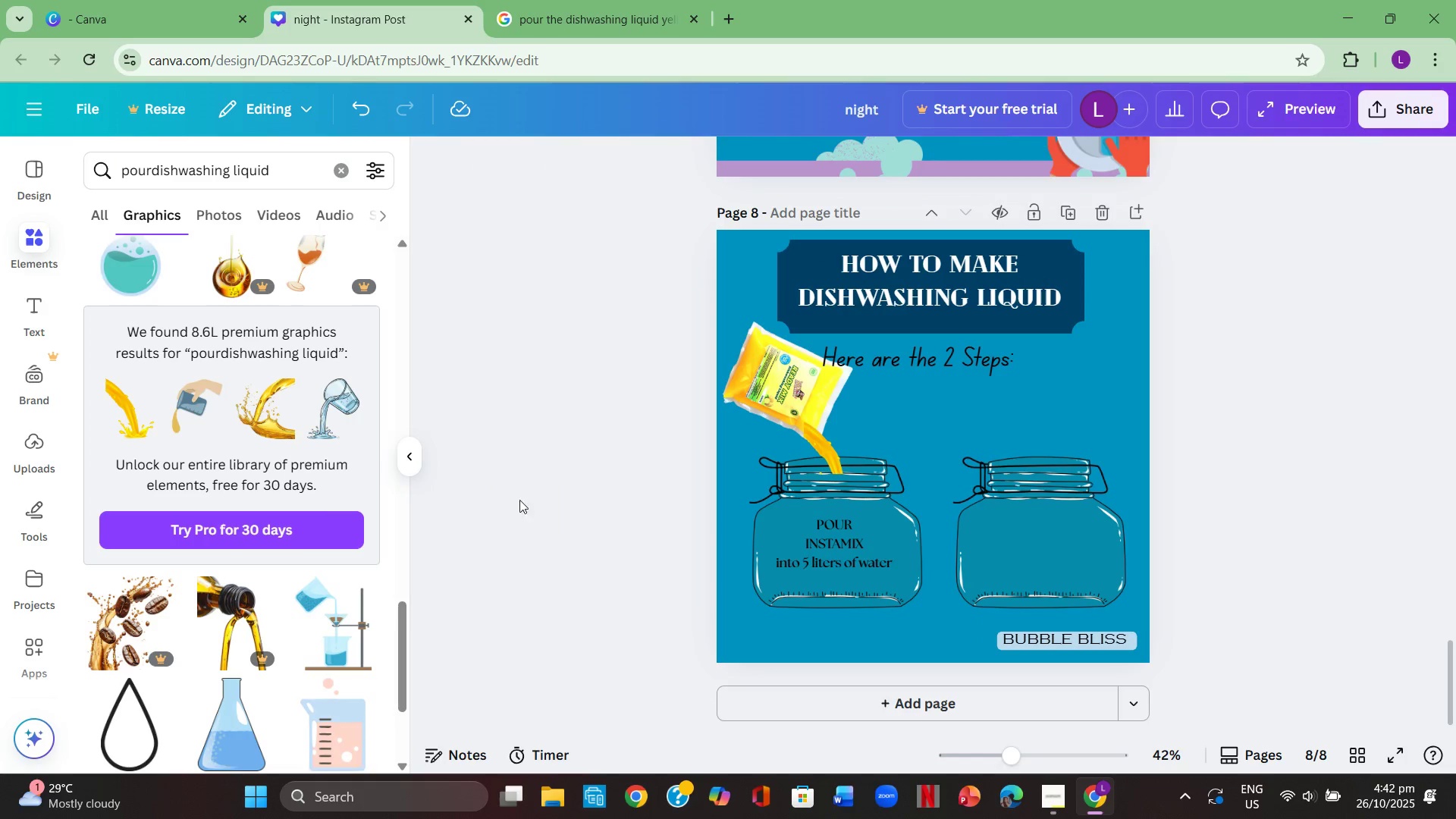 
left_click([528, 505])
 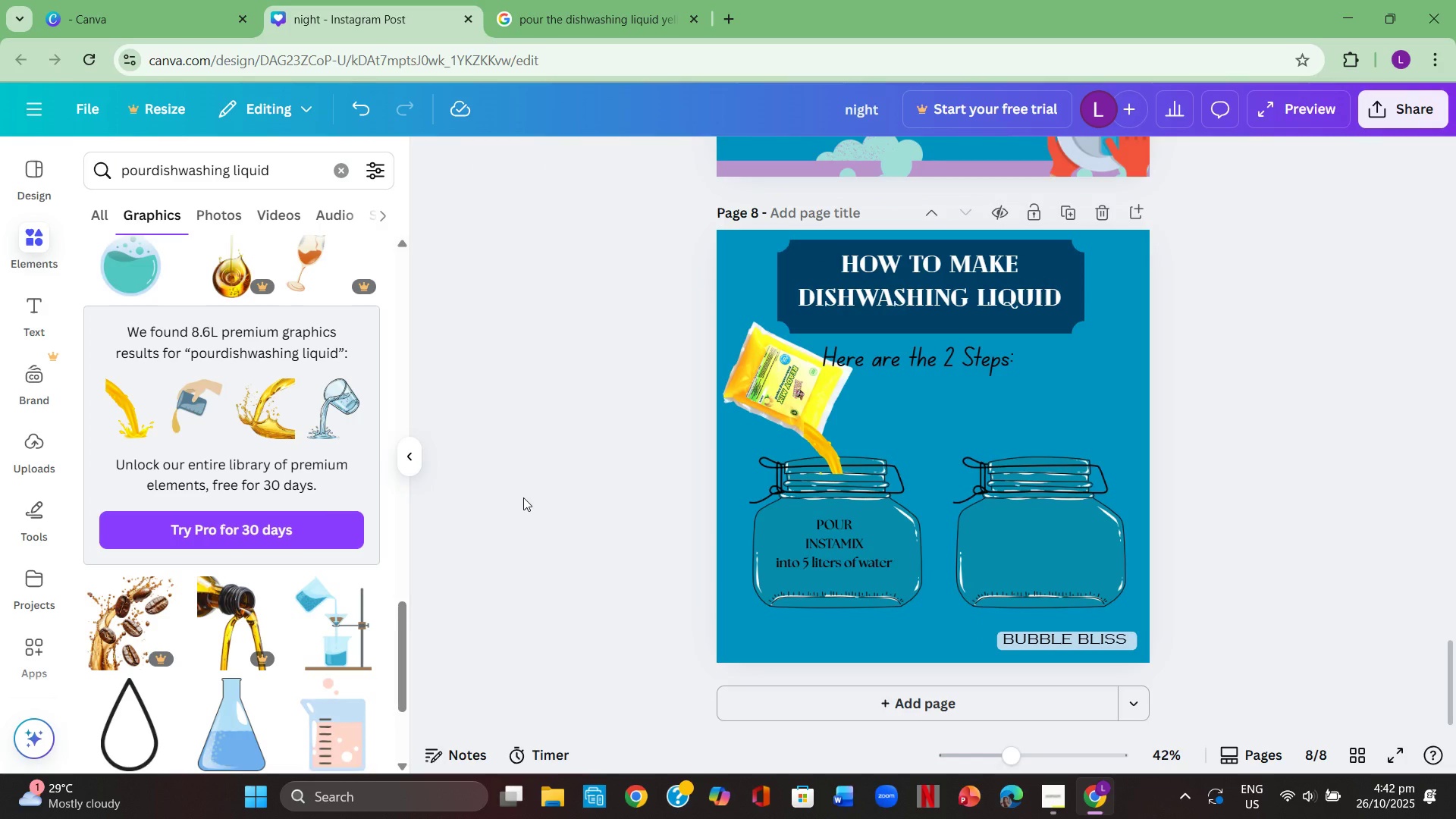 
left_click([523, 497])
 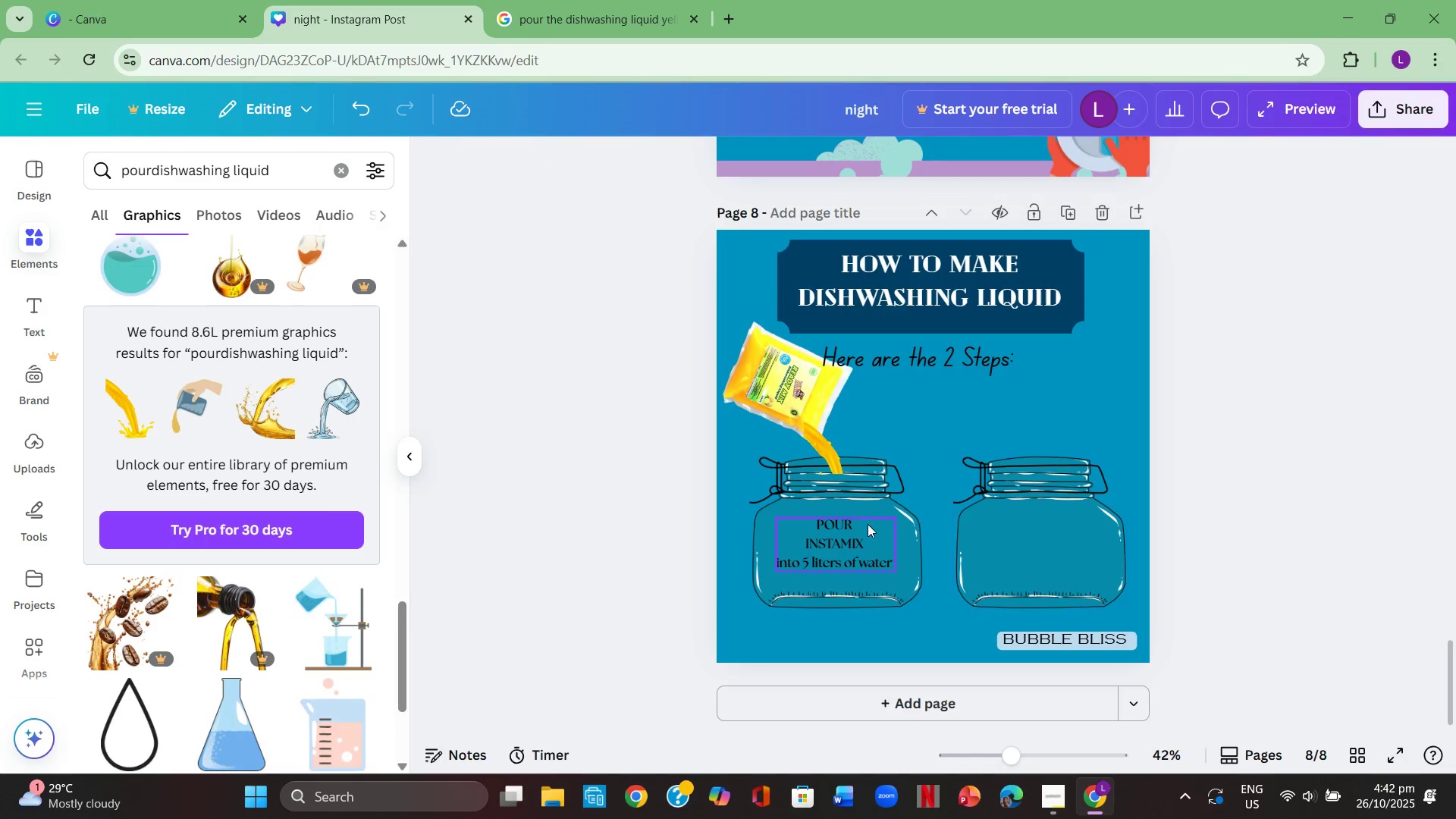 
left_click([836, 536])
 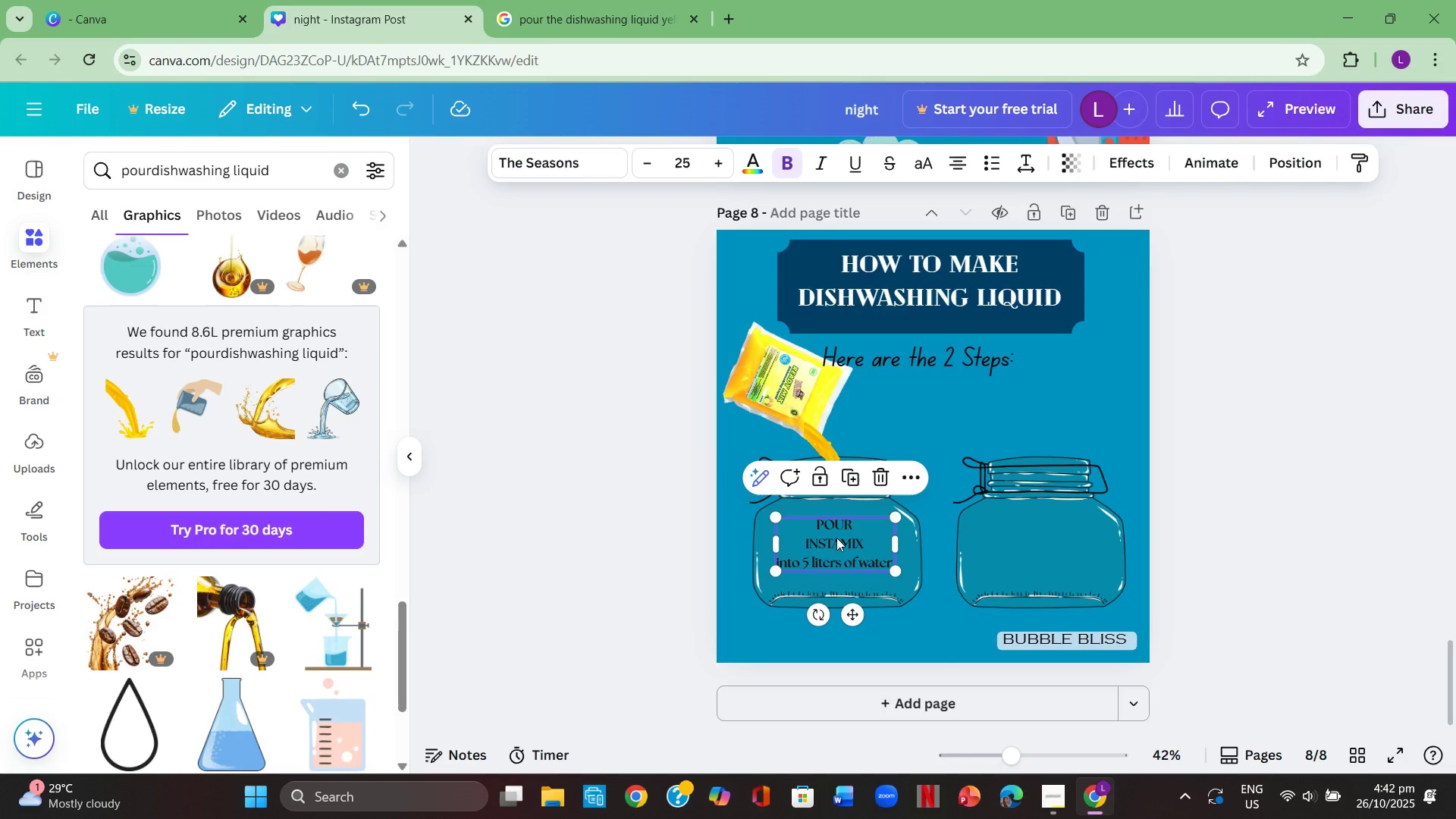 
key(Control+C)
 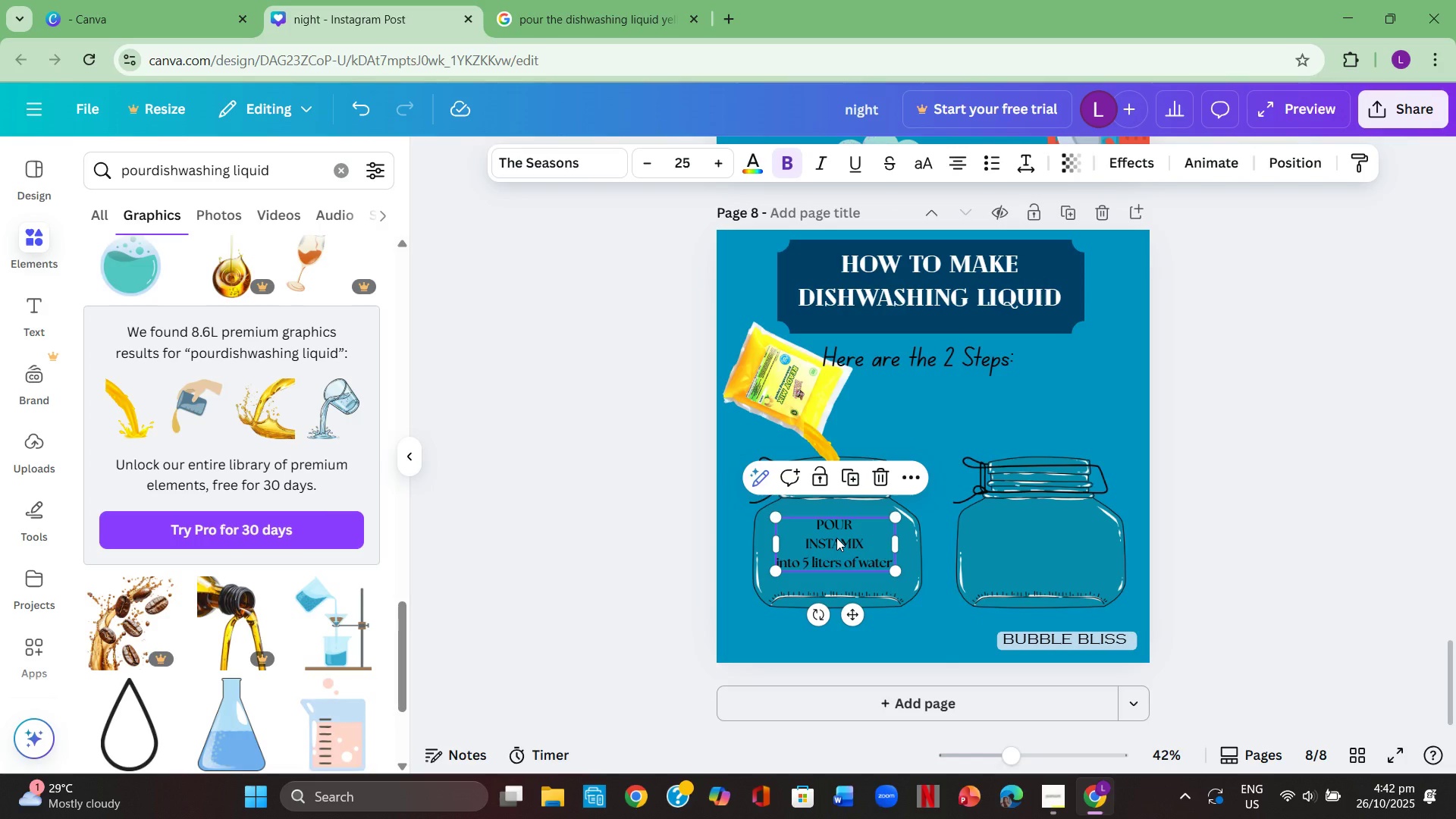 
key(Control+ControlLeft)
 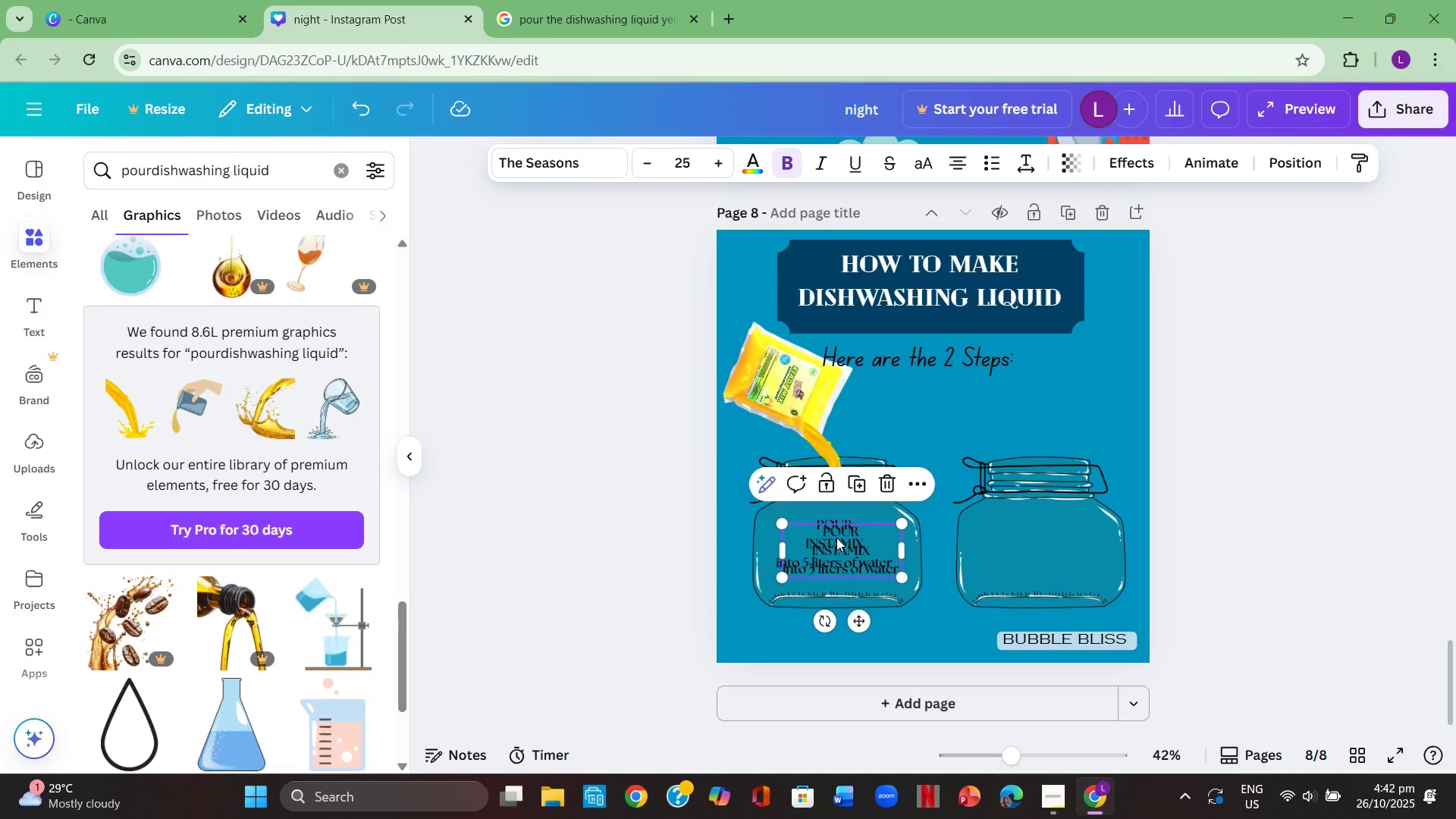 
key(Control+V)
 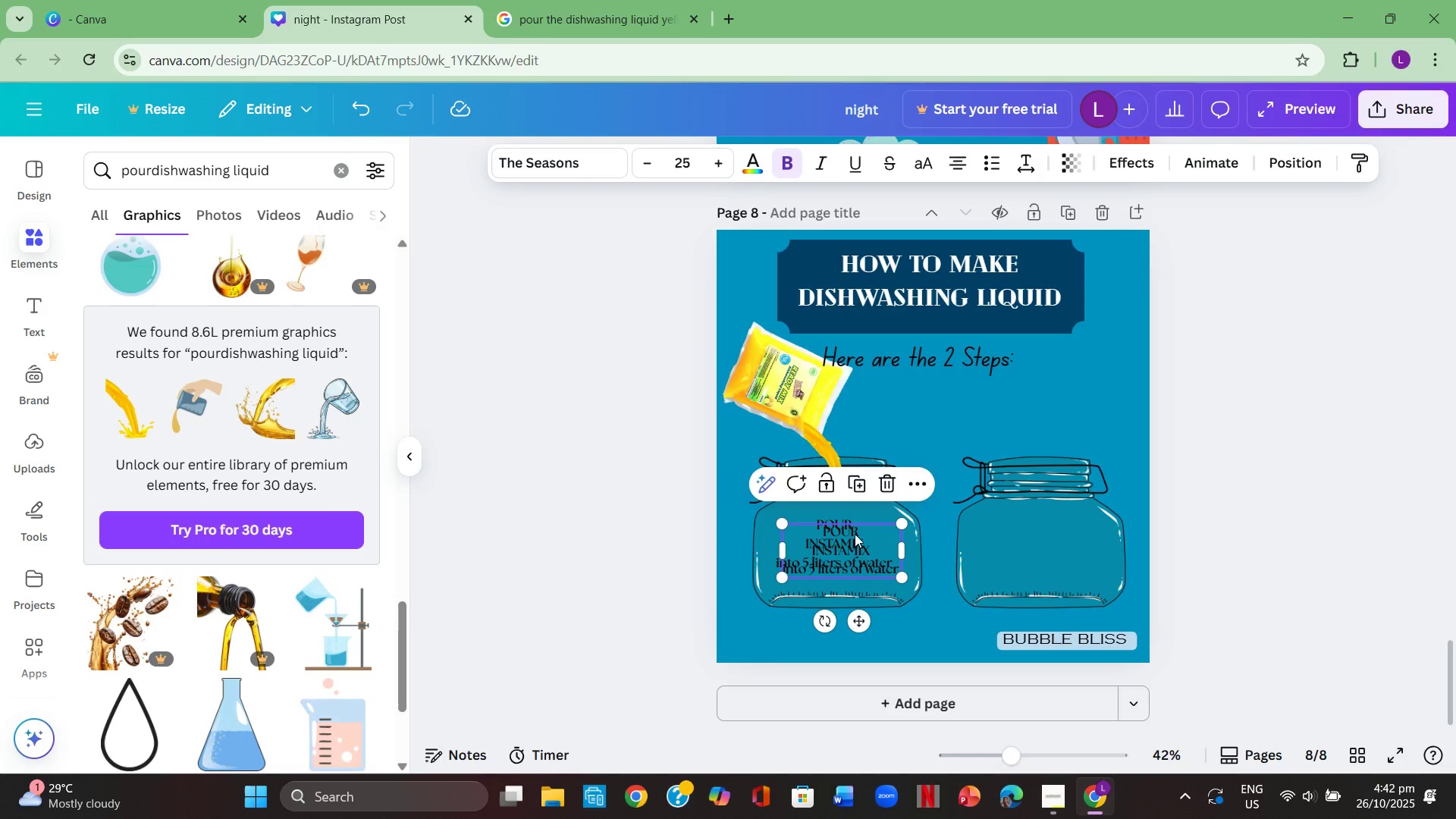 
left_click_drag(start_coordinate=[855, 534], to_coordinate=[1053, 529])
 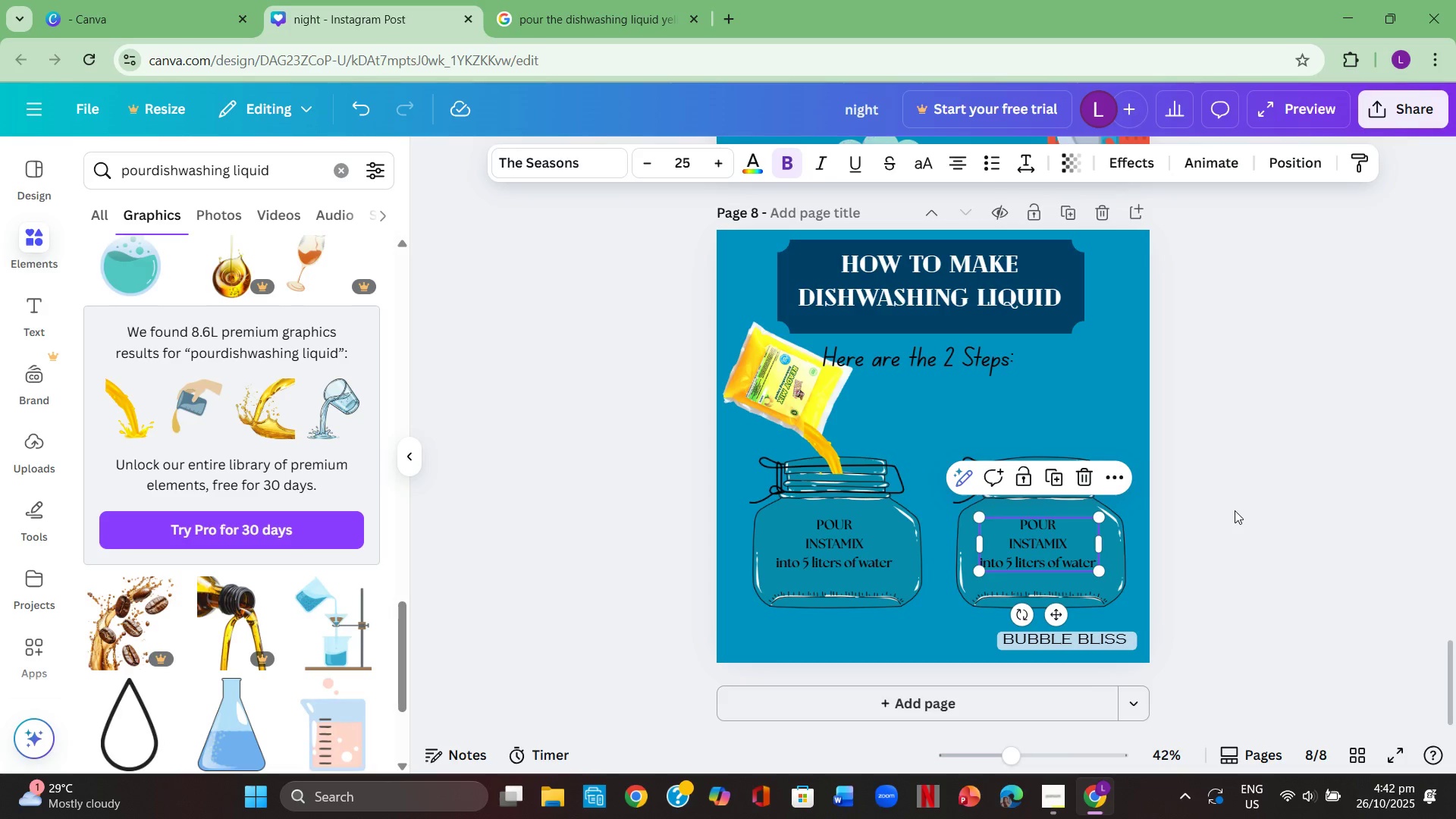 
left_click([1235, 510])
 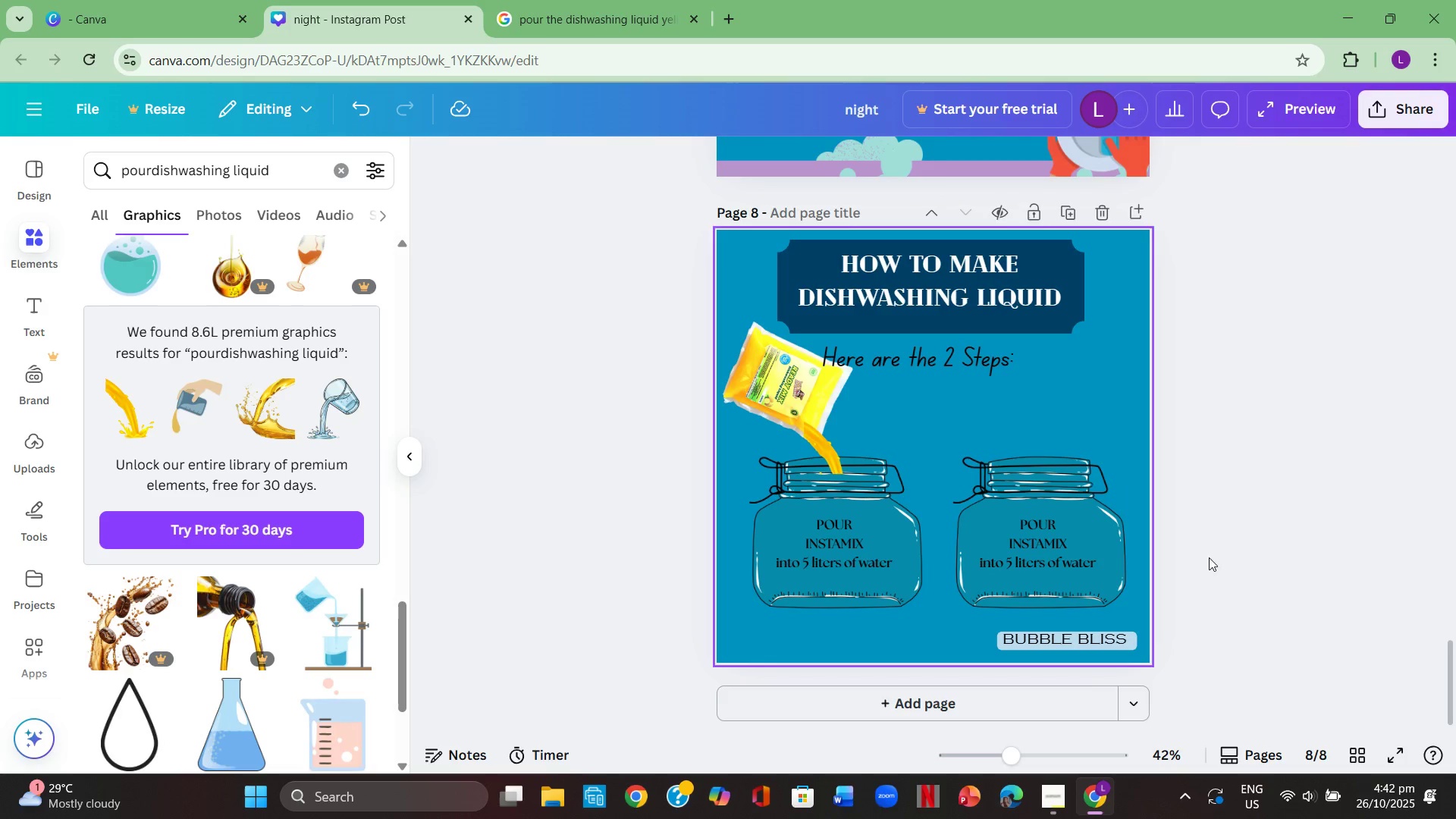 
left_click([1257, 558])
 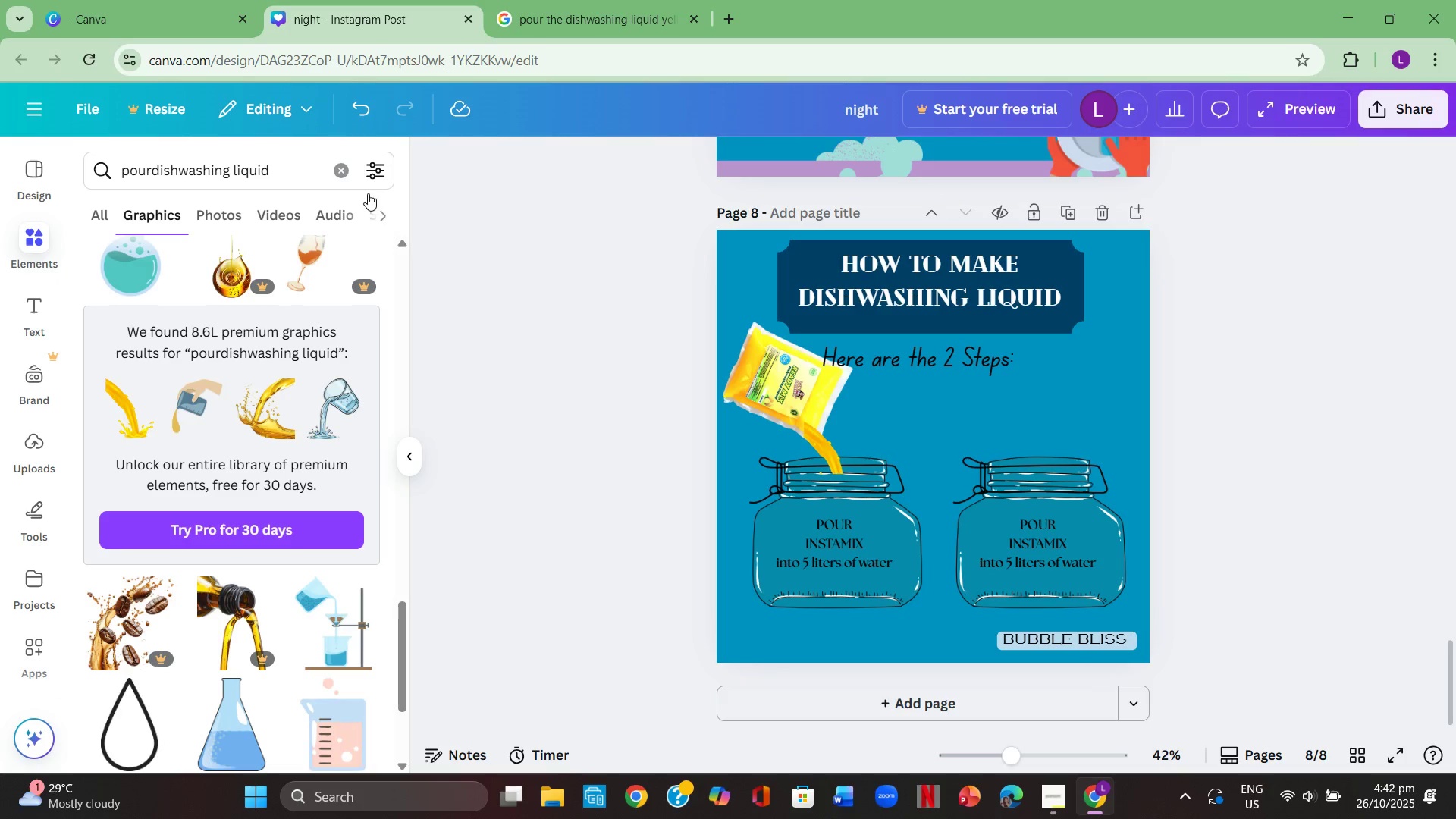 
left_click([344, 176])
 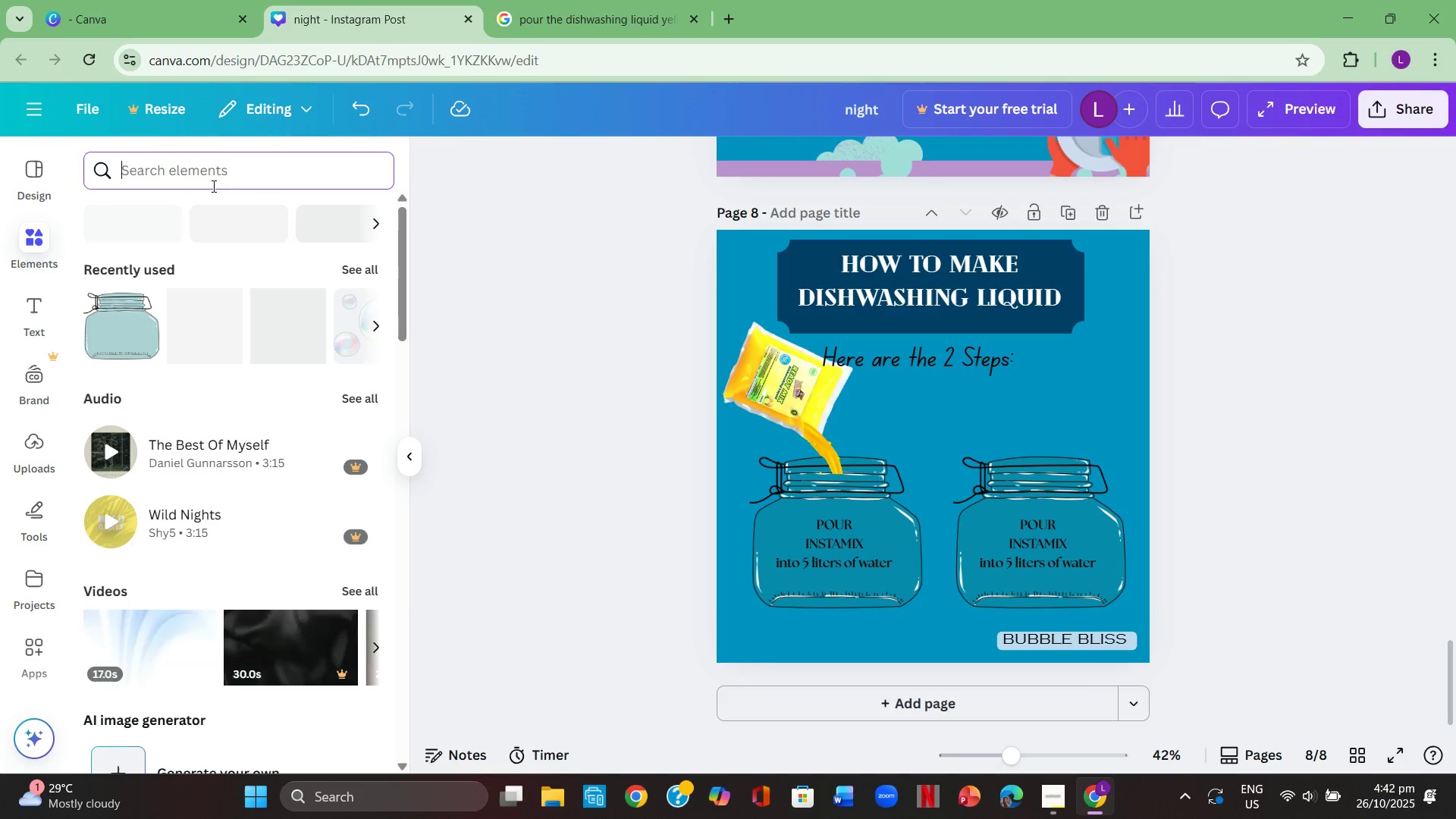 
left_click([212, 184])
 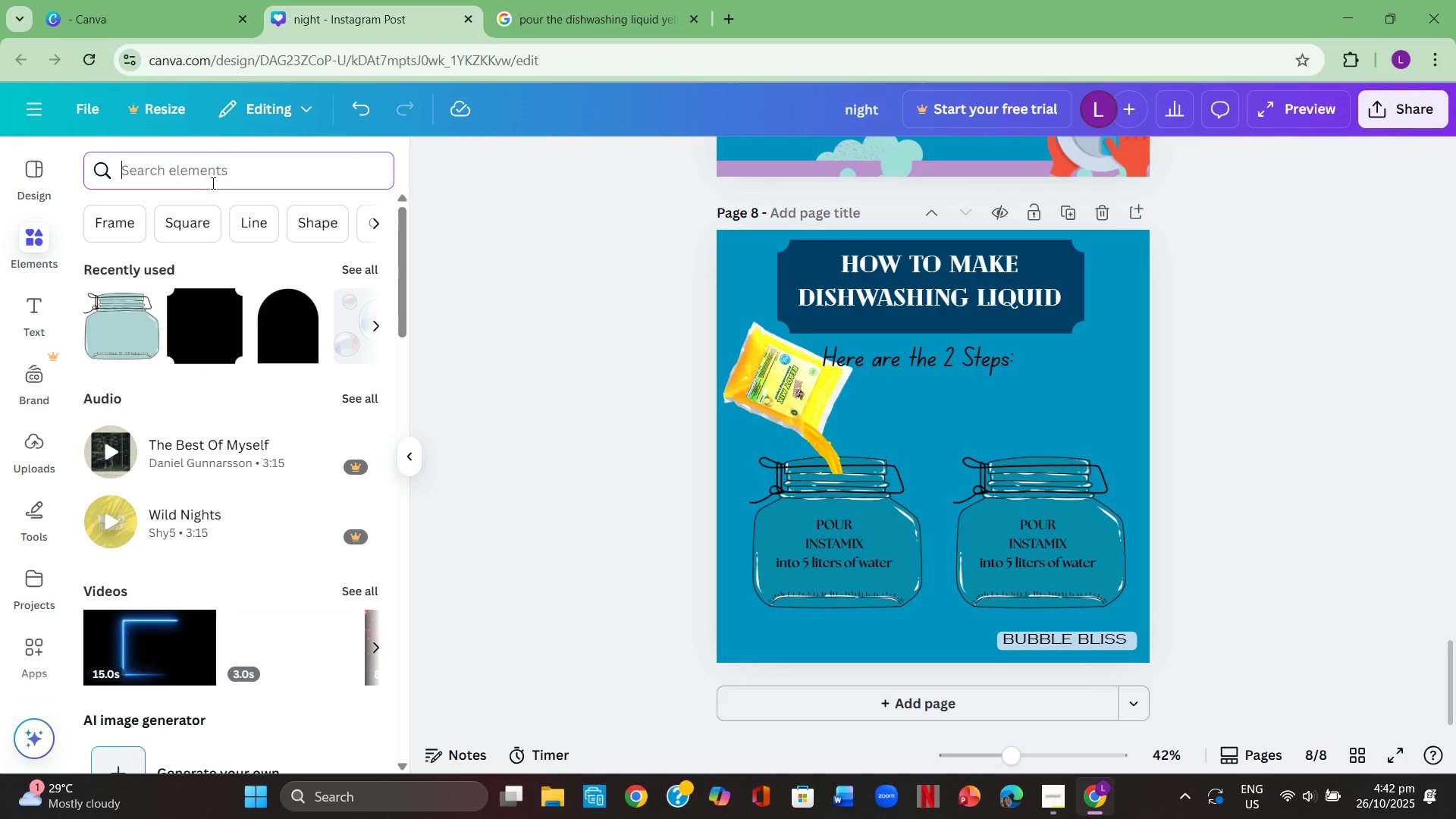 
type(shape)
 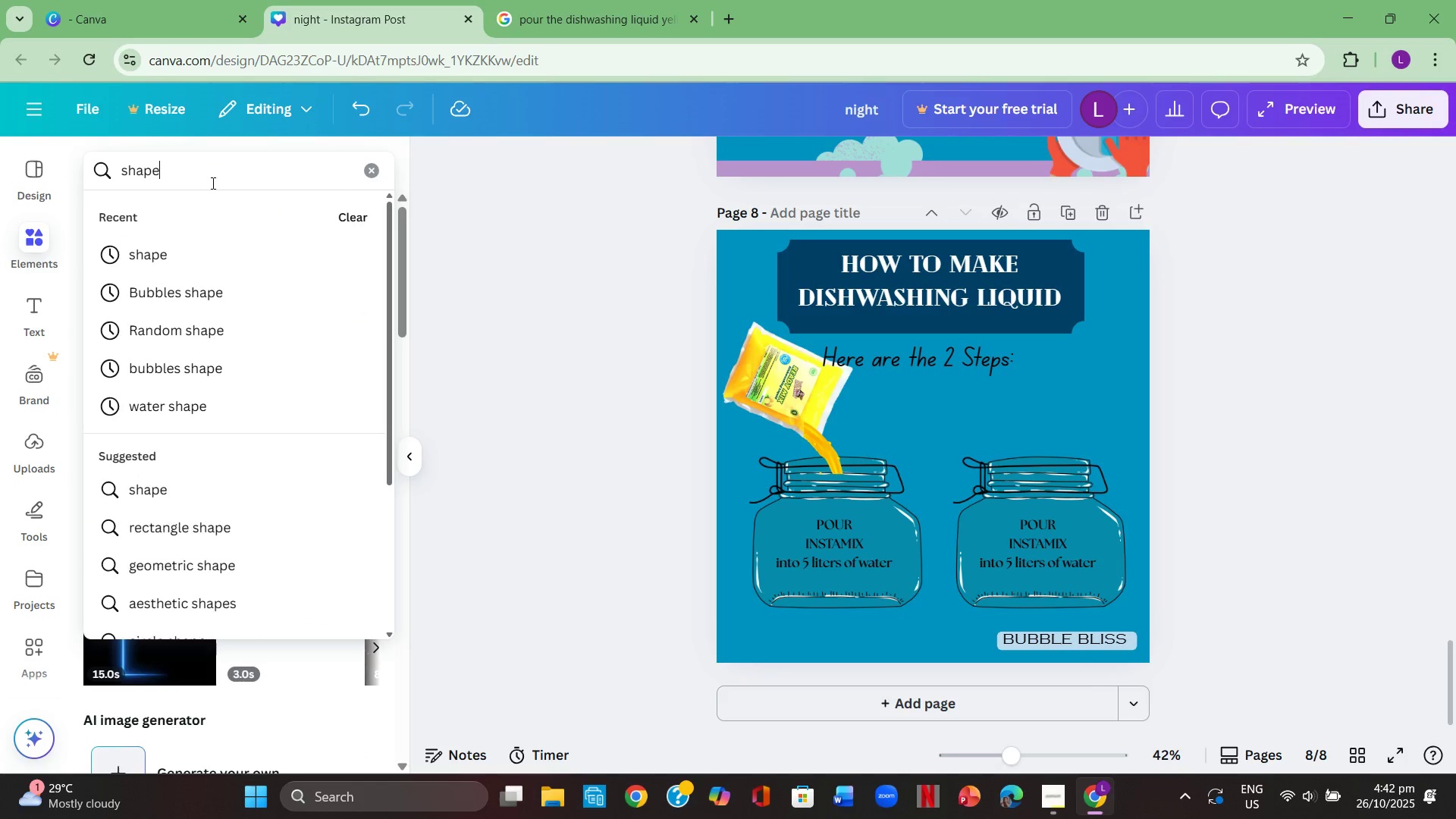 
key(Enter)
 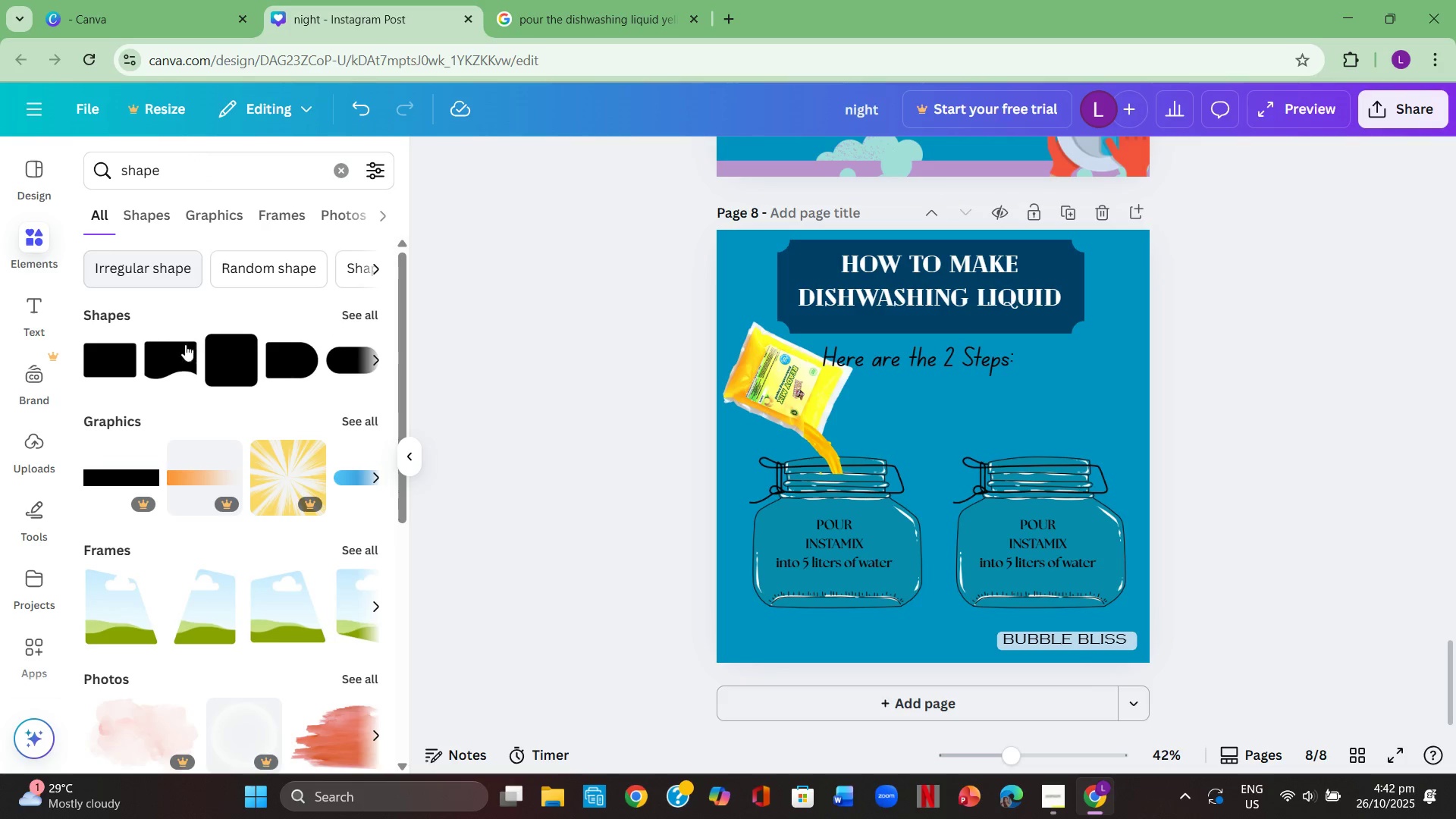 
mouse_move([109, 355])
 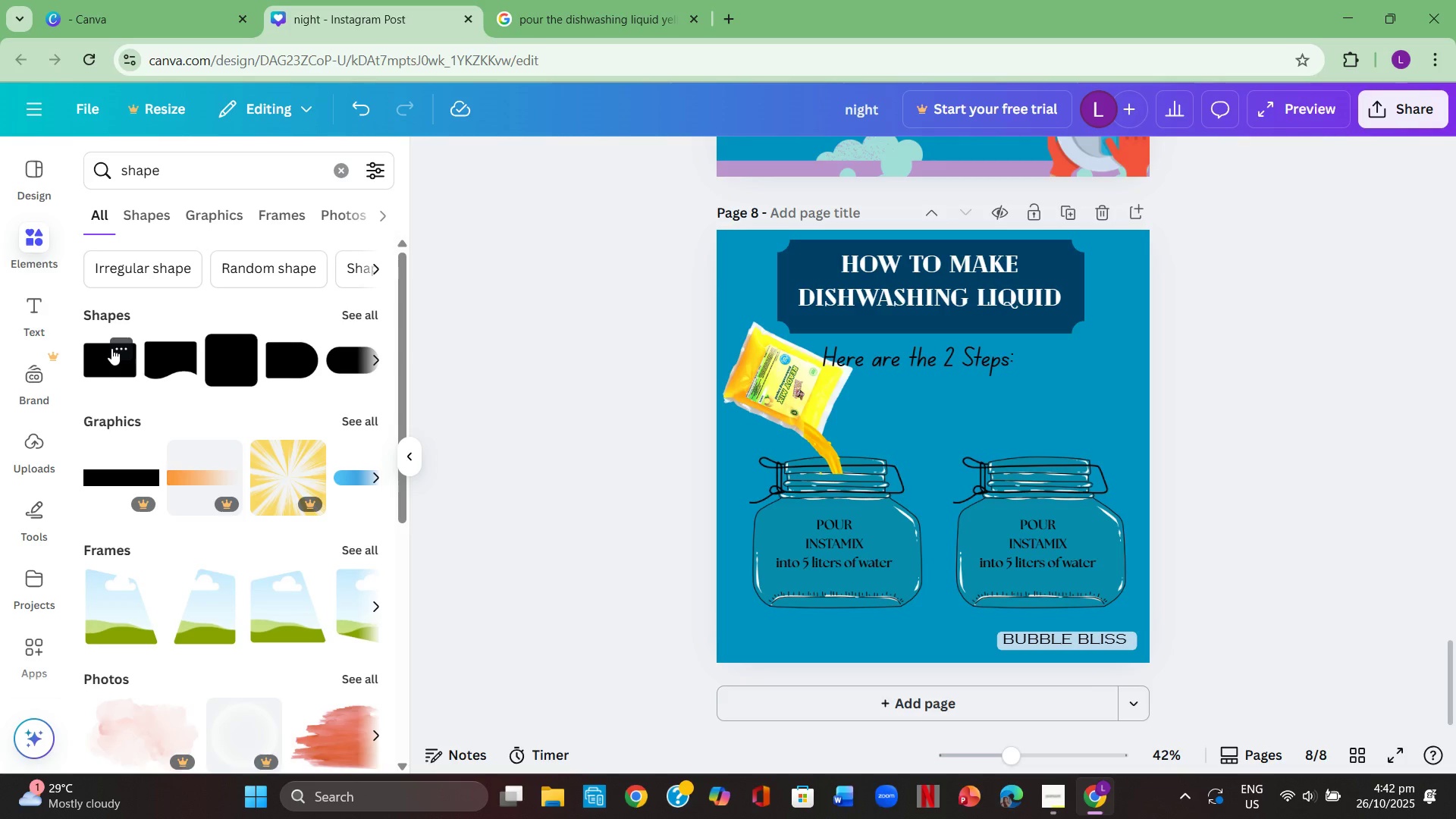 
left_click([111, 348])
 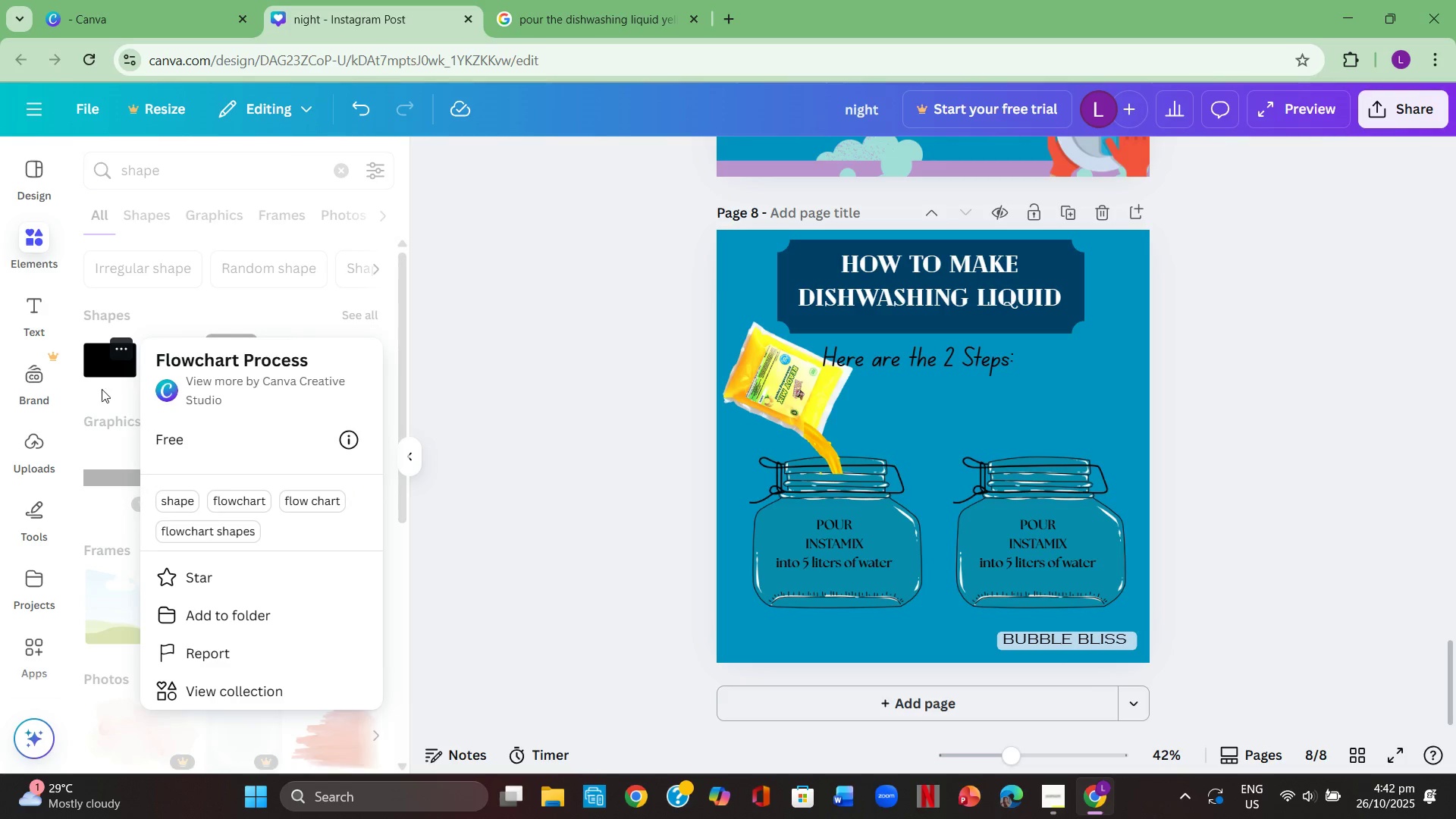 
left_click([93, 371])
 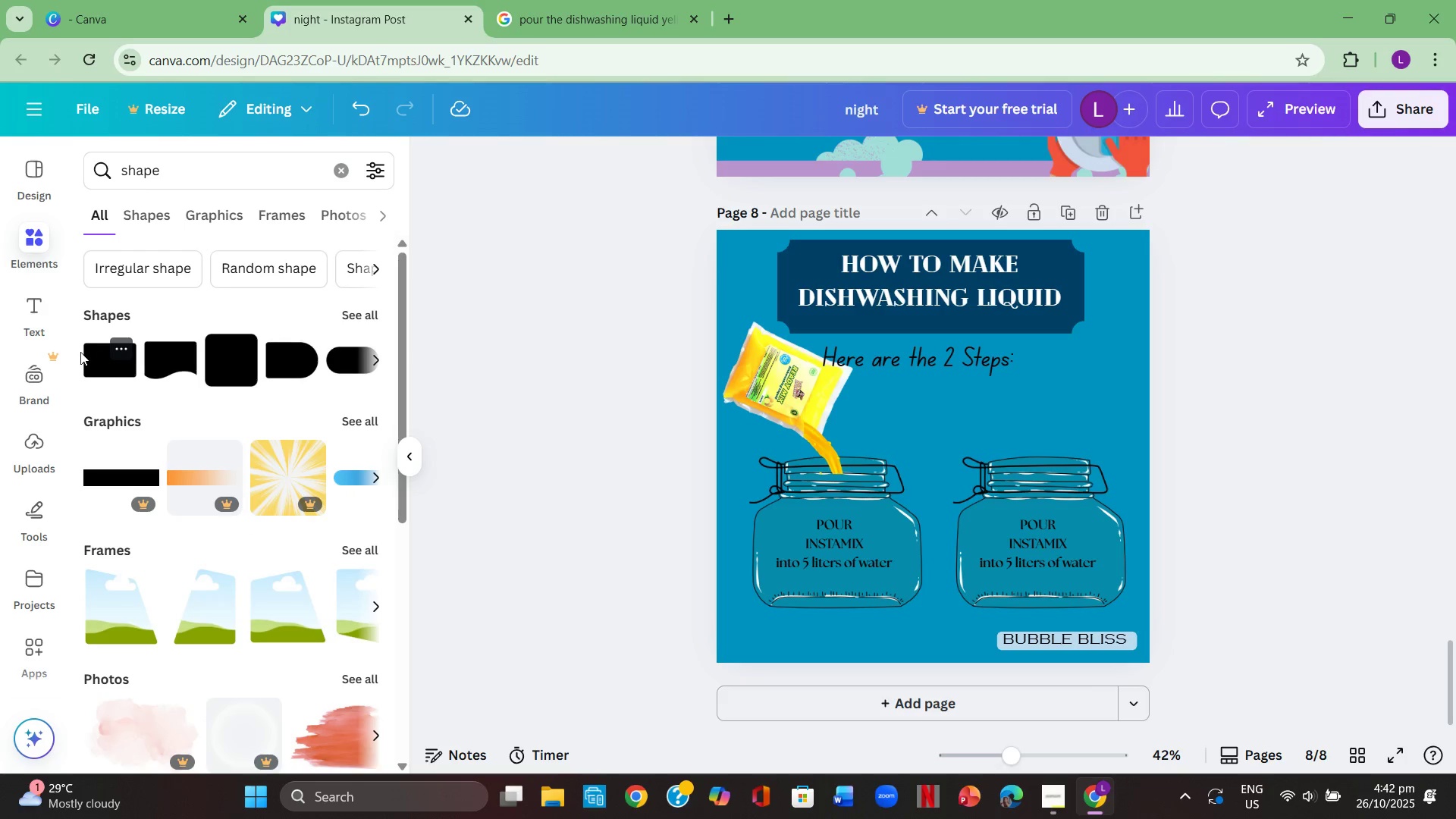 
left_click([99, 360])
 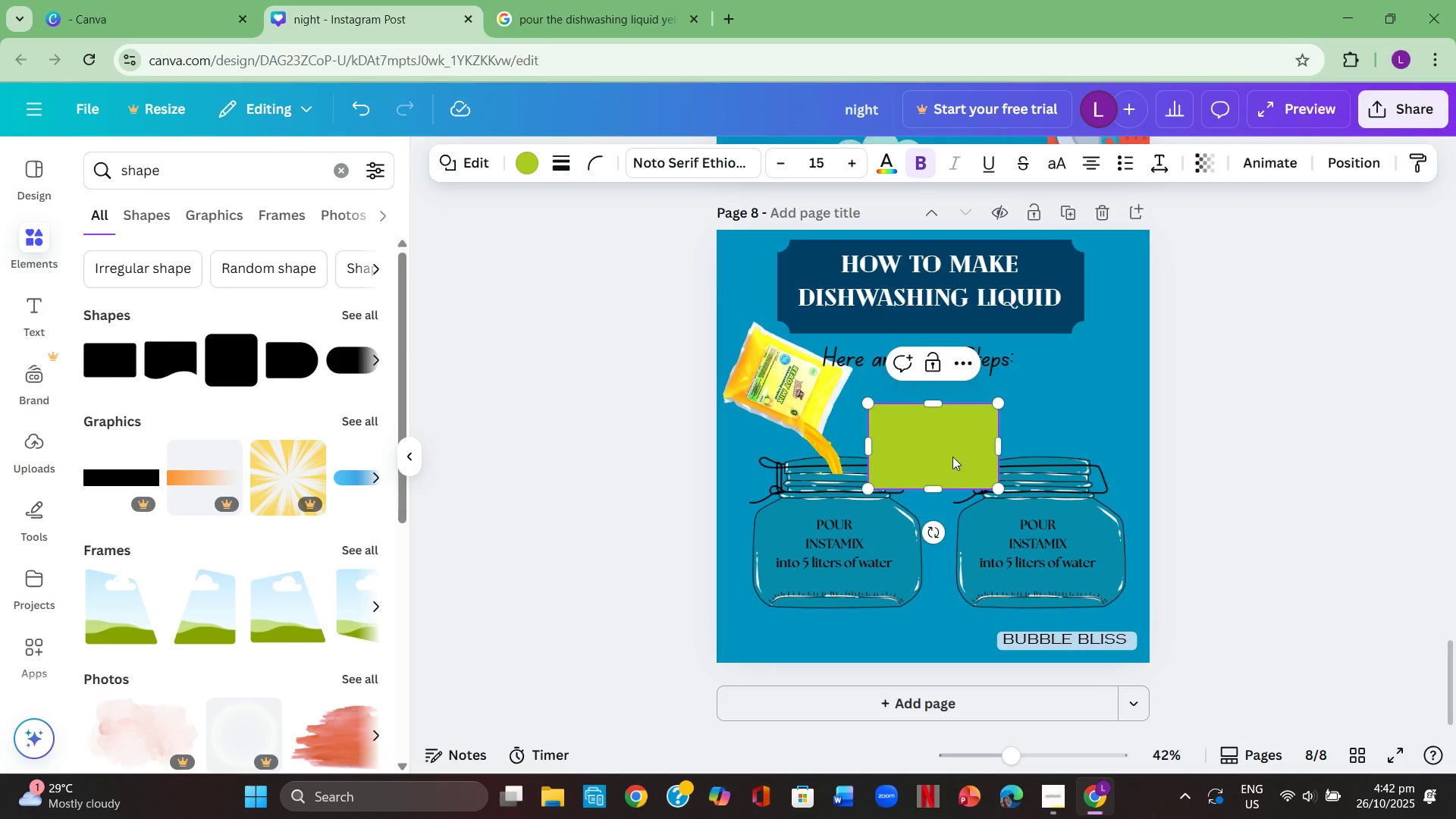 
left_click([959, 450])
 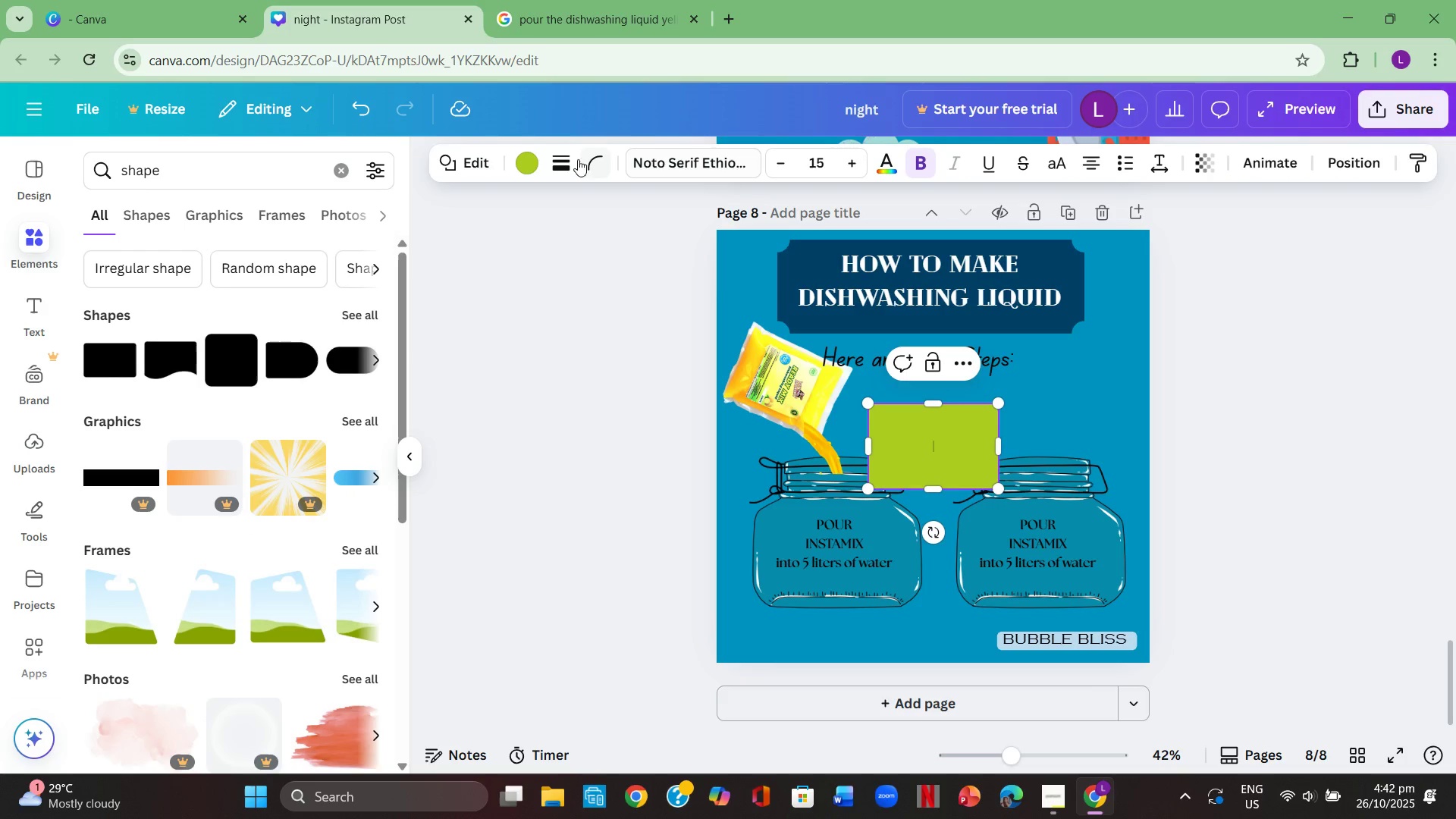 
left_click([519, 159])
 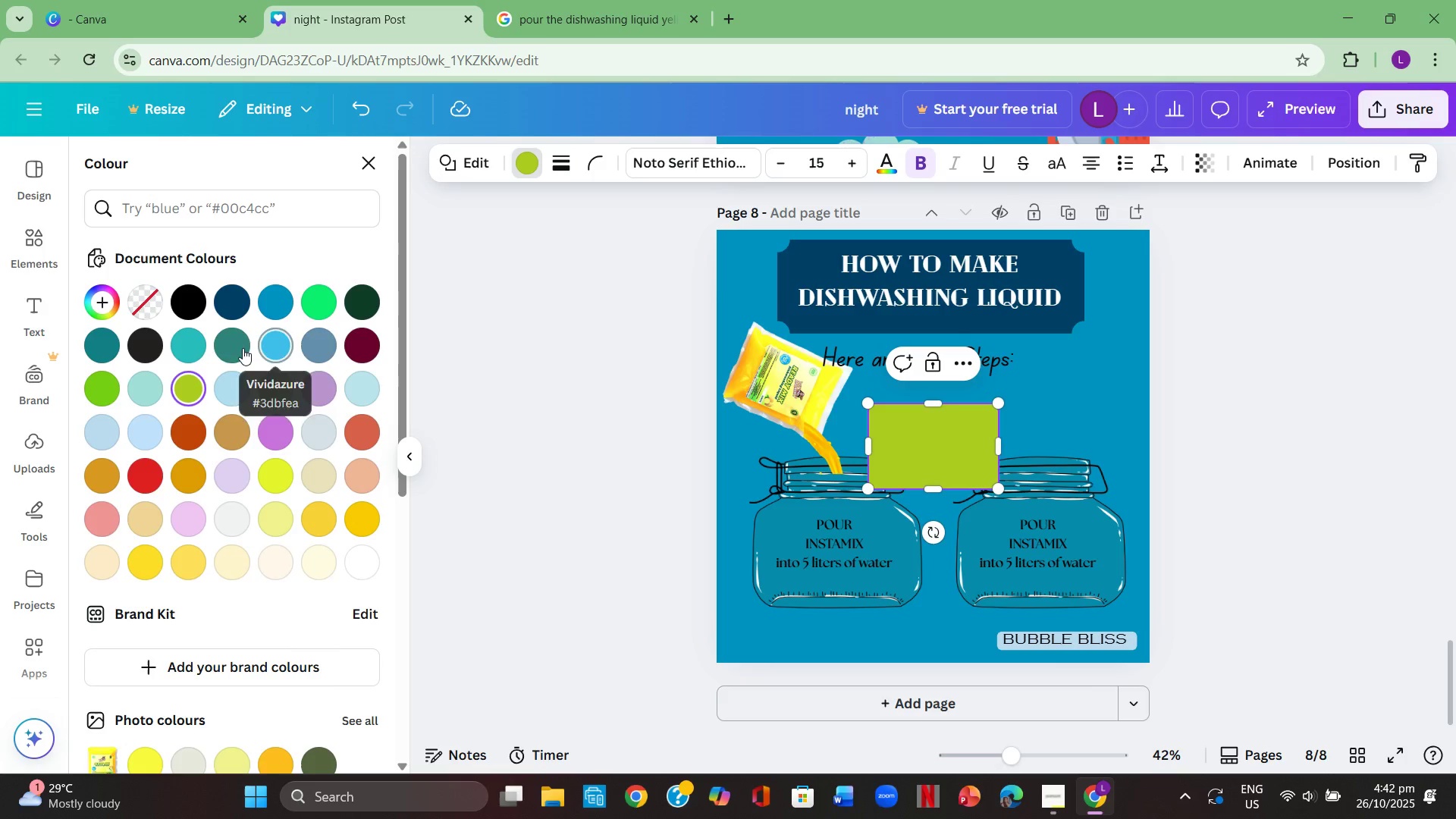 
left_click([275, 342])
 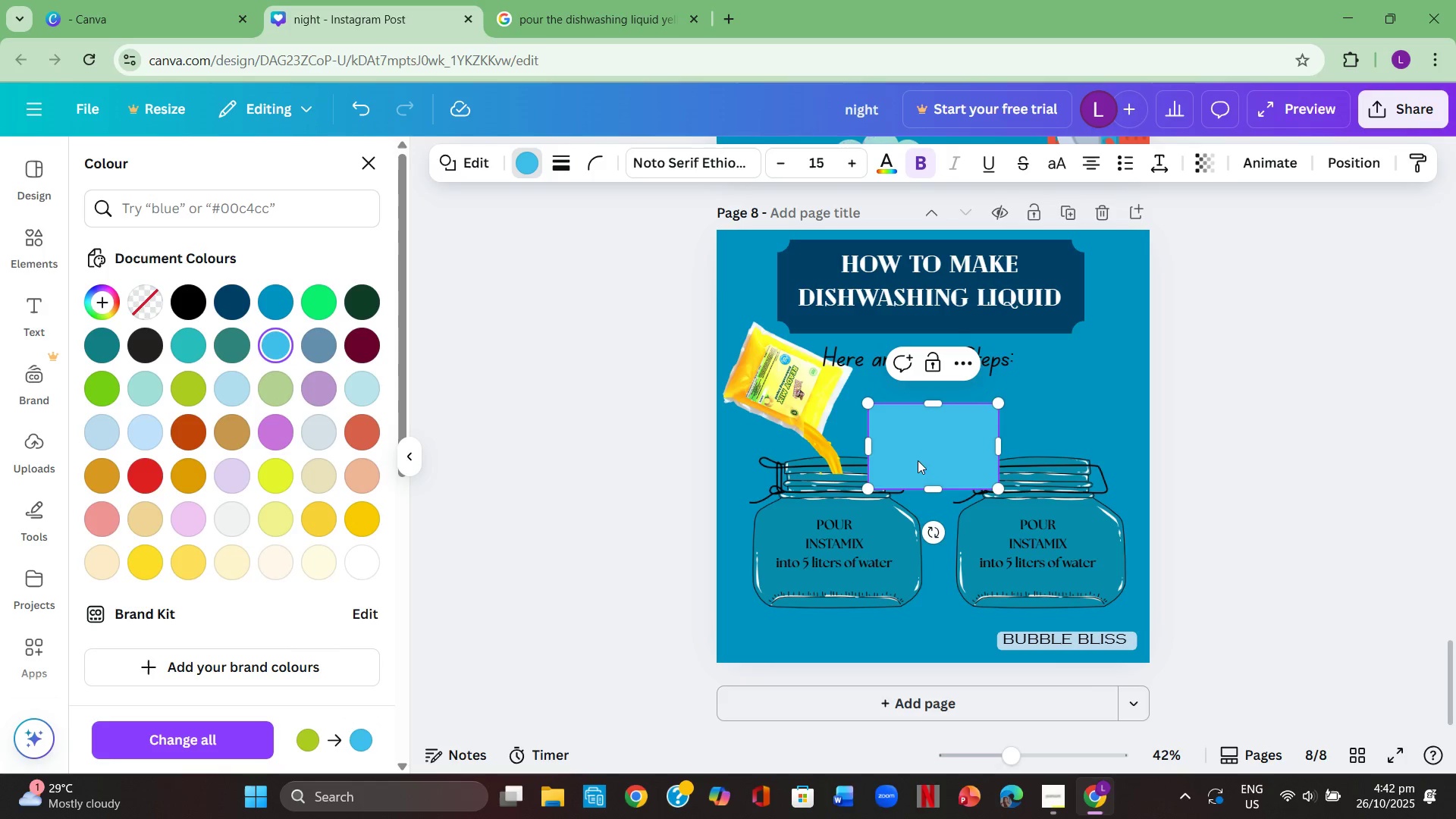 
left_click([1231, 441])
 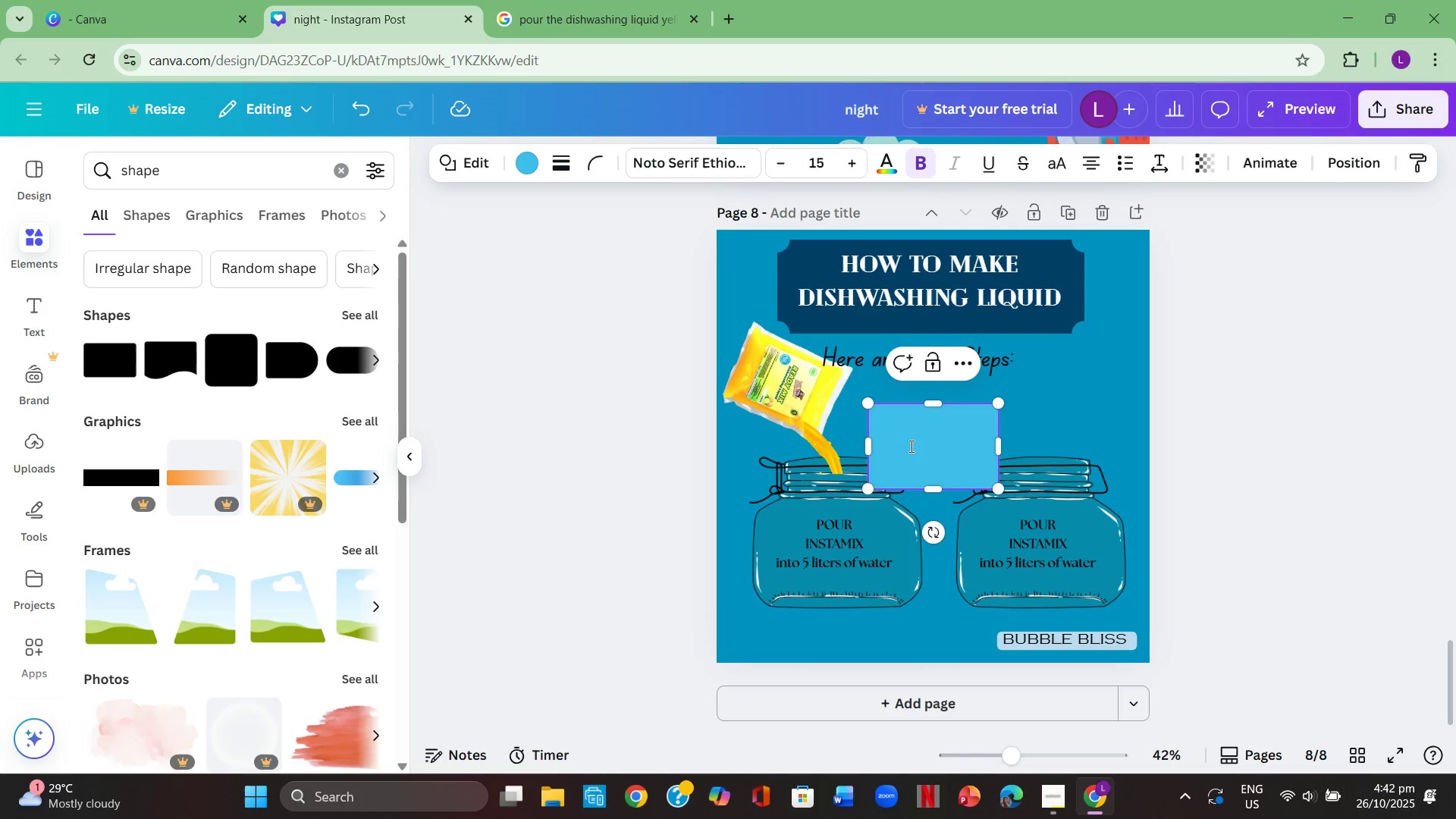 
left_click([1276, 476])
 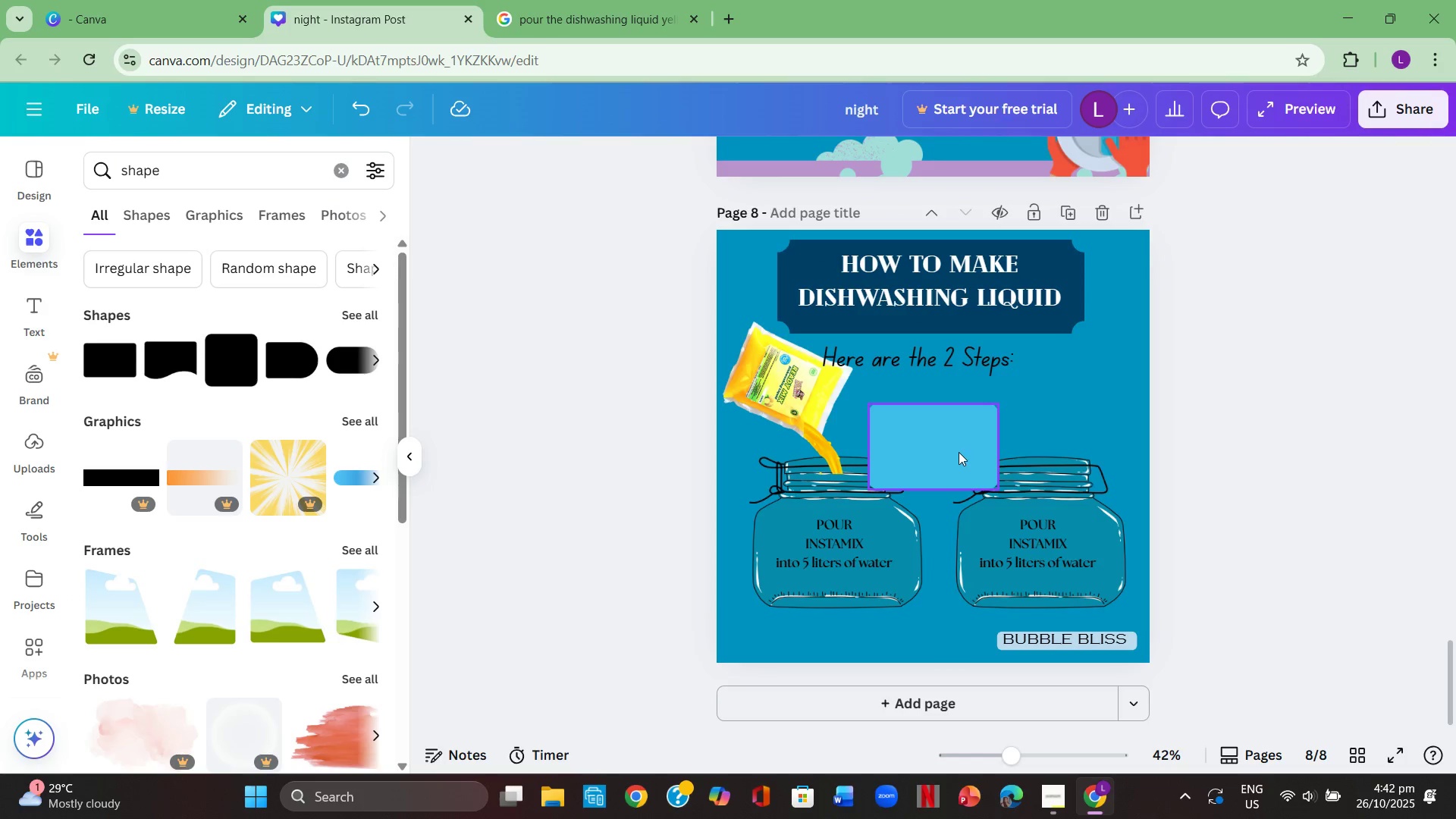 
left_click_drag(start_coordinate=[949, 447], to_coordinate=[839, 558])
 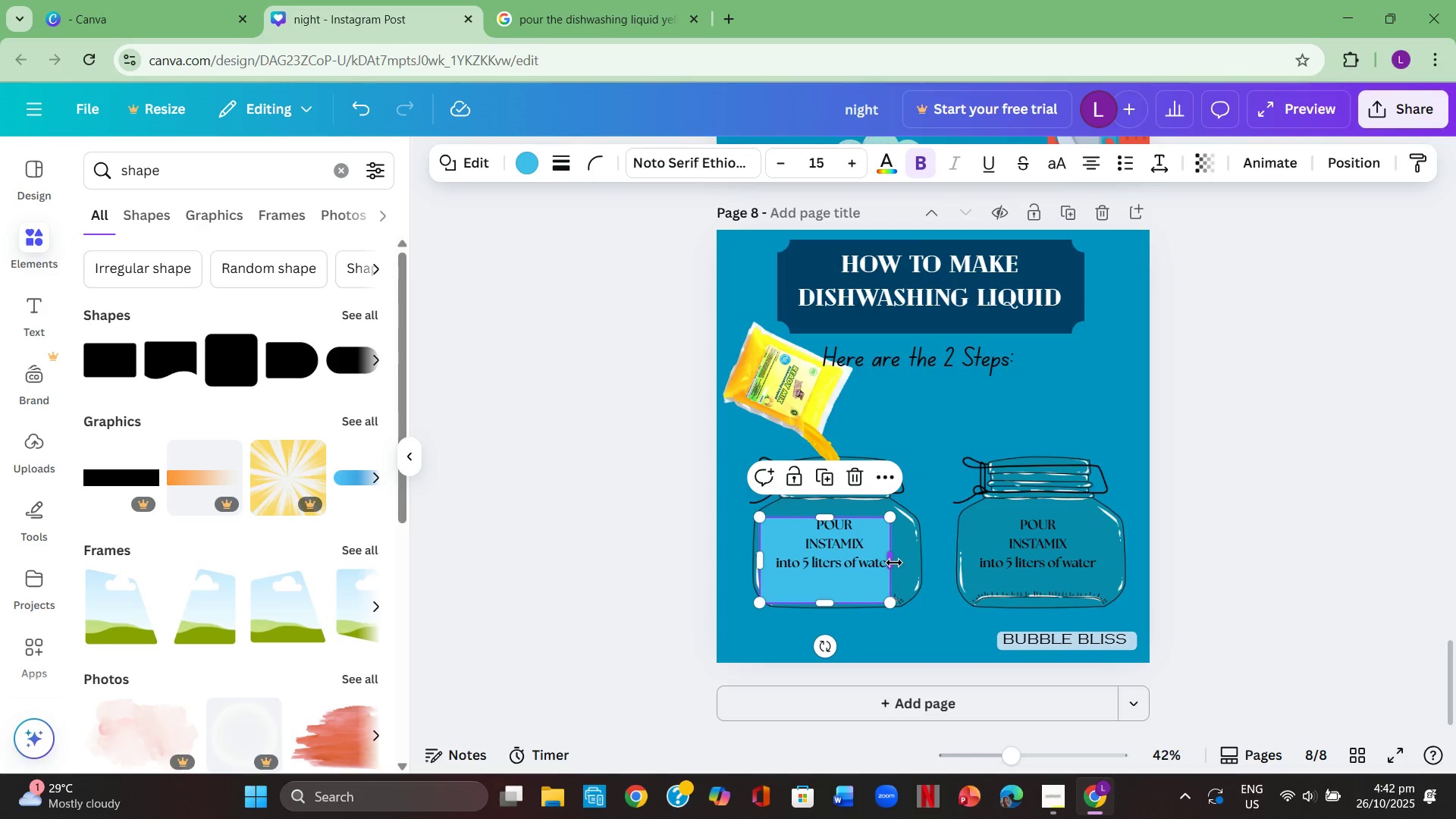 
left_click_drag(start_coordinate=[894, 563], to_coordinate=[921, 578])
 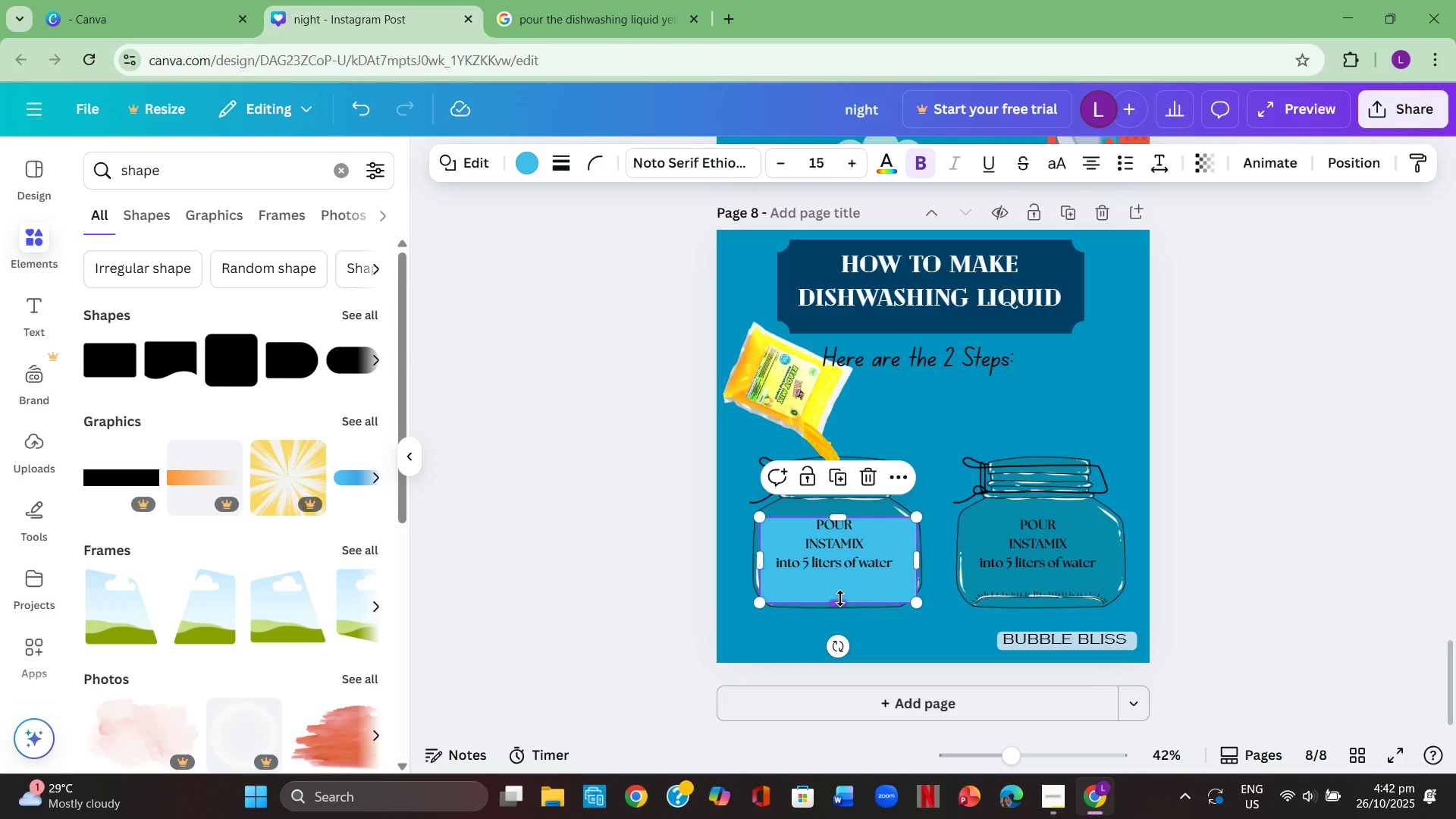 
left_click_drag(start_coordinate=[840, 599], to_coordinate=[844, 598])
 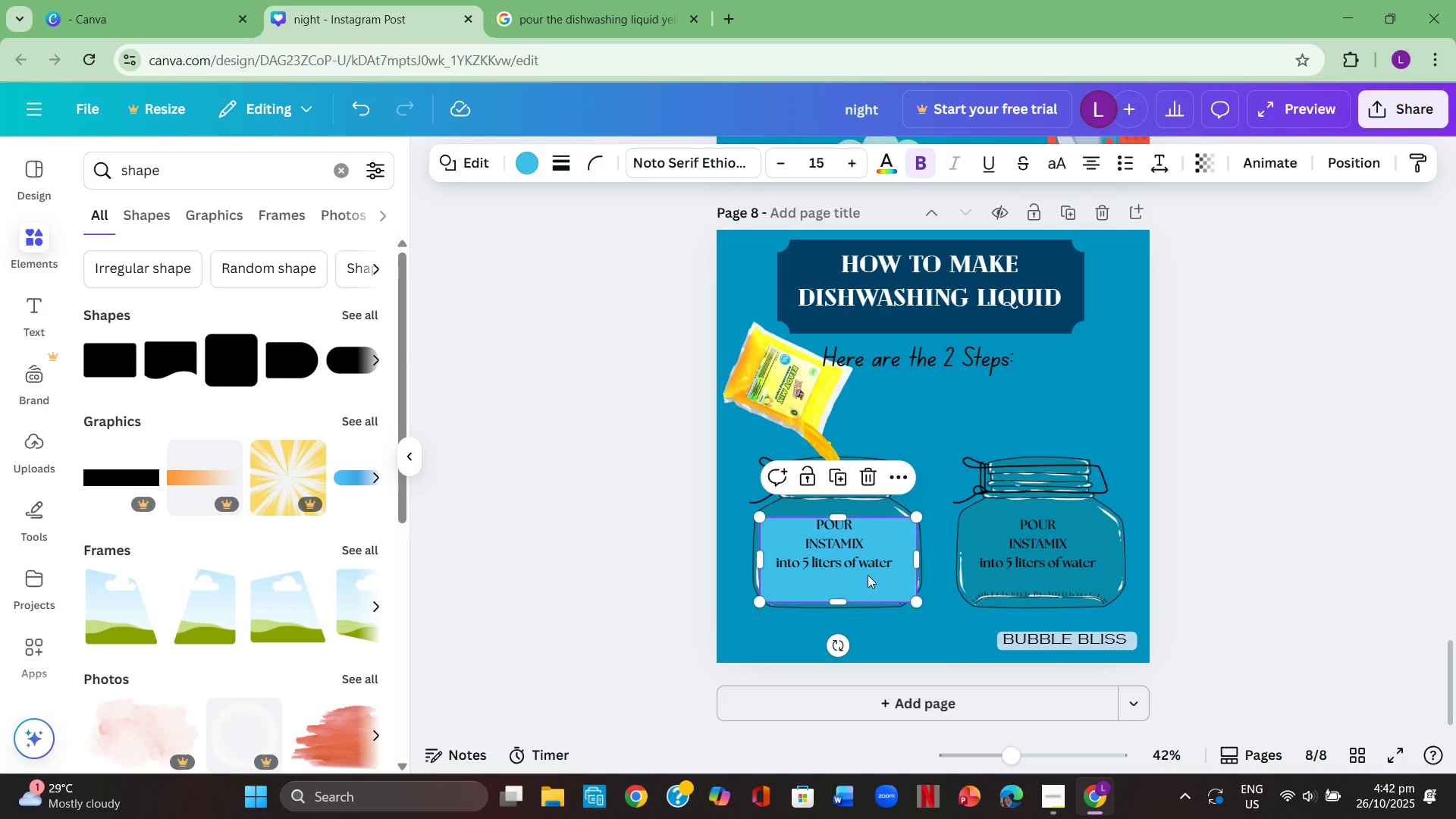 
left_click_drag(start_coordinate=[758, 554], to_coordinate=[749, 557])
 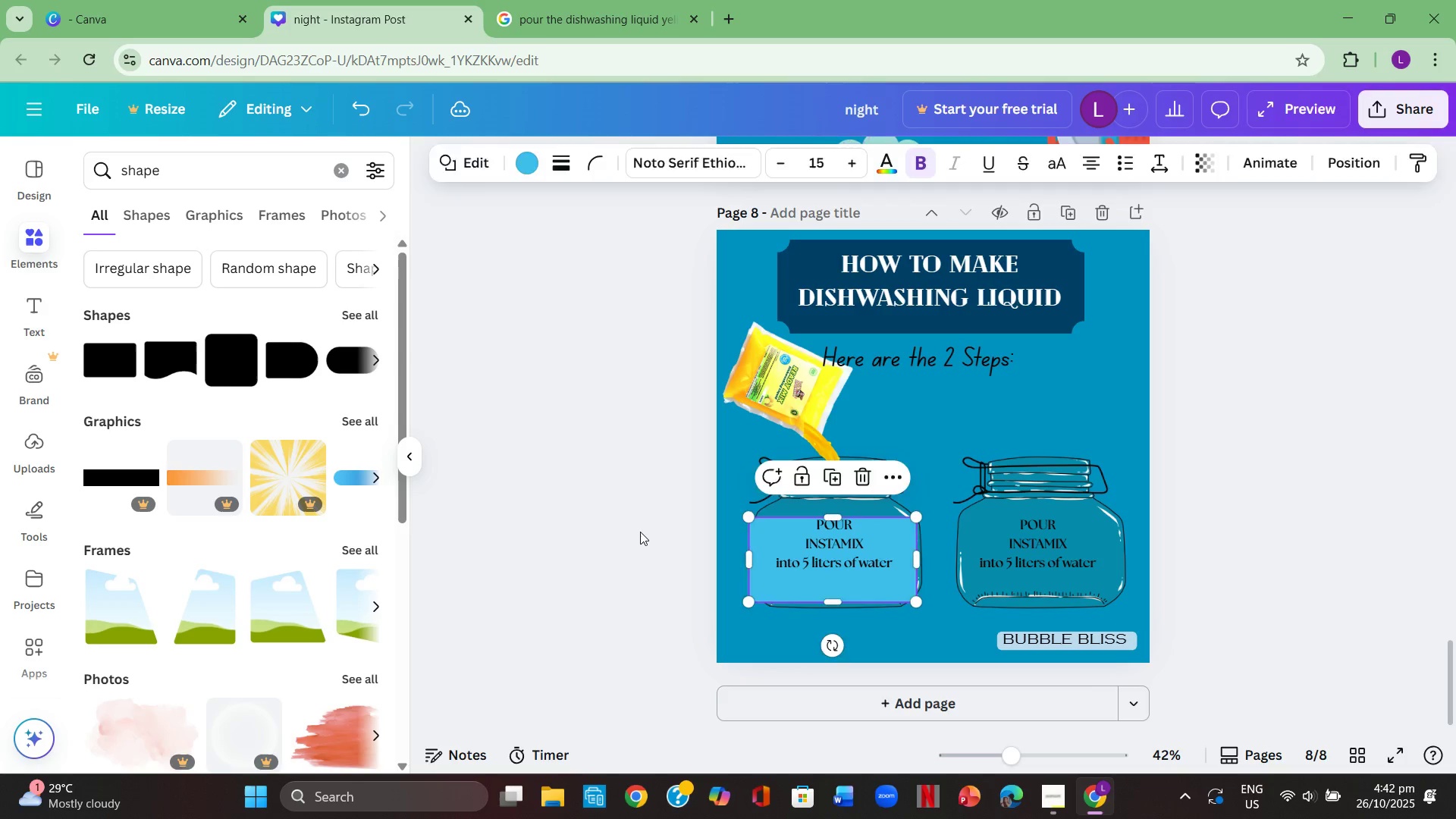 
left_click([640, 532])
 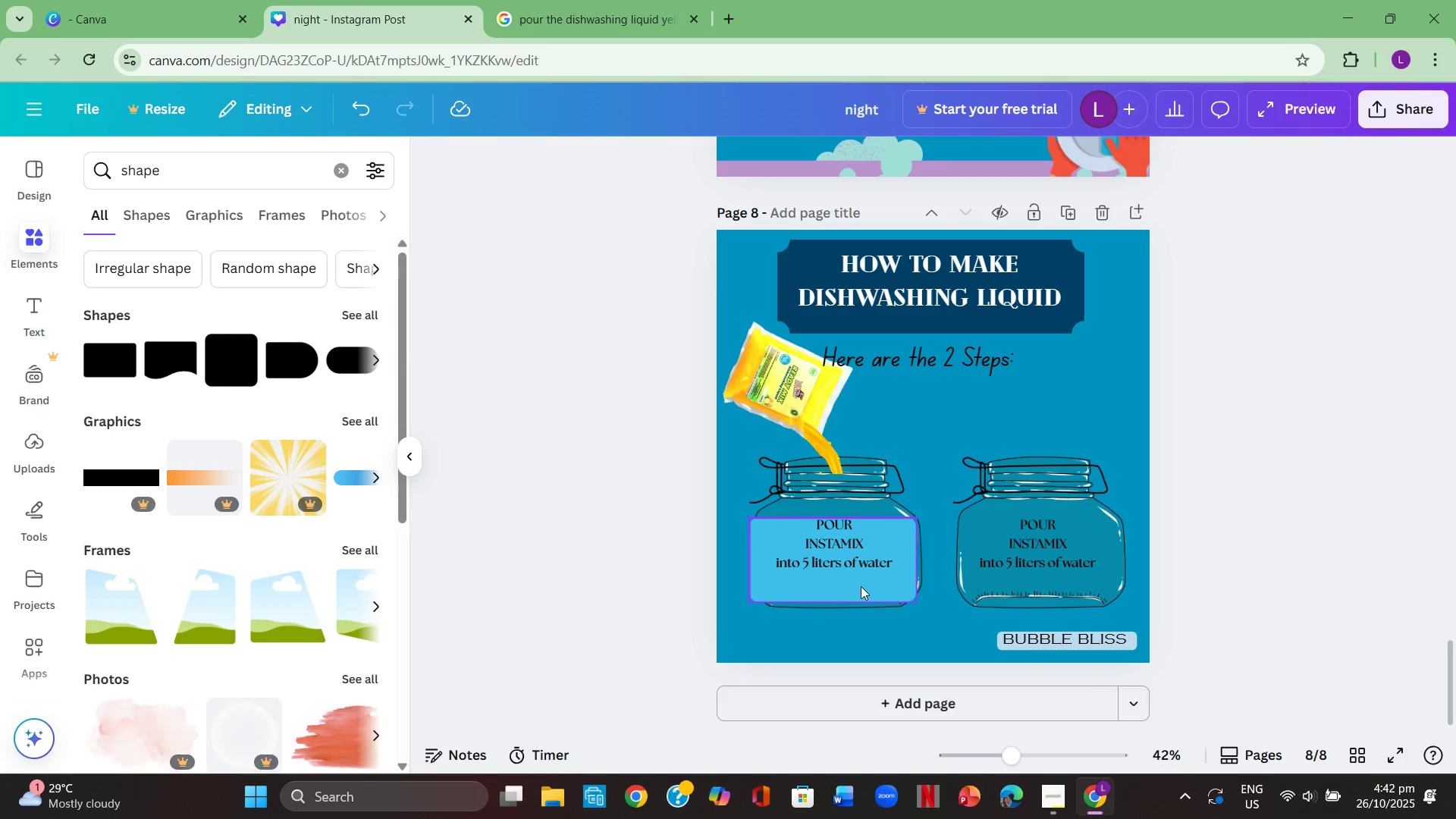 
left_click_drag(start_coordinate=[861, 587], to_coordinate=[868, 591])
 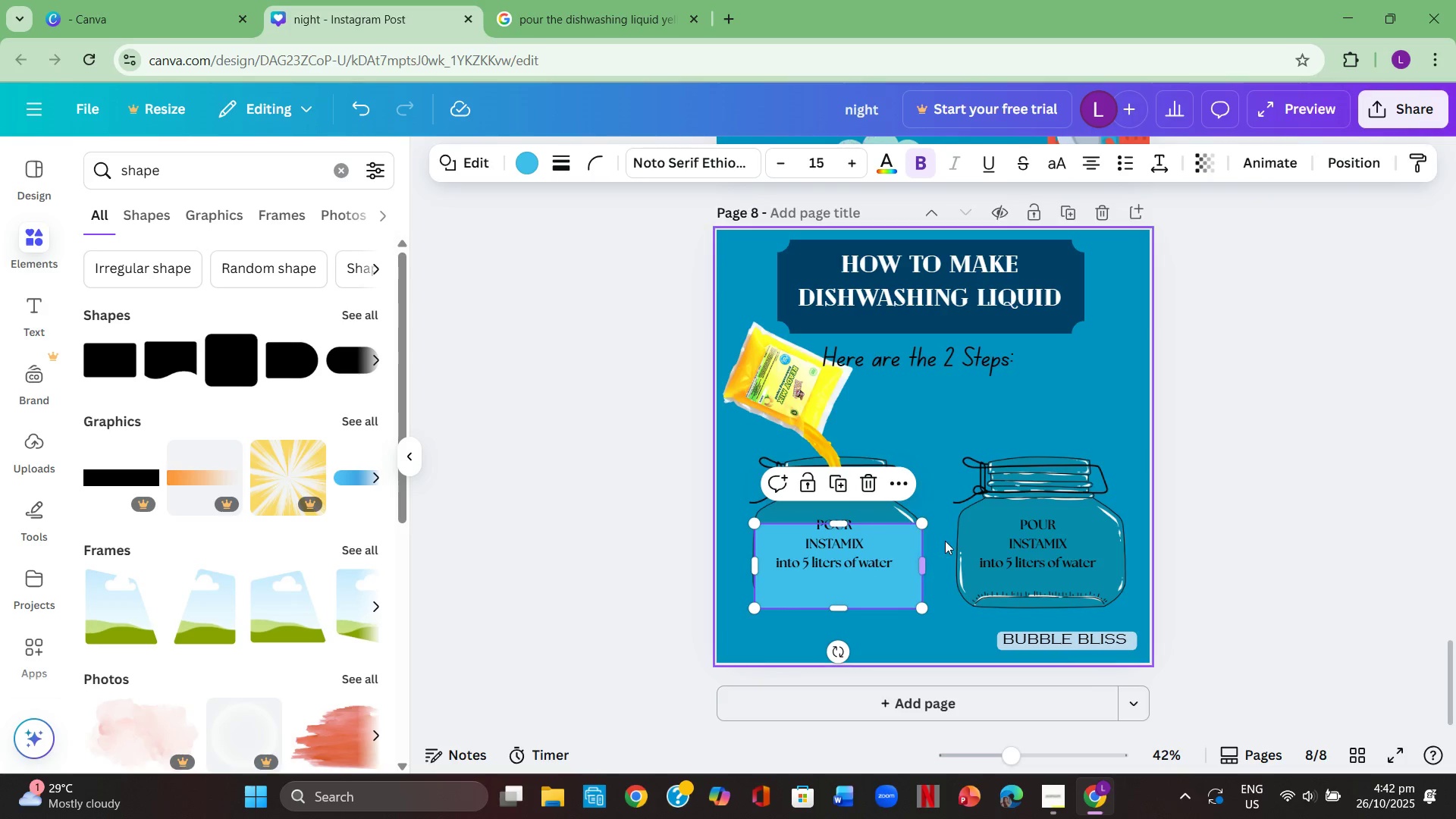 
double_click([946, 541])
 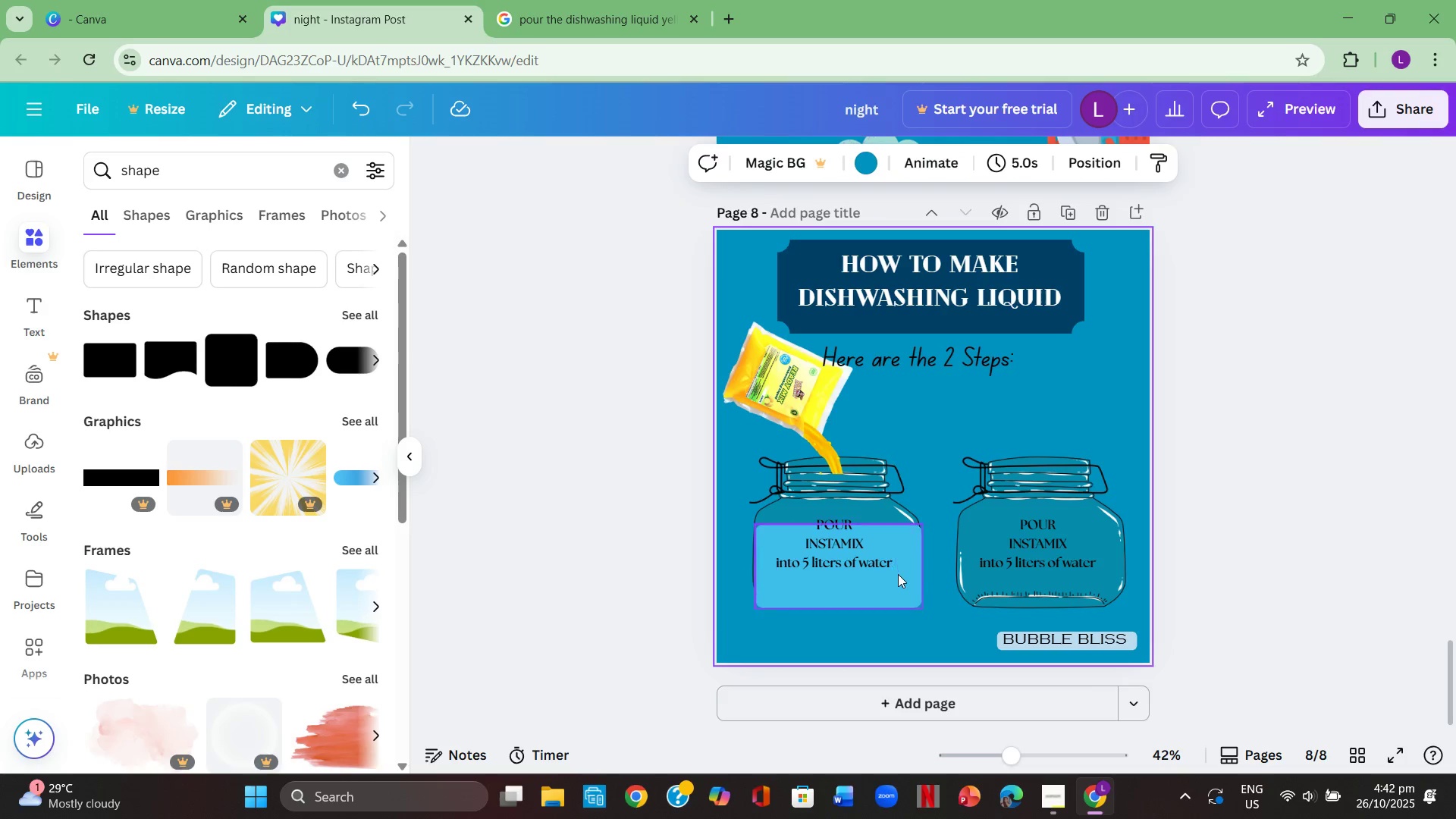 
left_click([898, 574])
 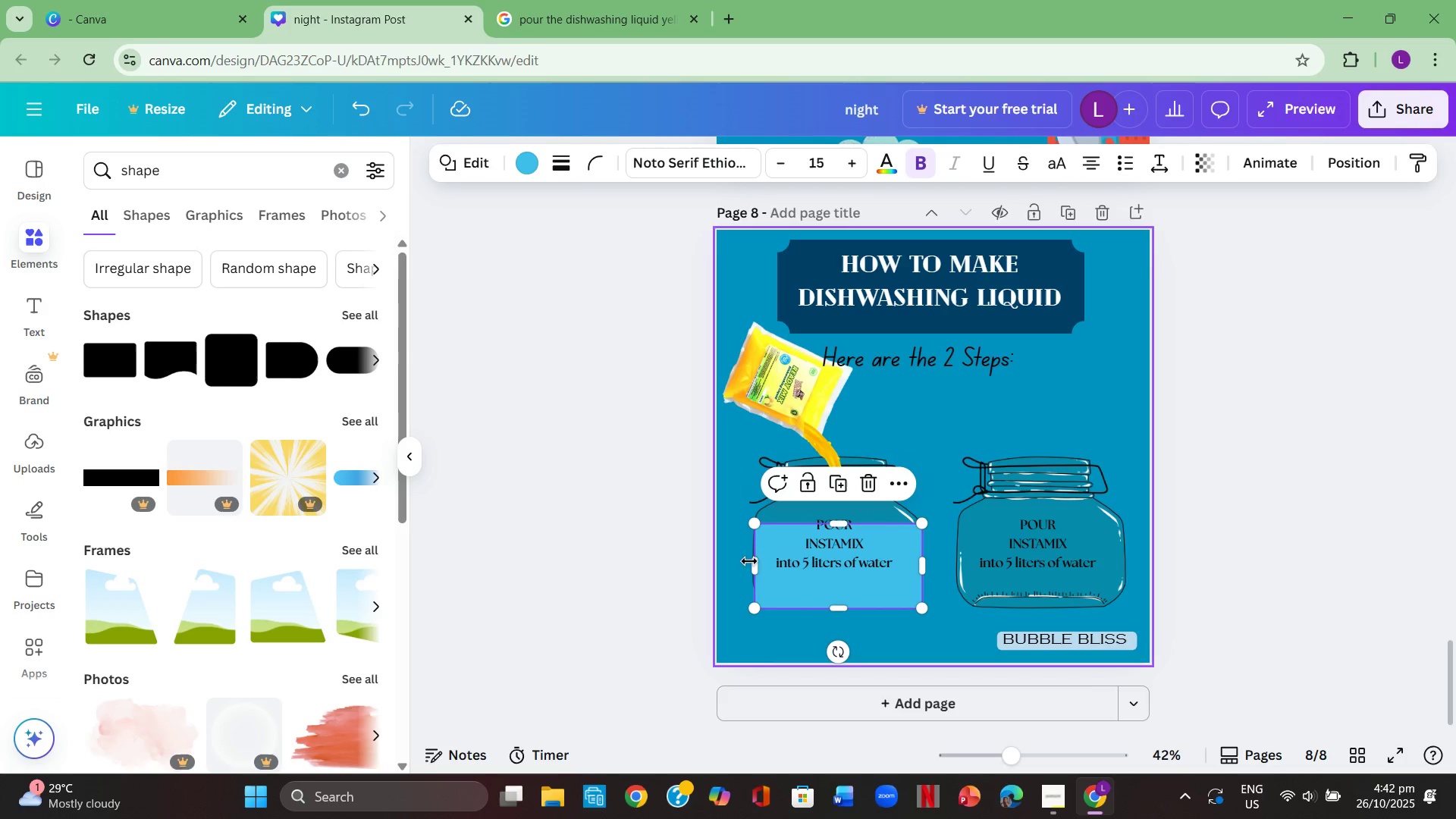 
left_click_drag(start_coordinate=[753, 561], to_coordinate=[747, 557])
 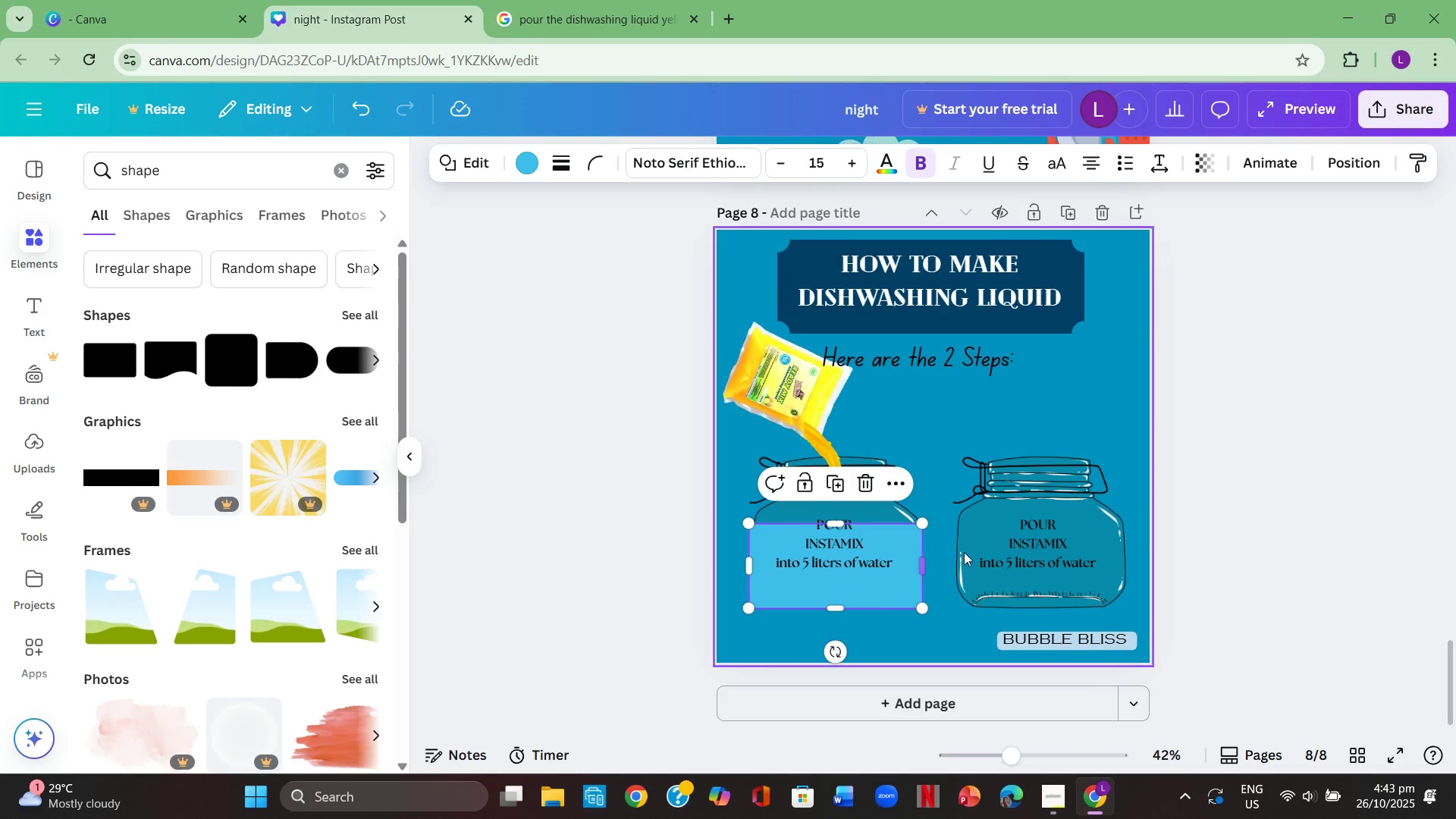 
left_click([964, 552])
 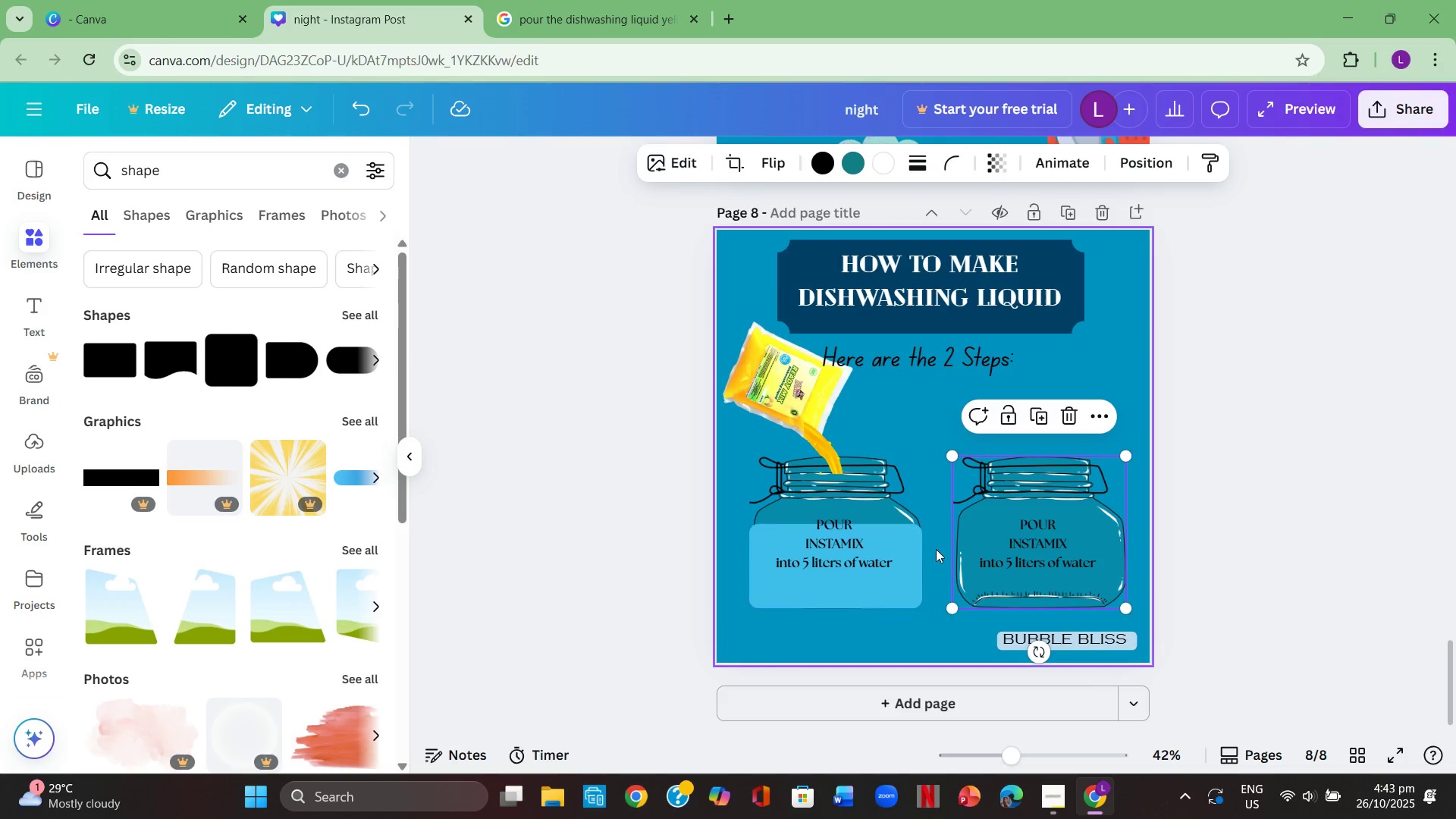 
left_click([937, 544])
 